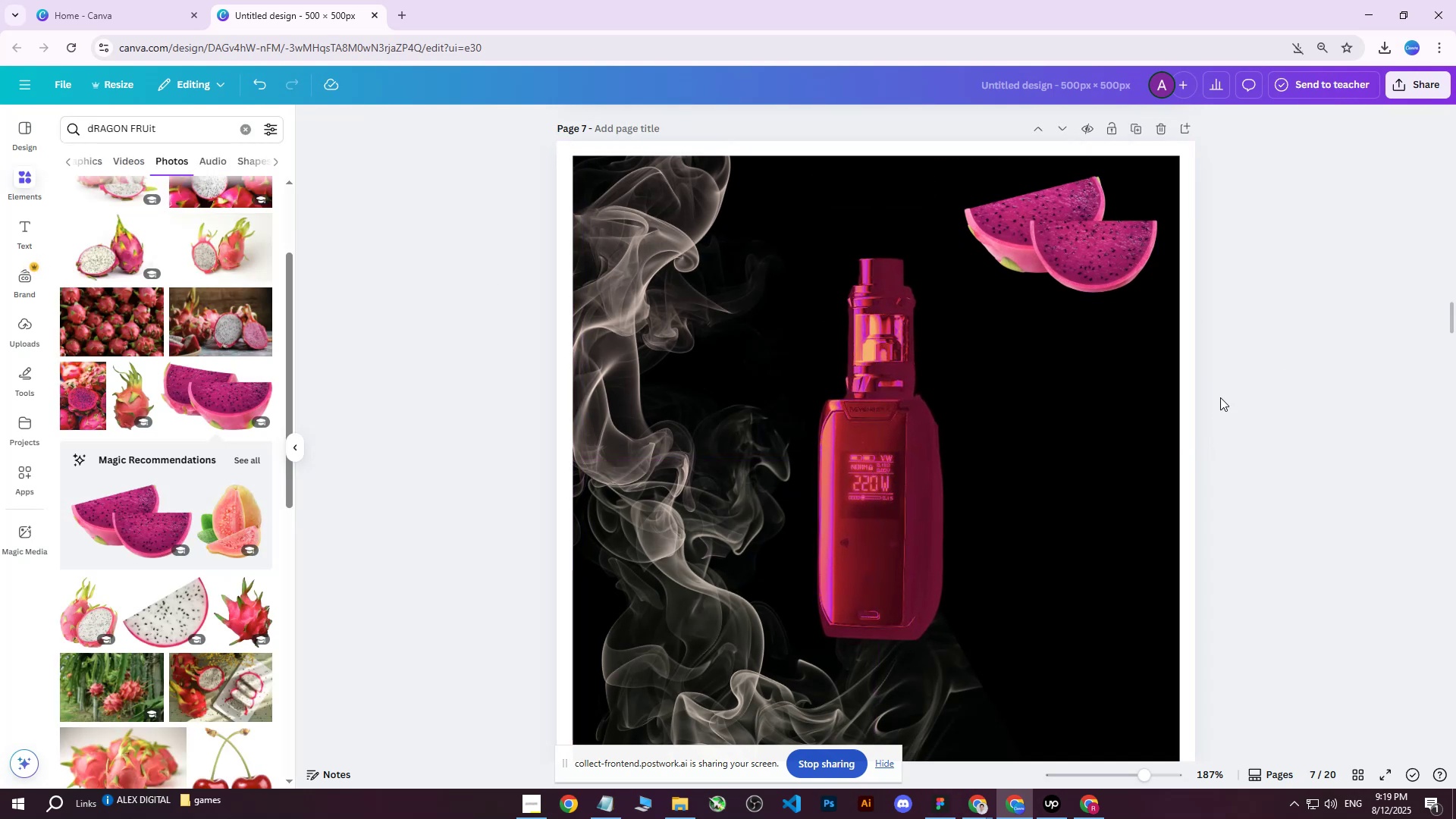 
scroll: coordinate [1219, 397], scroll_direction: down, amount: 3.0
 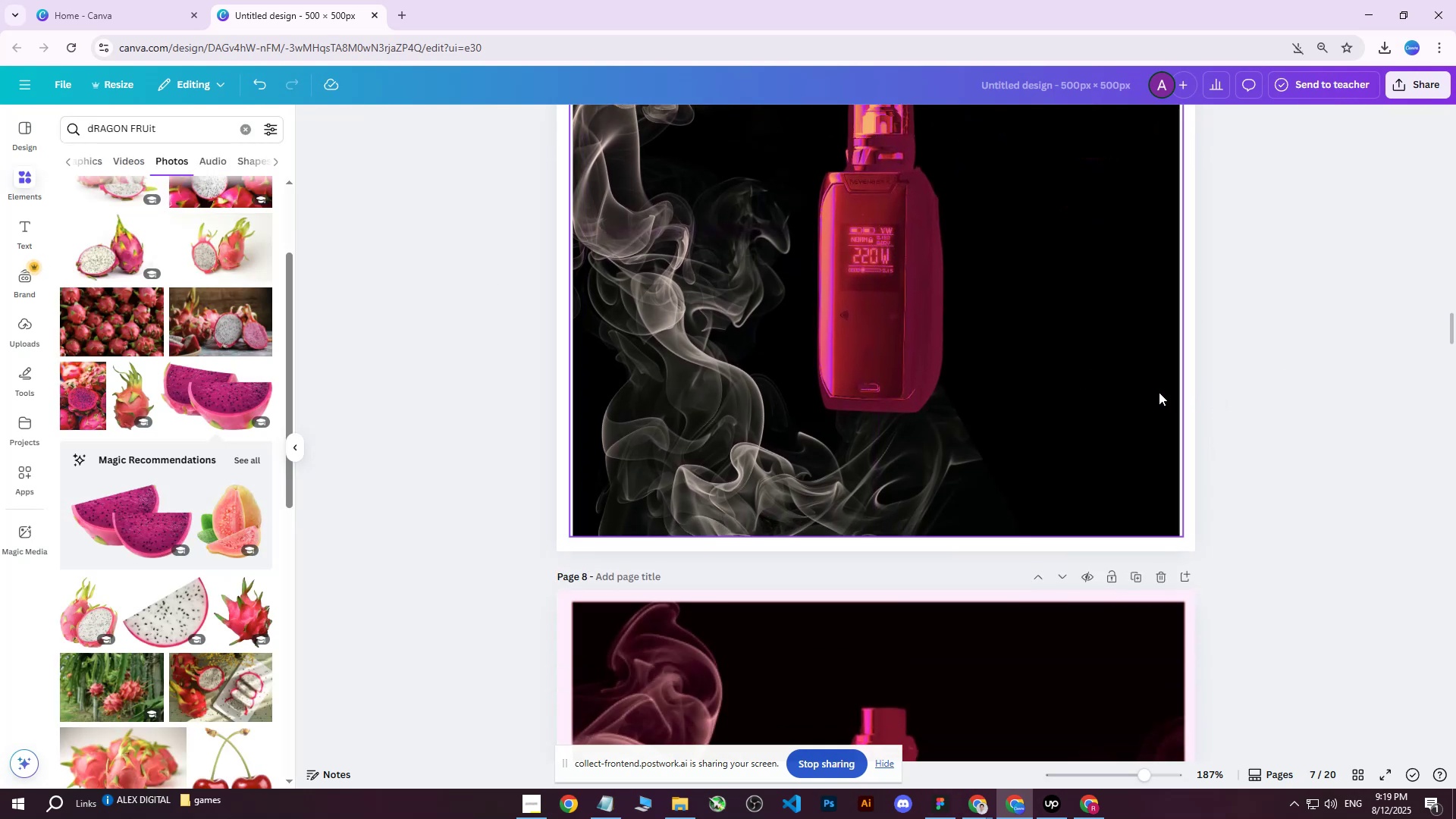 
hold_key(key=ControlLeft, duration=0.56)
scroll: coordinate [1171, 323], scroll_direction: up, amount: 1.0
 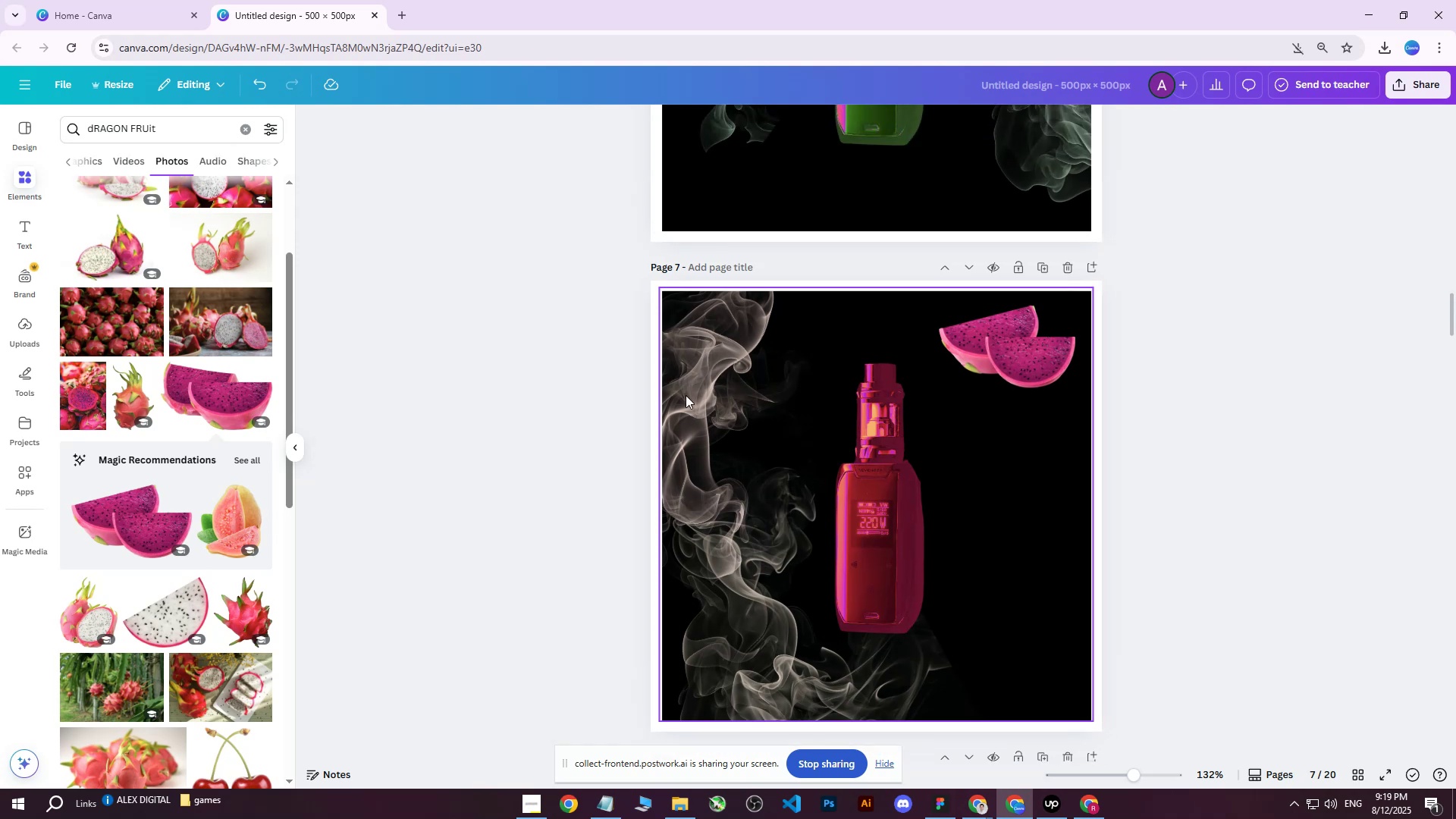 
left_click([683, 392])
 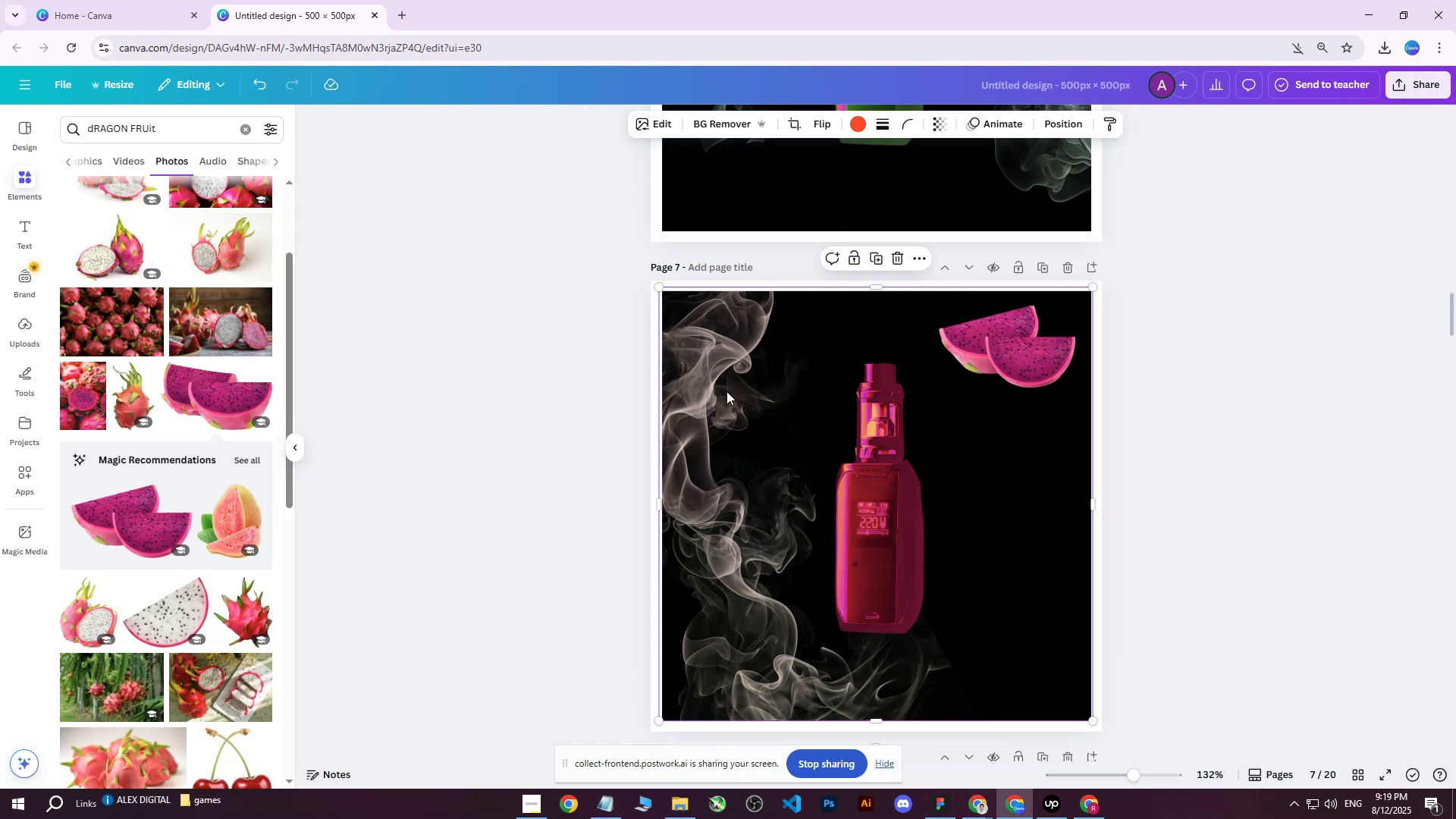 
right_click([737, 395])
 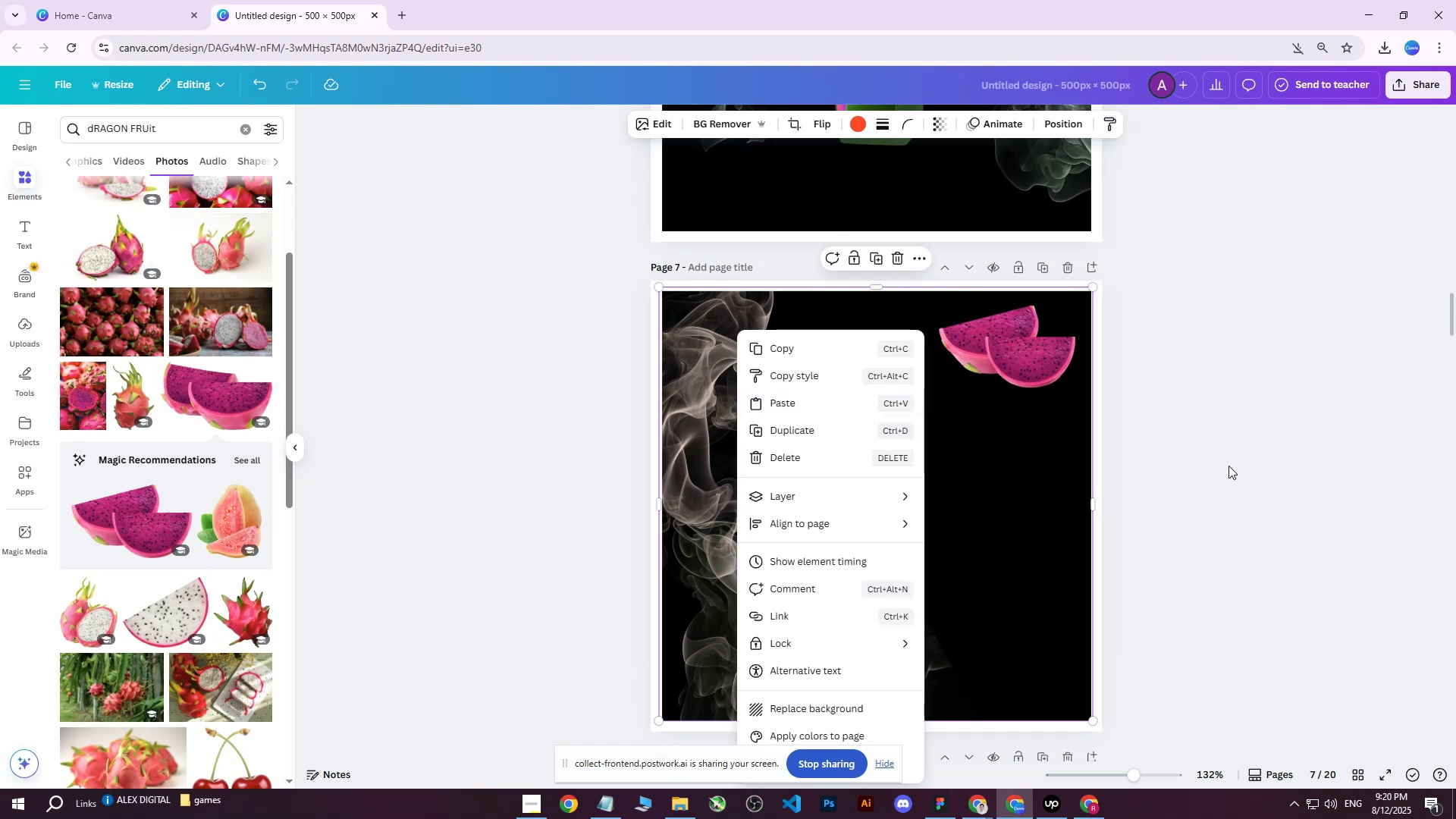 
left_click([1180, 465])
 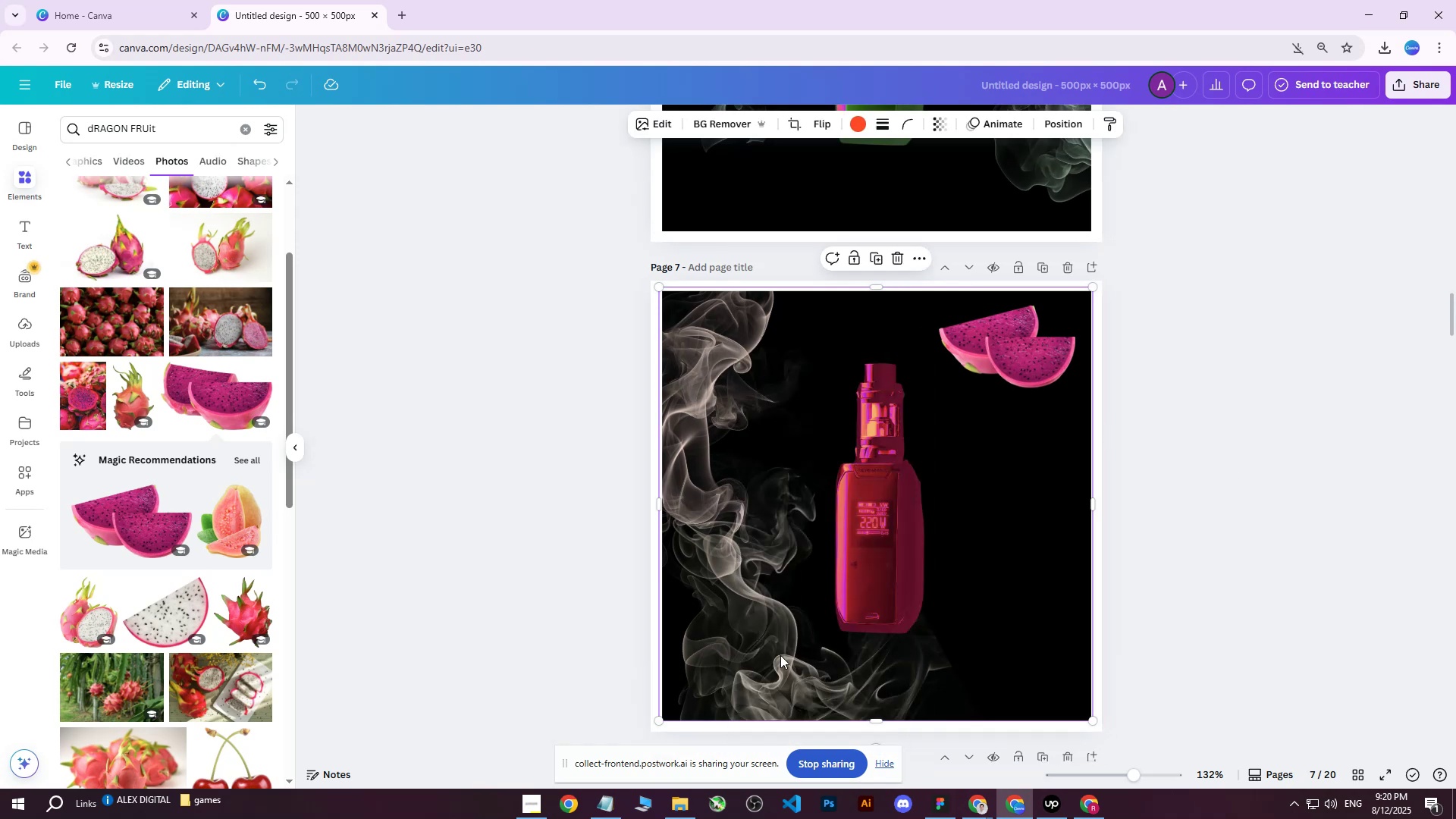 
left_click([778, 656])
 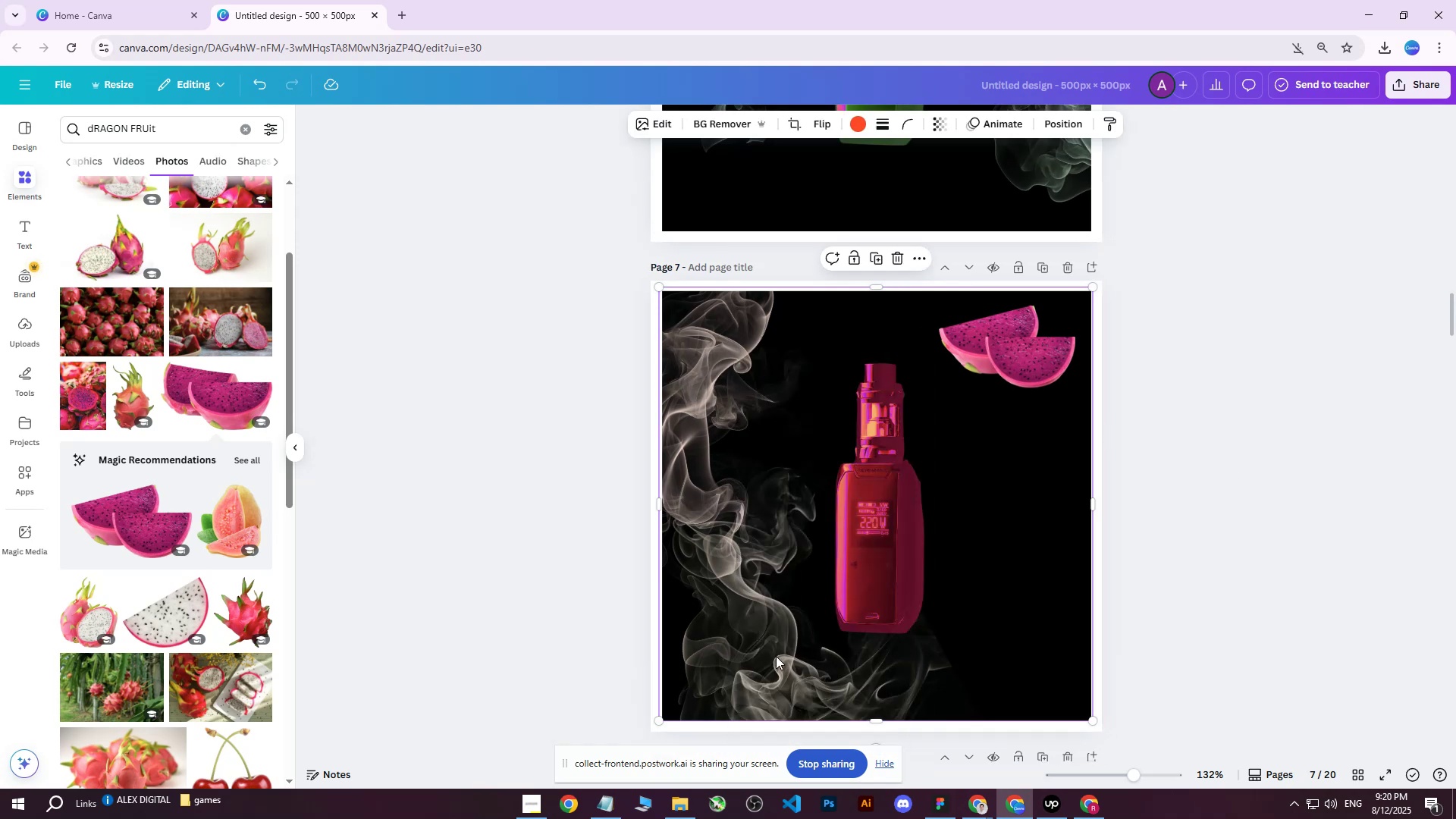 
left_click_drag(start_coordinate=[835, 653], to_coordinate=[865, 652])
 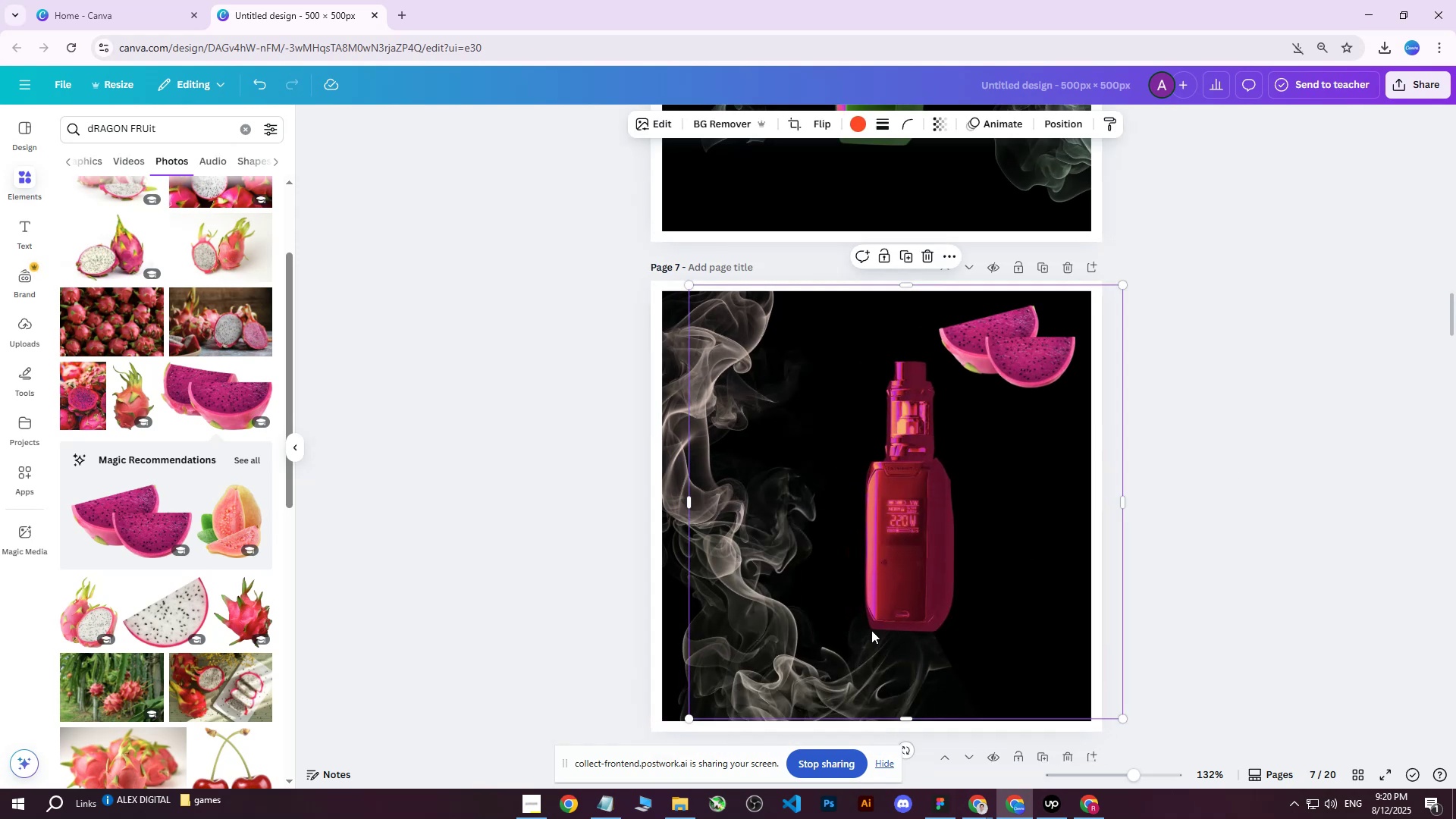 
key(Control+ControlLeft)
 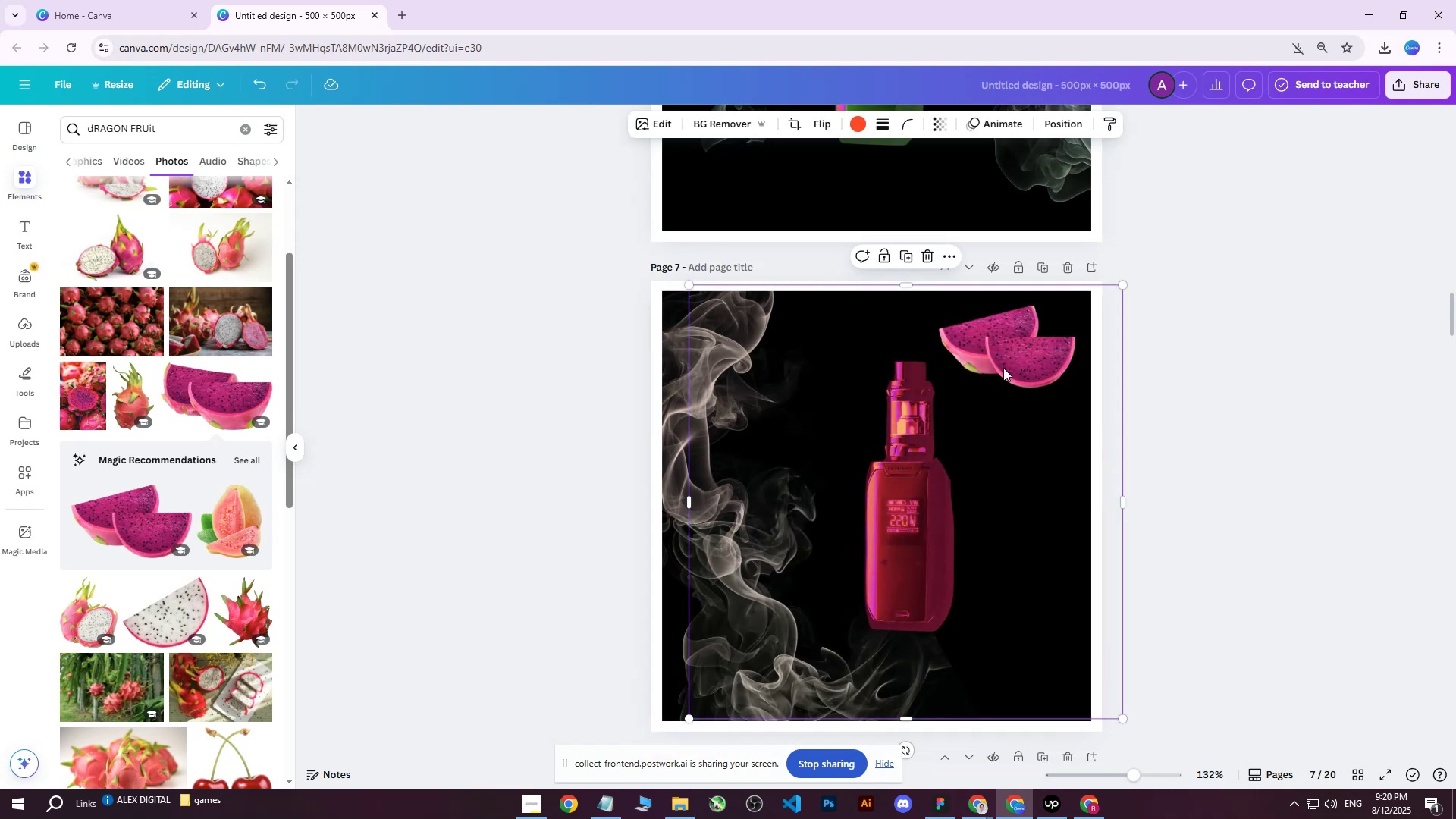 
key(Control+Z)
 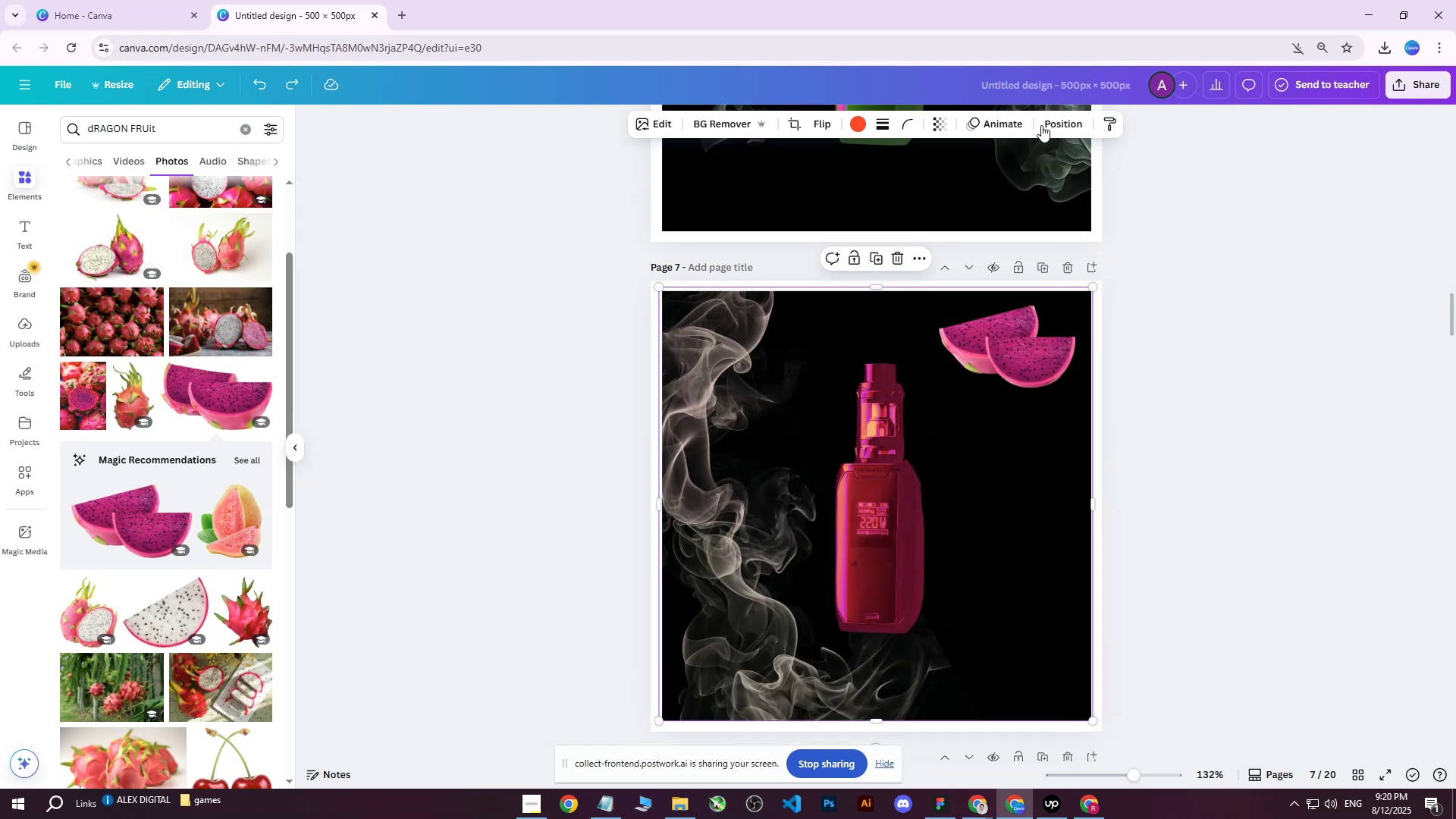 
left_click([1043, 124])
 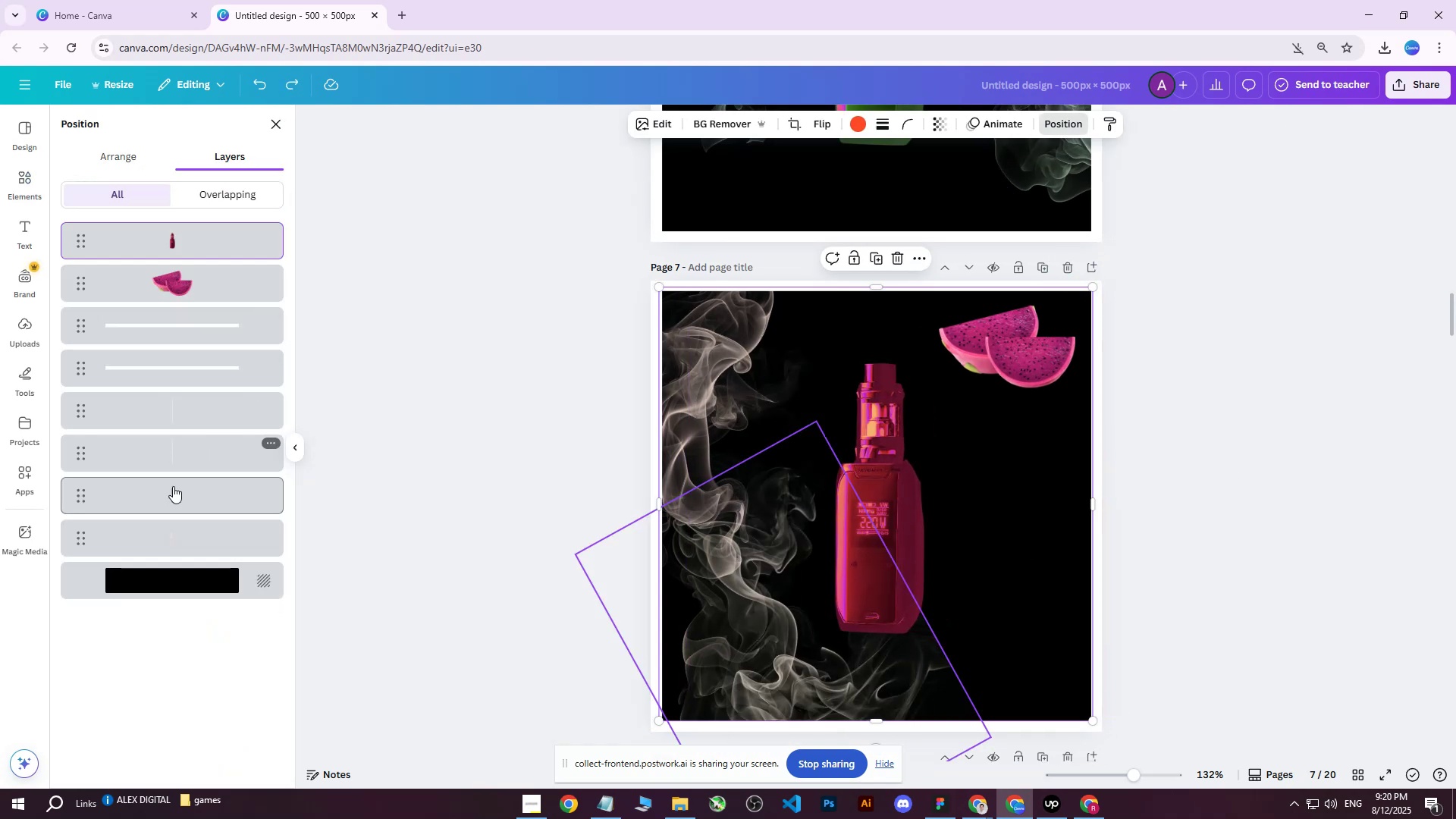 
left_click([168, 498])
 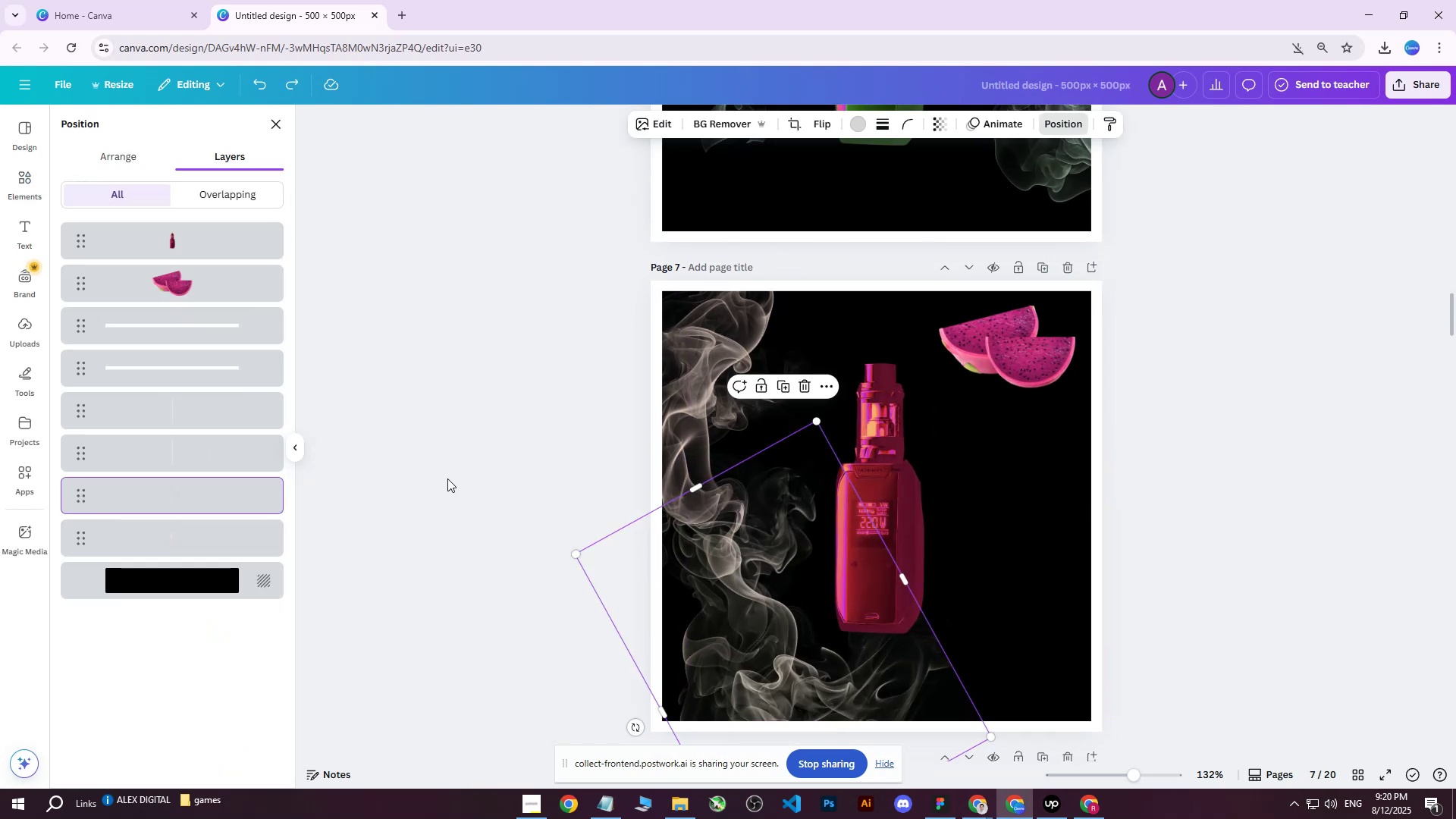 
left_click([155, 540])
 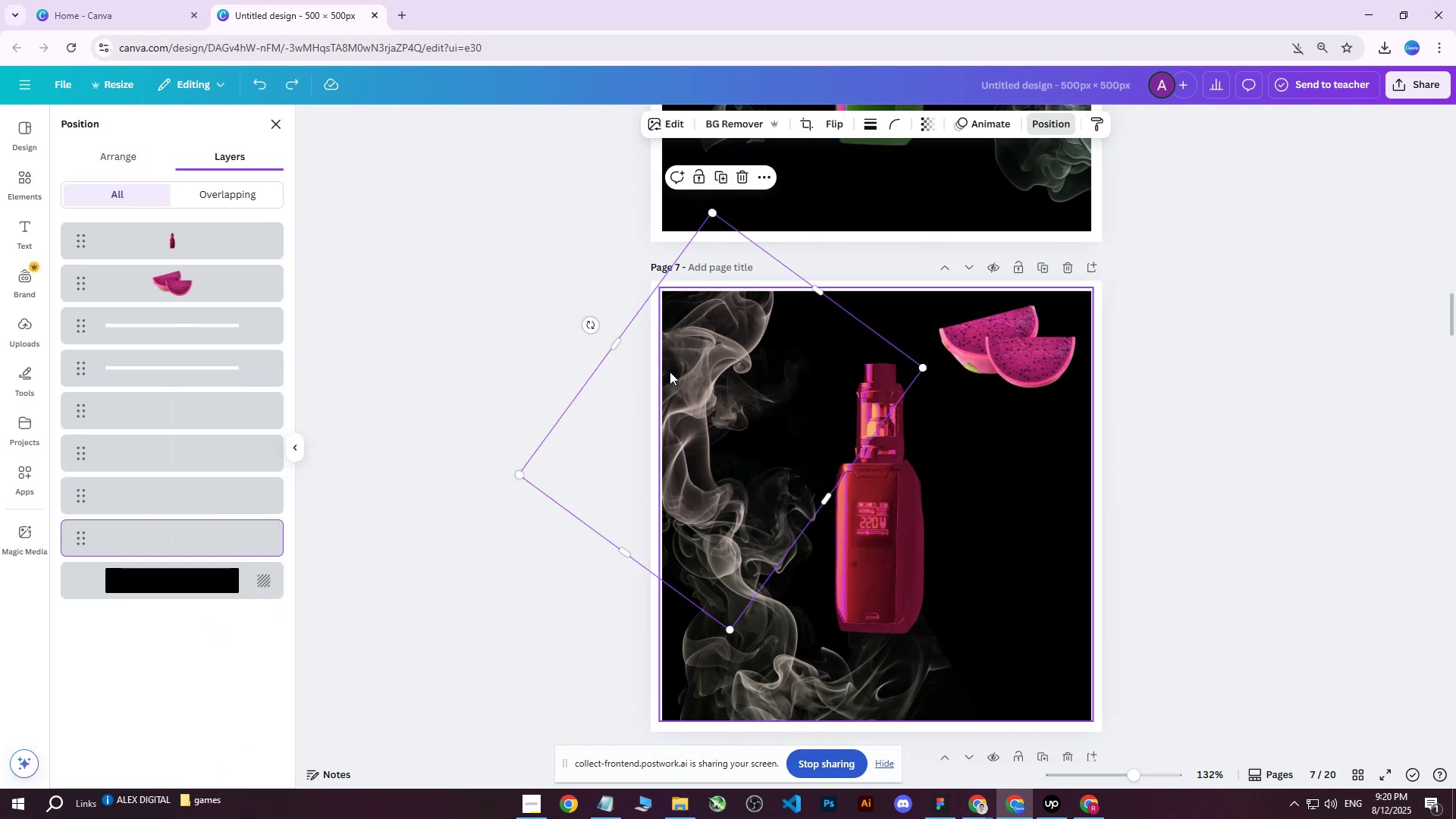 
left_click_drag(start_coordinate=[684, 371], to_coordinate=[692, 325])
 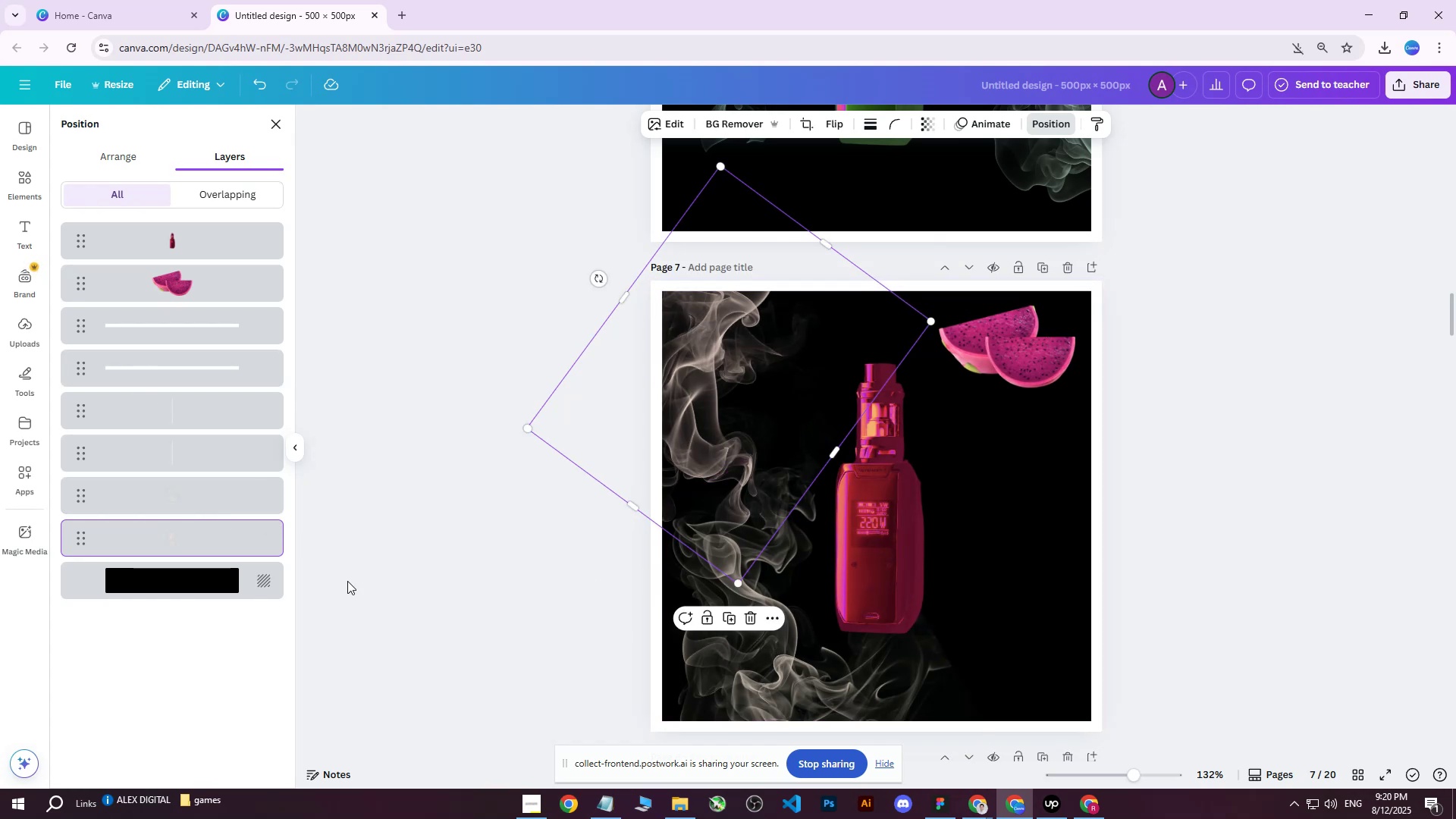 
left_click([177, 491])
 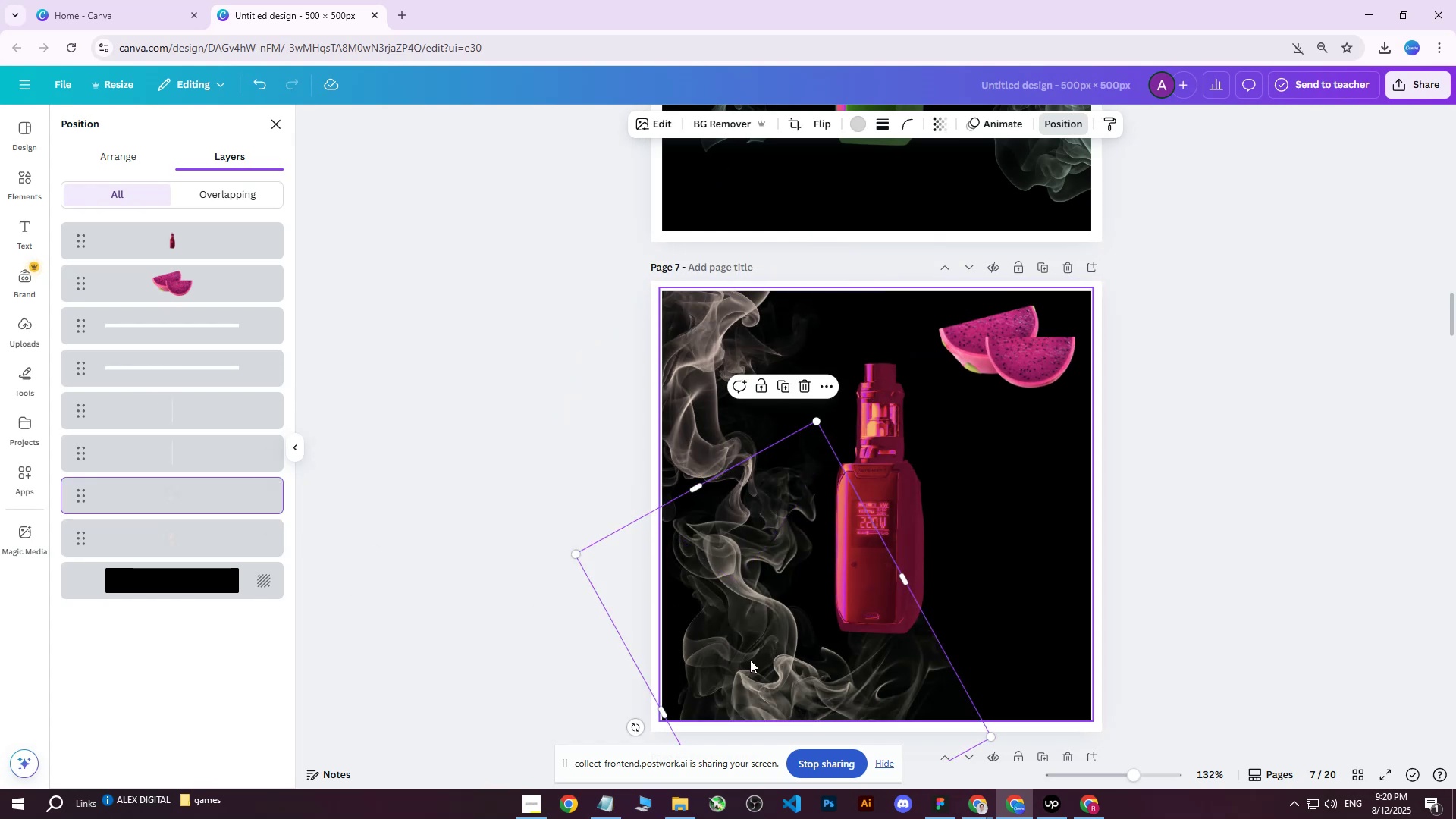 
left_click_drag(start_coordinate=[755, 658], to_coordinate=[747, 679])
 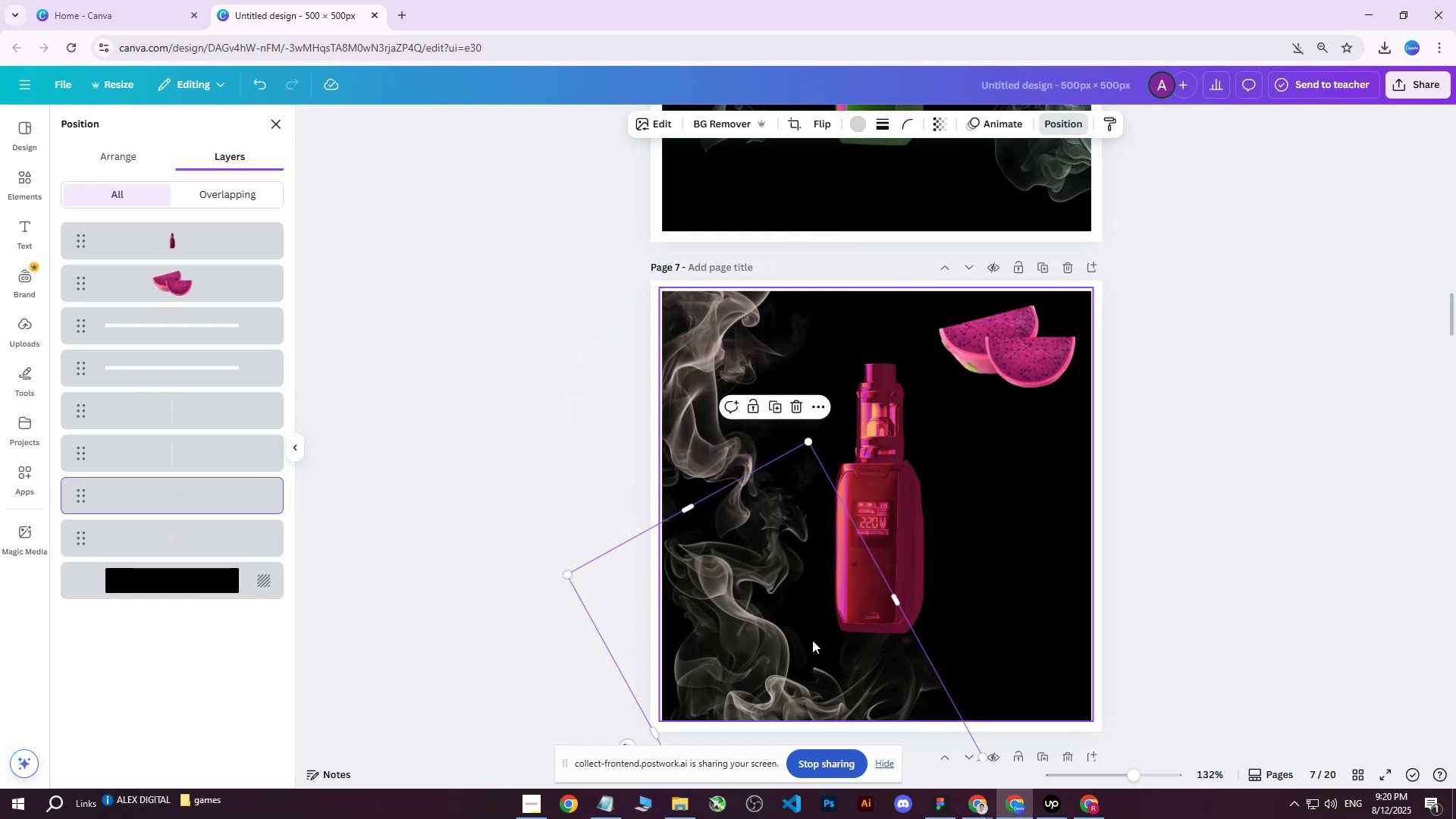 
scroll: coordinate [862, 607], scroll_direction: down, amount: 3.0
 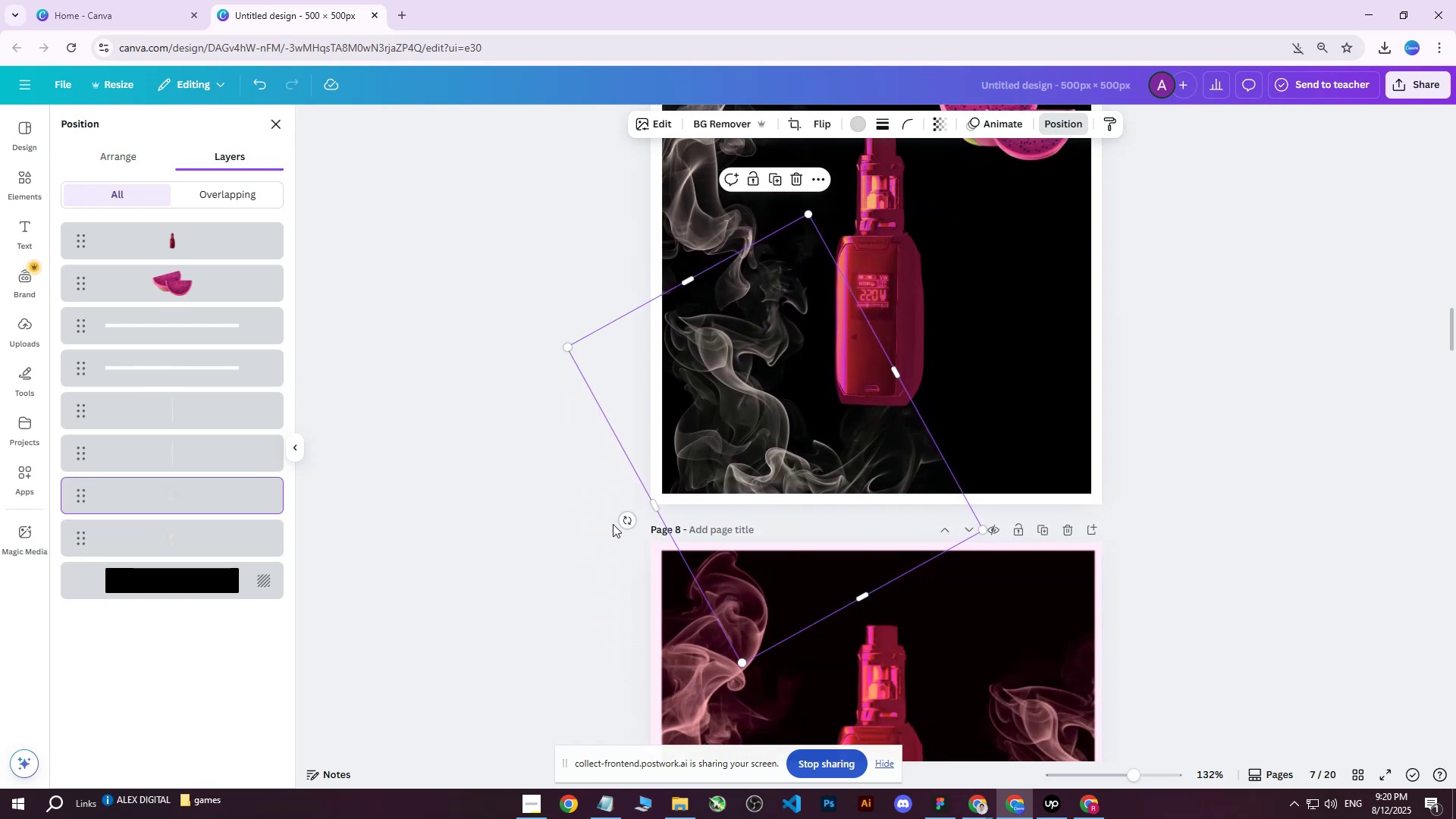 
left_click_drag(start_coordinate=[624, 516], to_coordinate=[685, 526])
 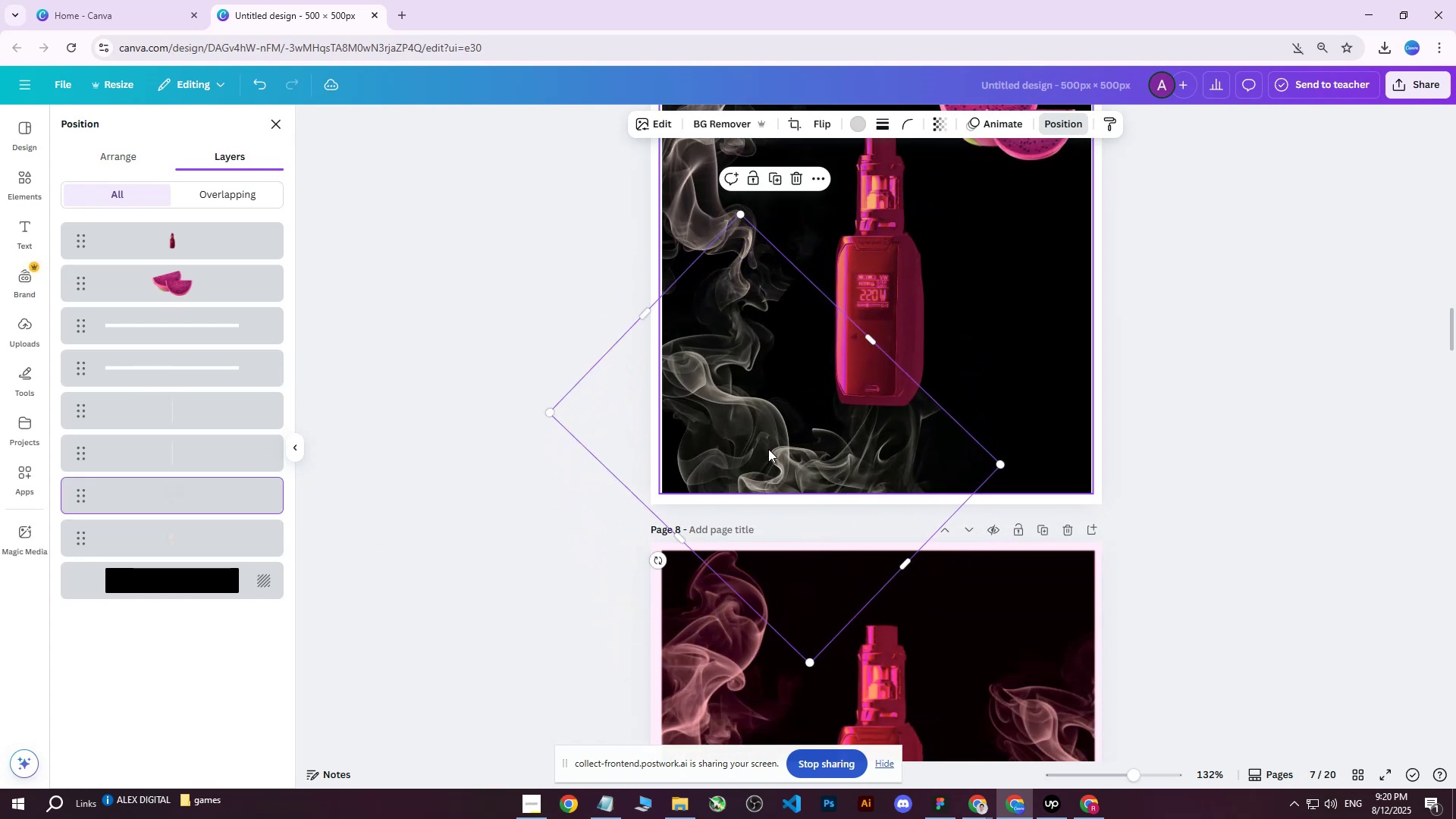 
left_click_drag(start_coordinate=[770, 445], to_coordinate=[858, 463])
 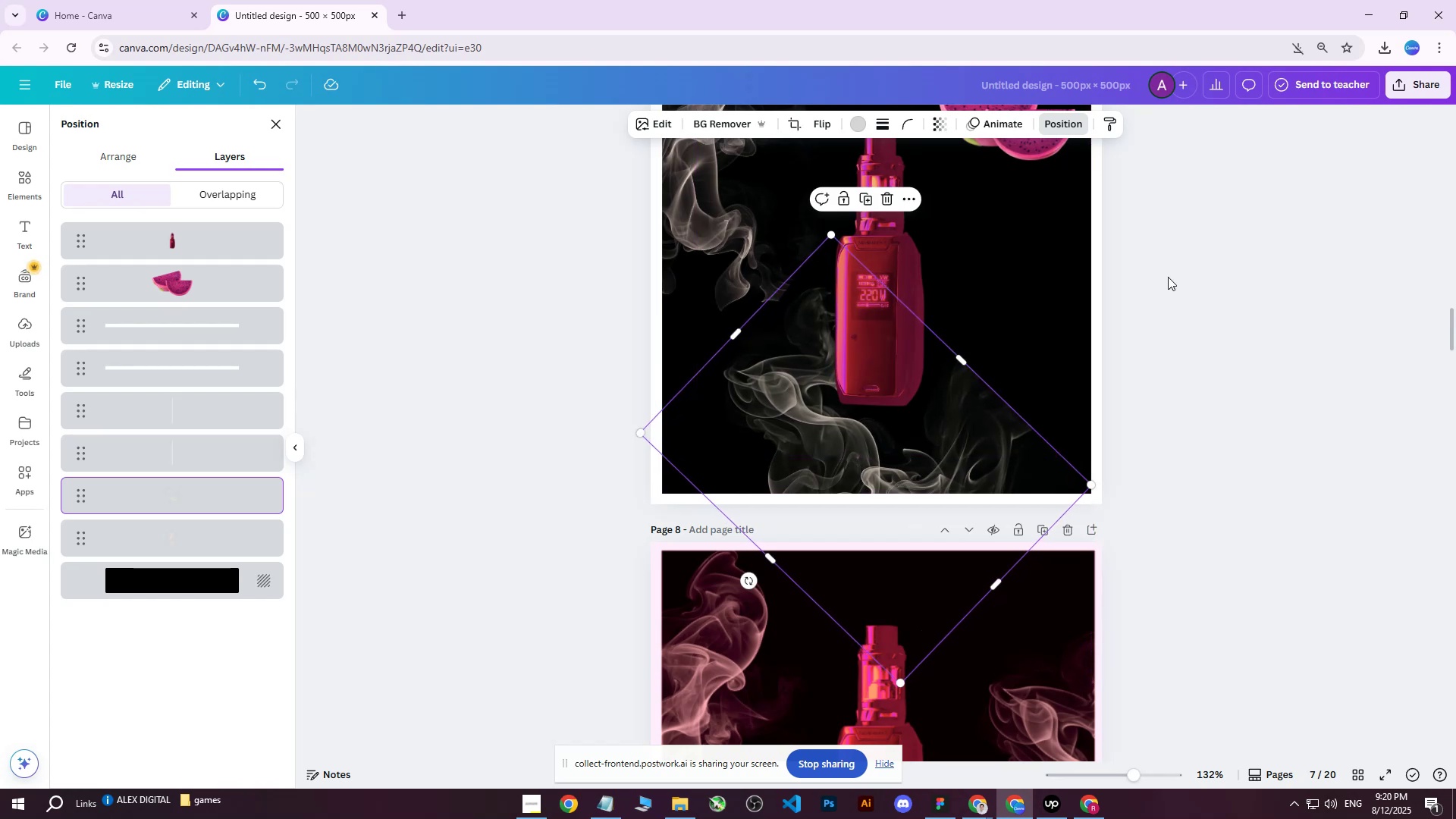 
left_click([1198, 268])
 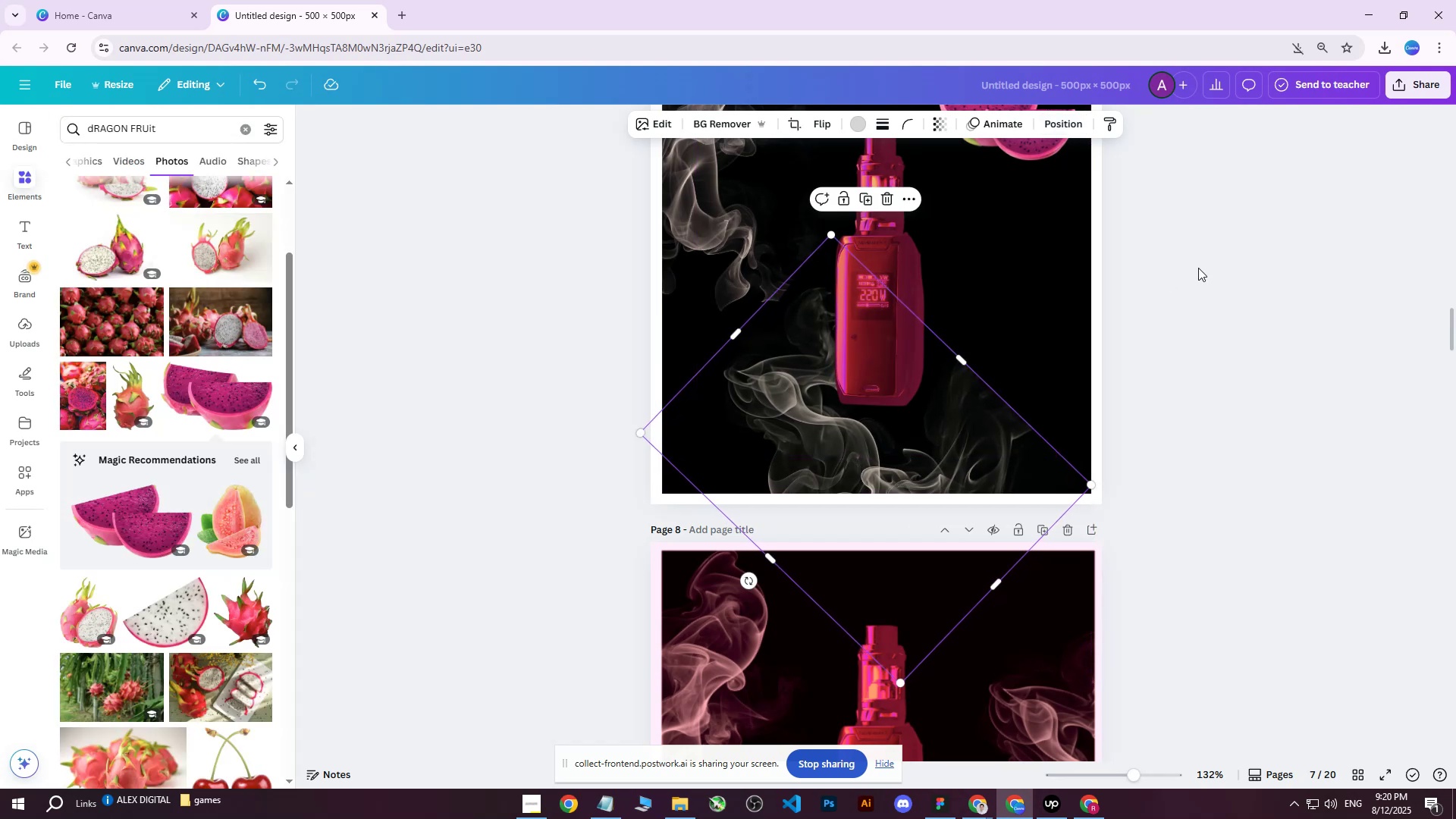 
left_click([1198, 268])
 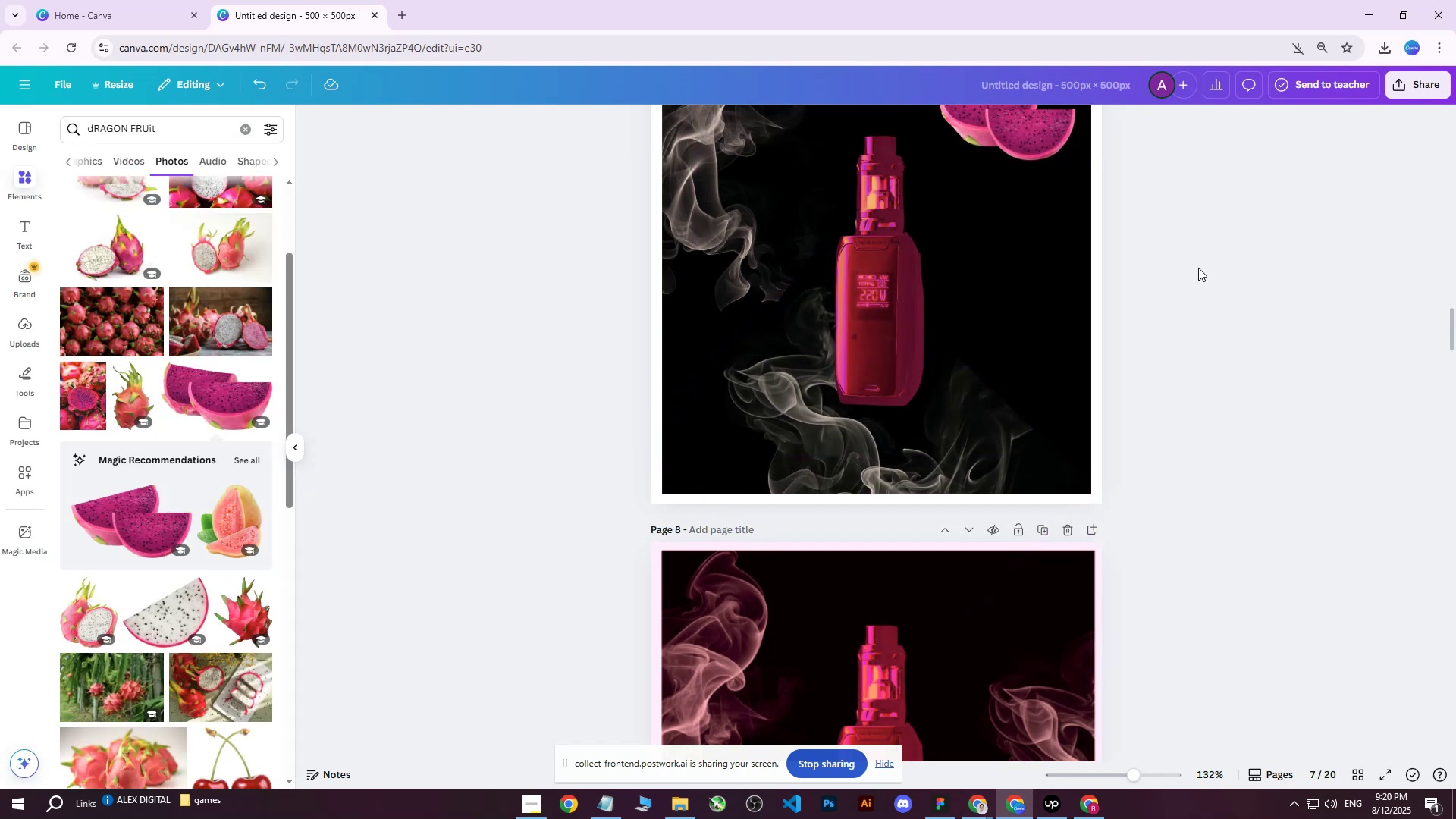 
scroll: coordinate [1199, 268], scroll_direction: up, amount: 3.0
 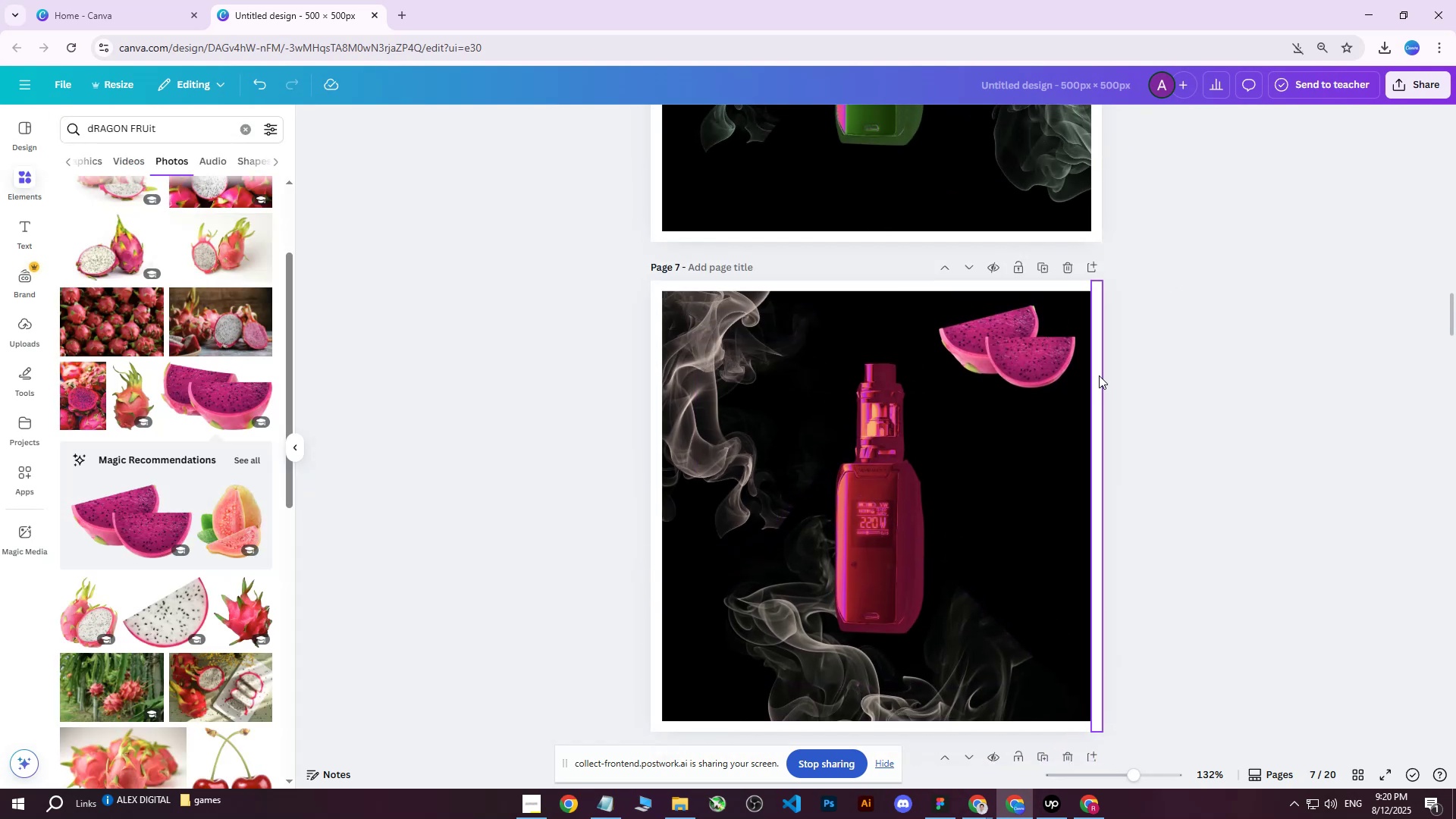 
scroll: coordinate [1099, 376], scroll_direction: down, amount: 1.0
 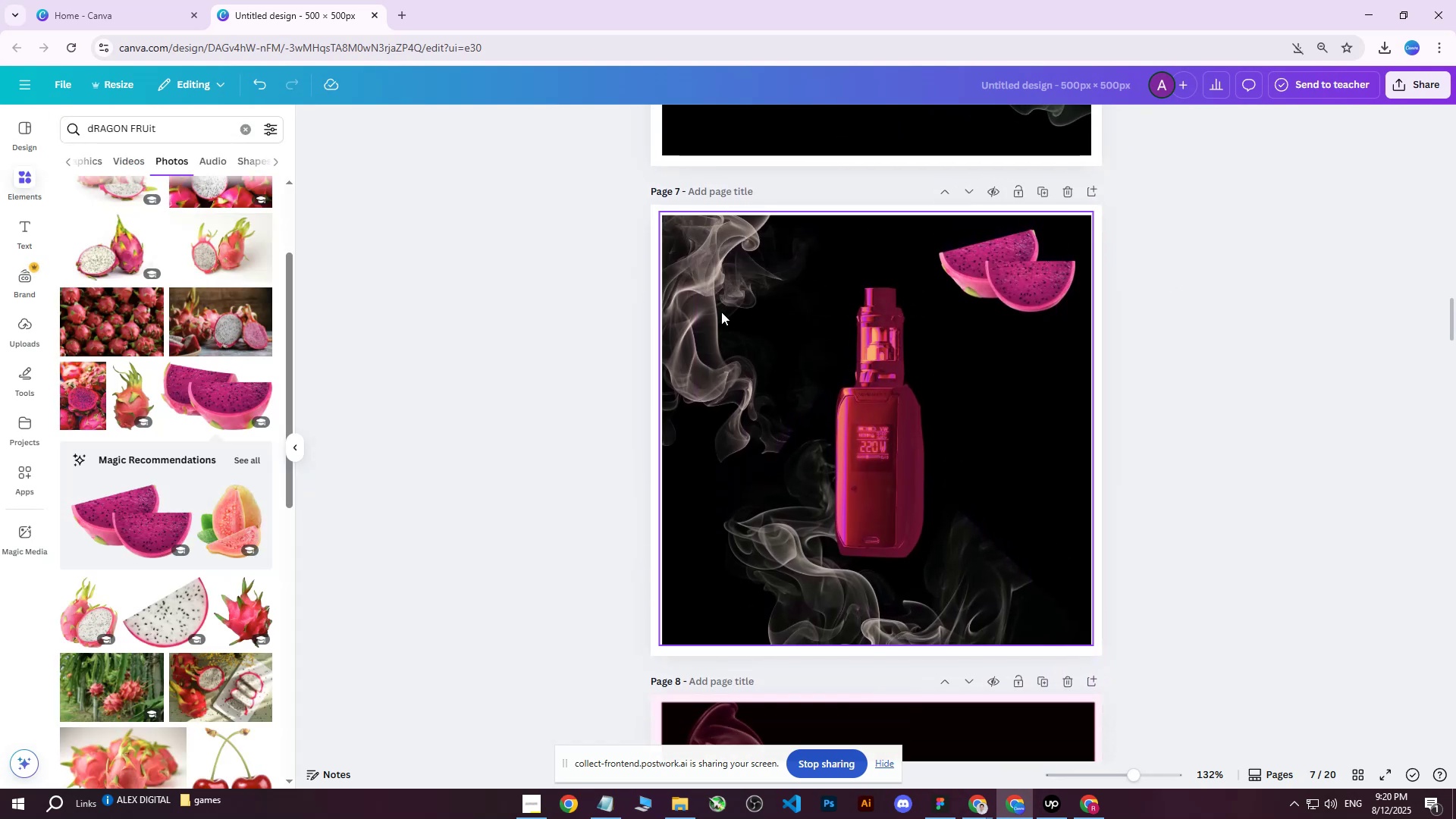 
left_click([721, 312])
 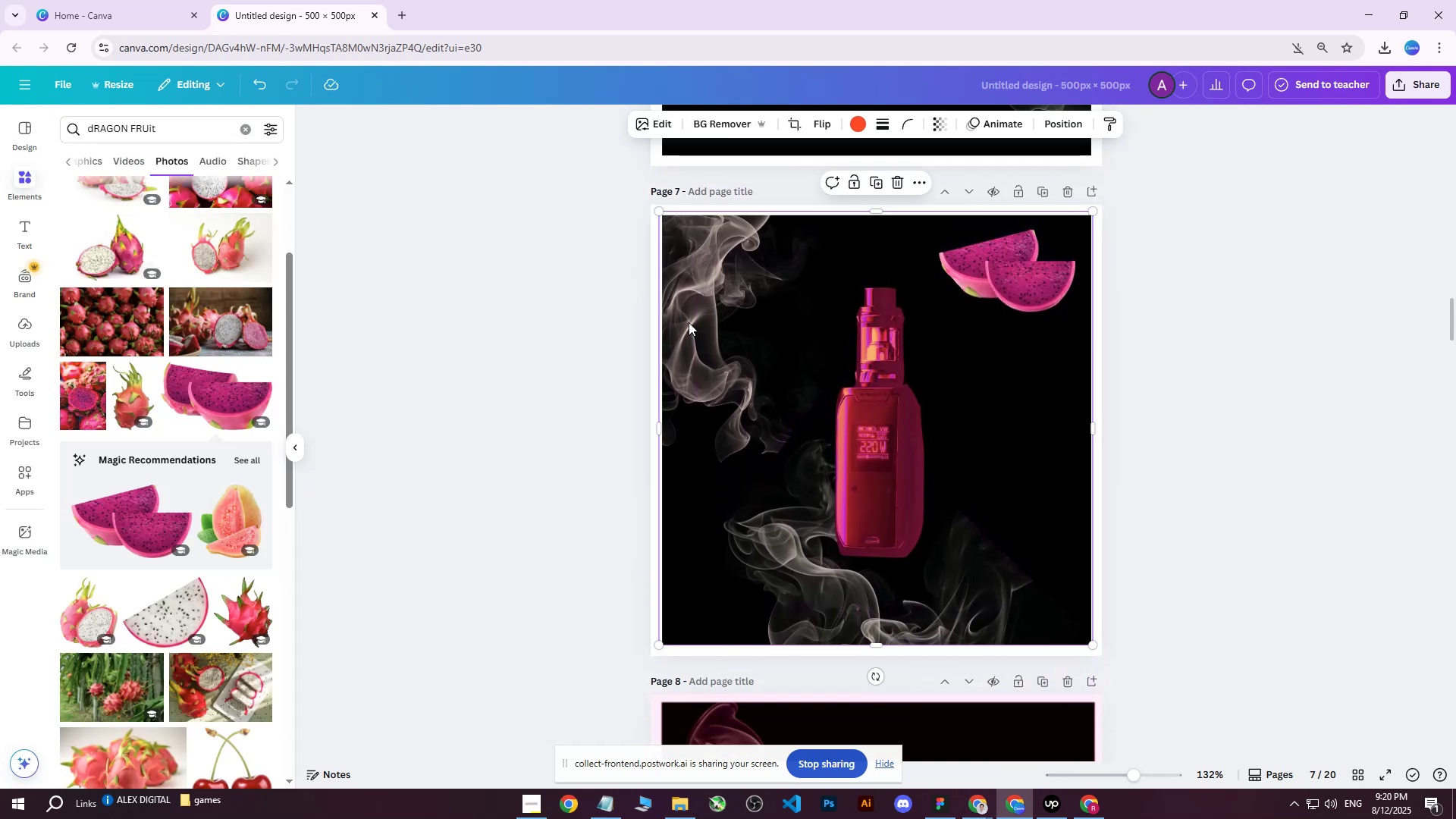 
double_click([689, 322])
 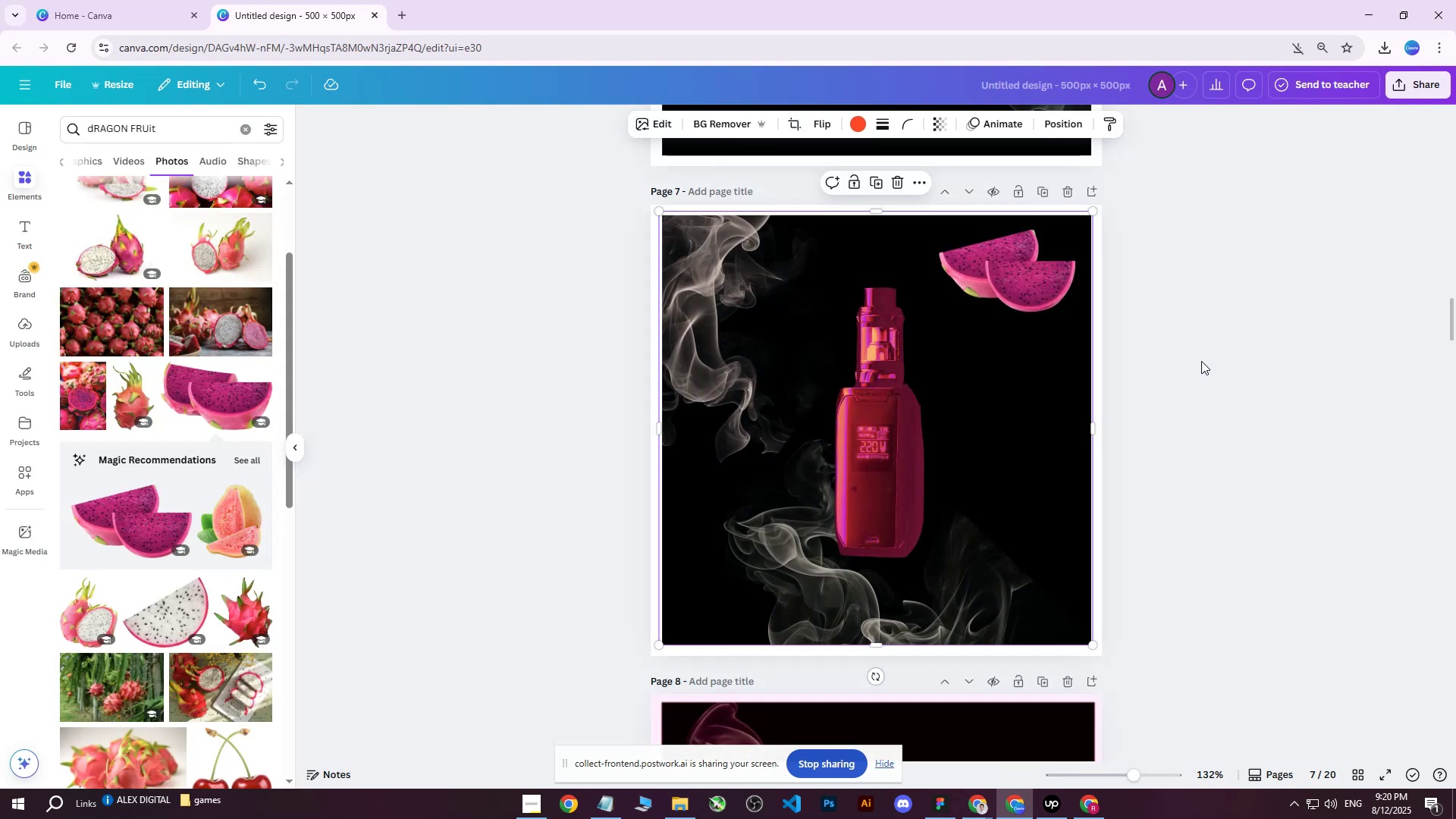 
double_click([1201, 361])
 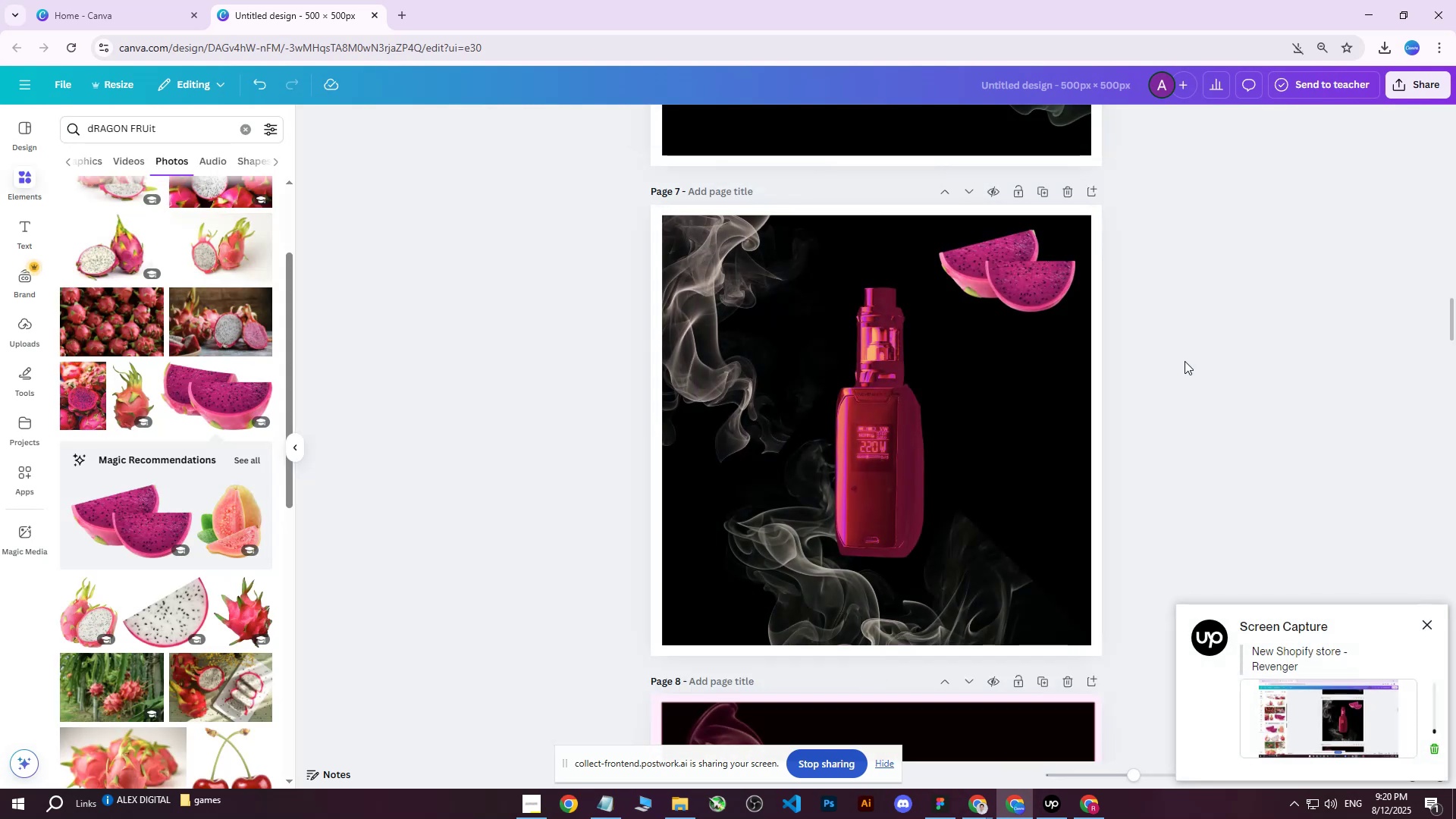 
mouse_move([1069, 789])
 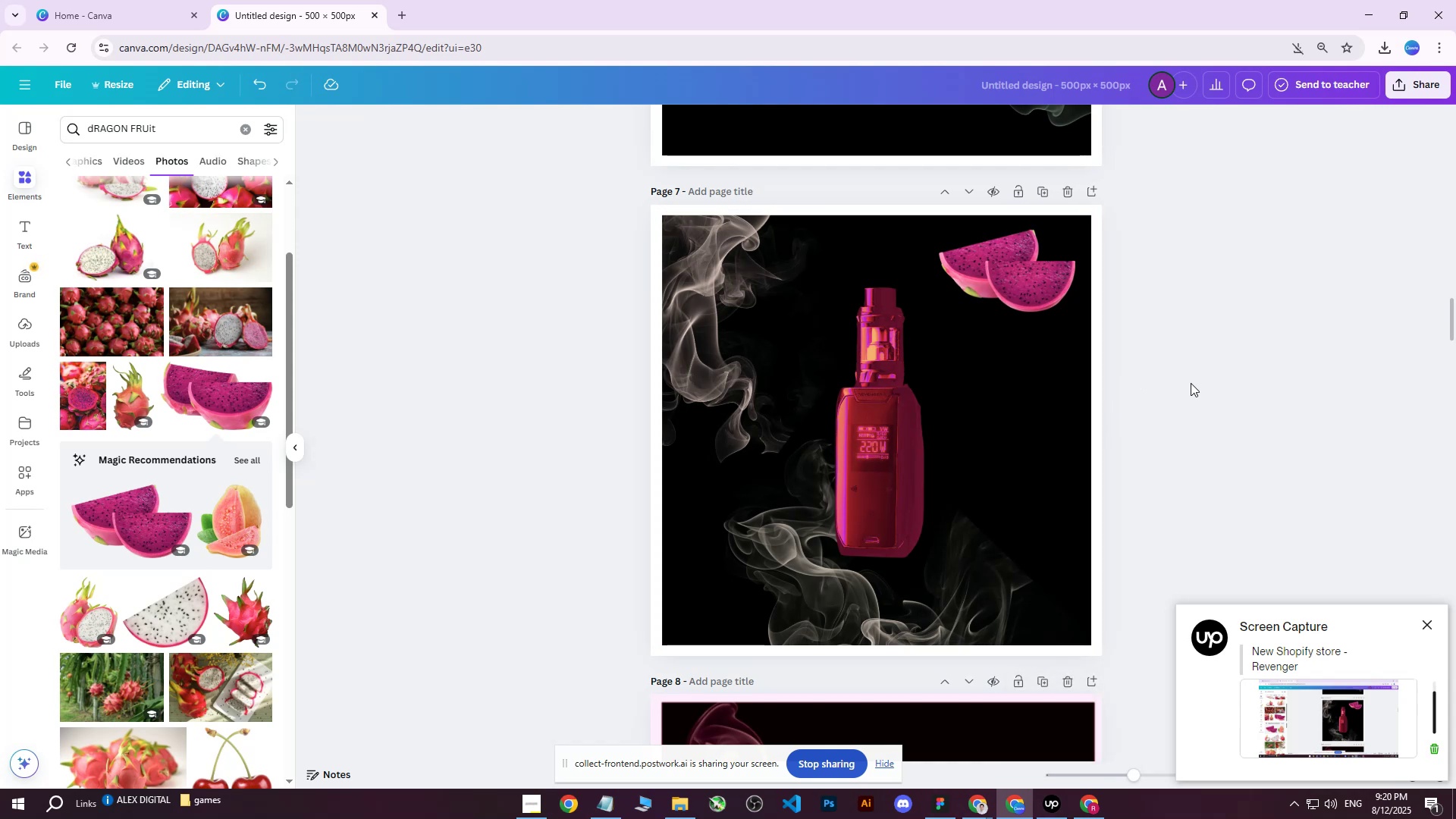 
left_click([1188, 375])
 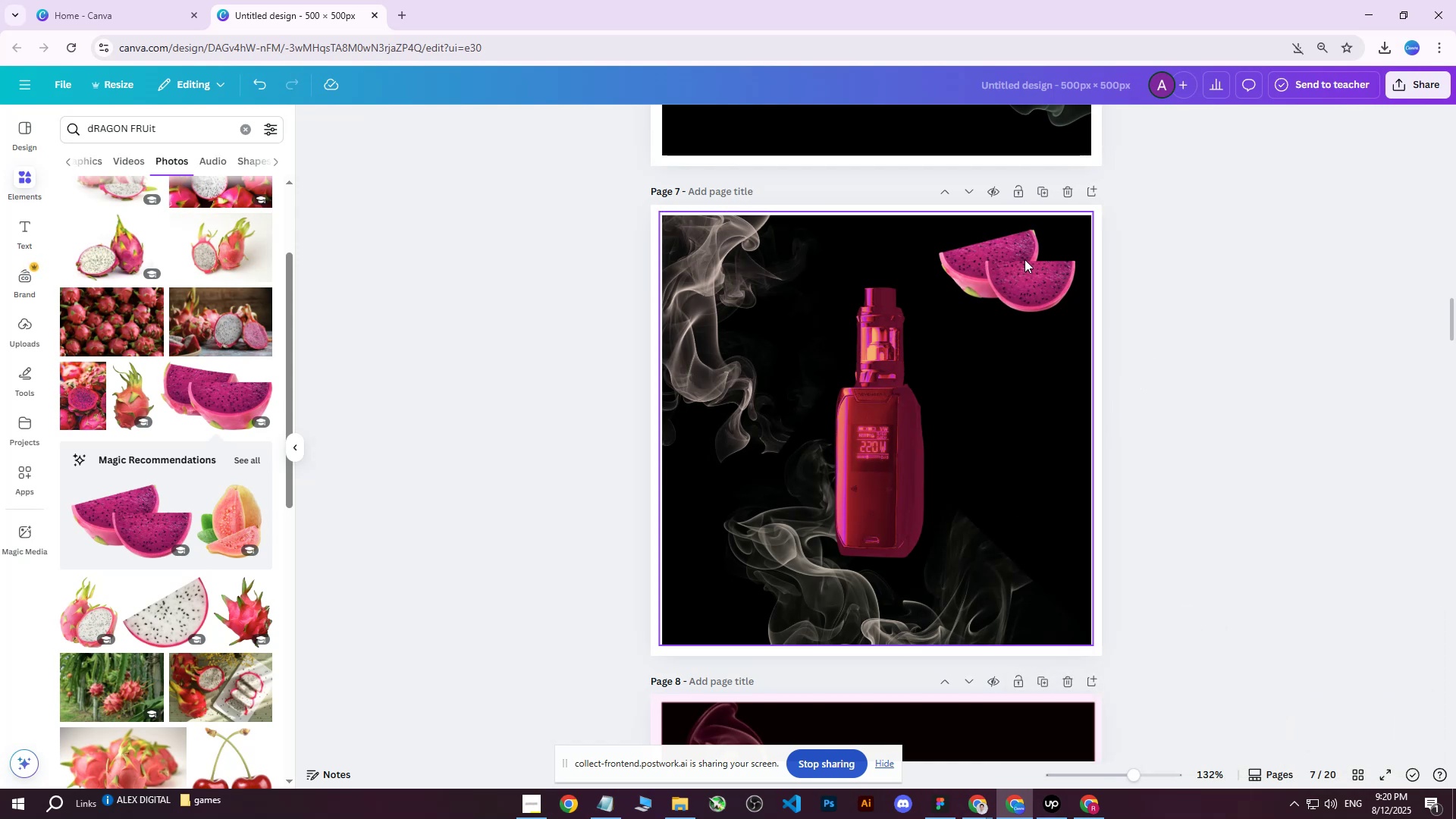 
left_click([1025, 259])
 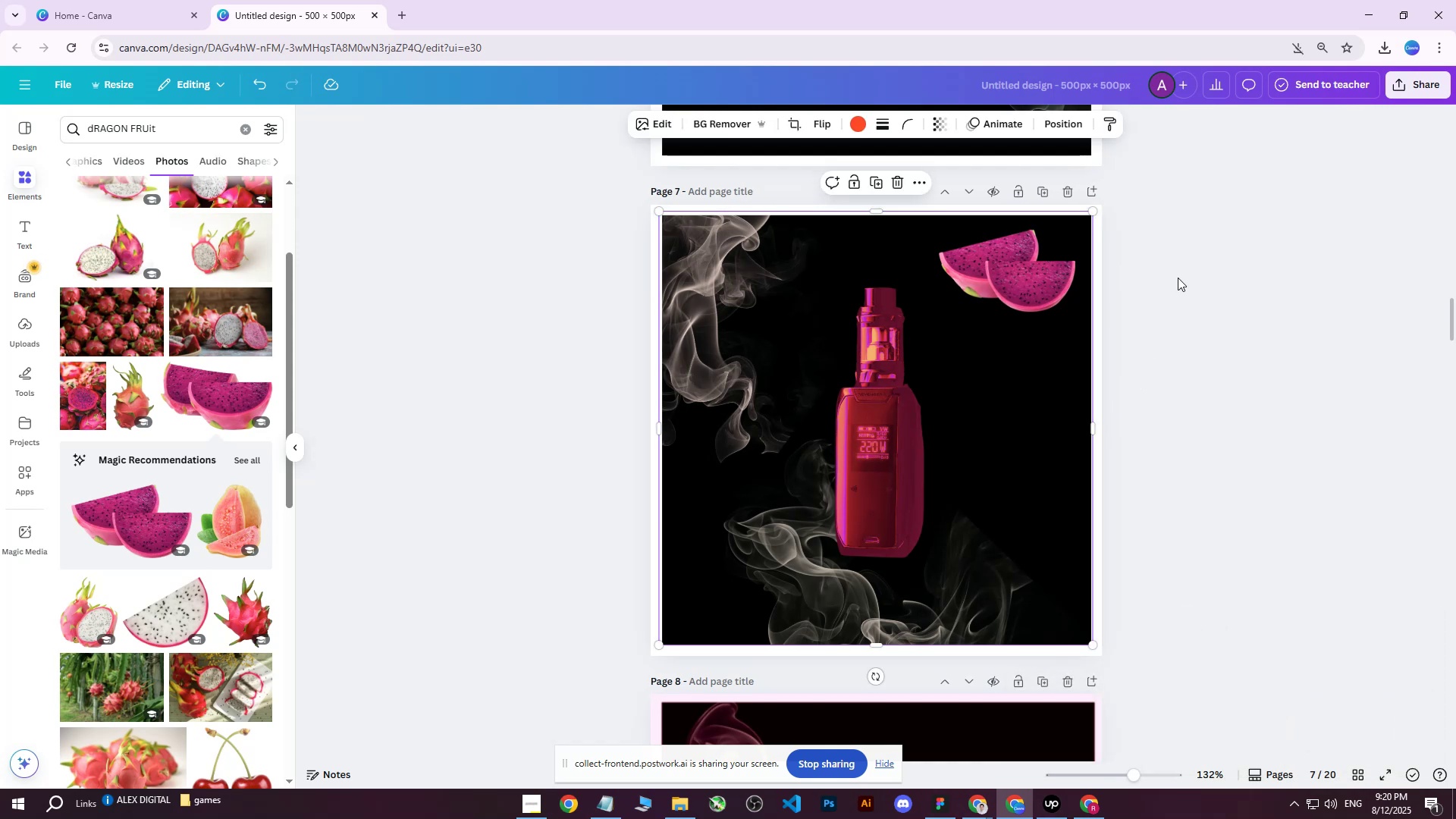 
left_click([1178, 278])
 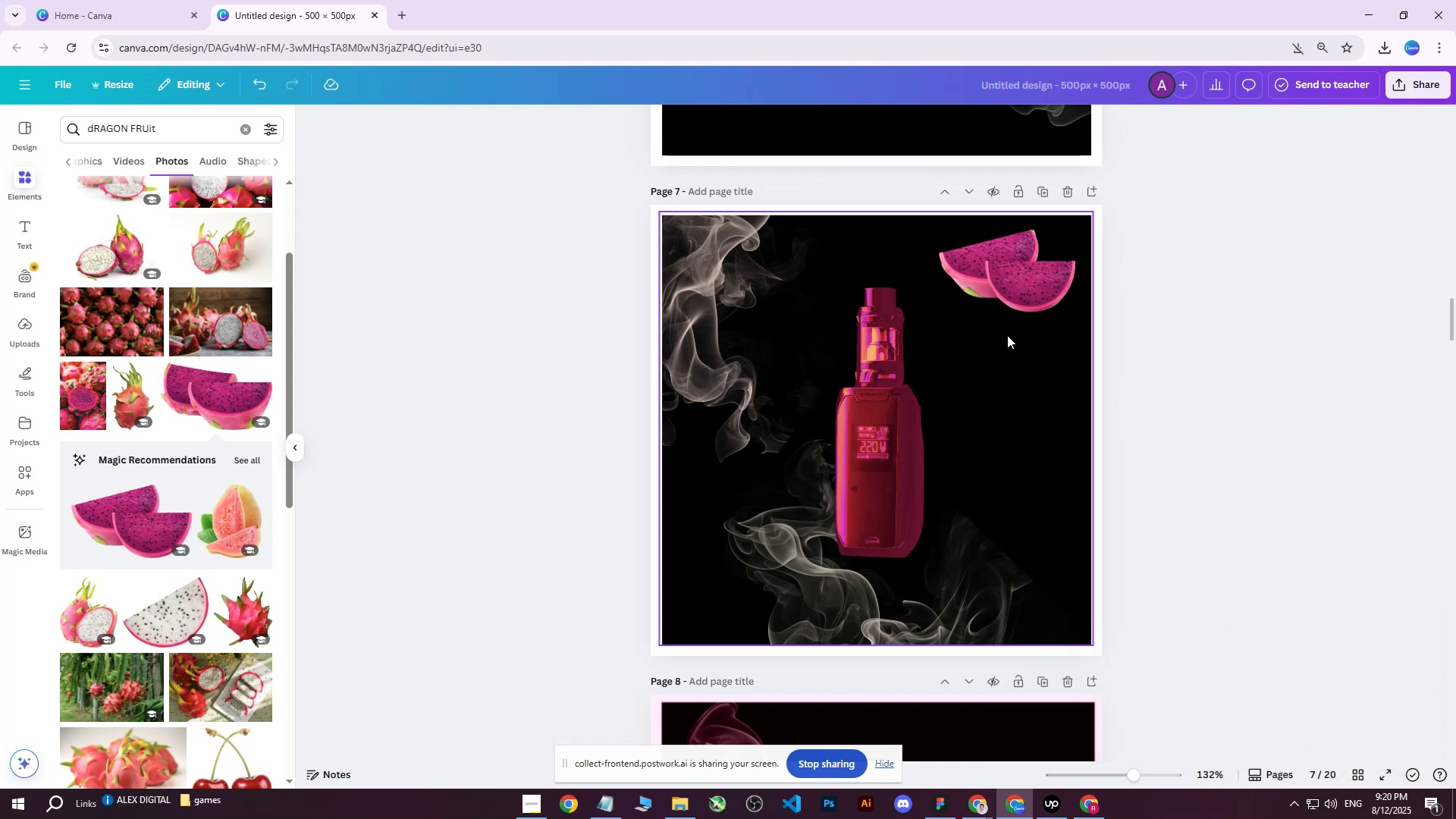 
left_click([927, 410])
 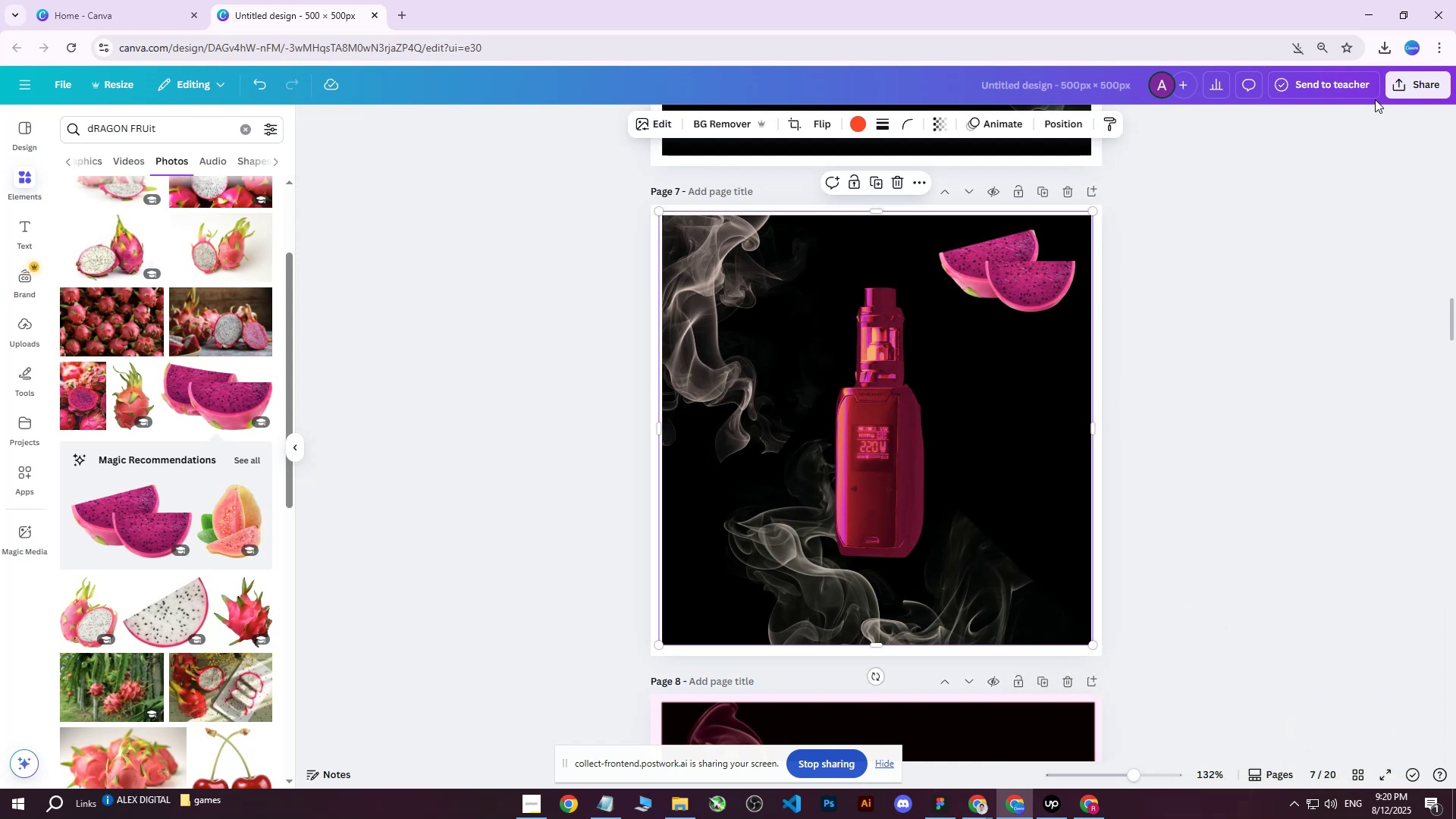 
left_click([1403, 86])
 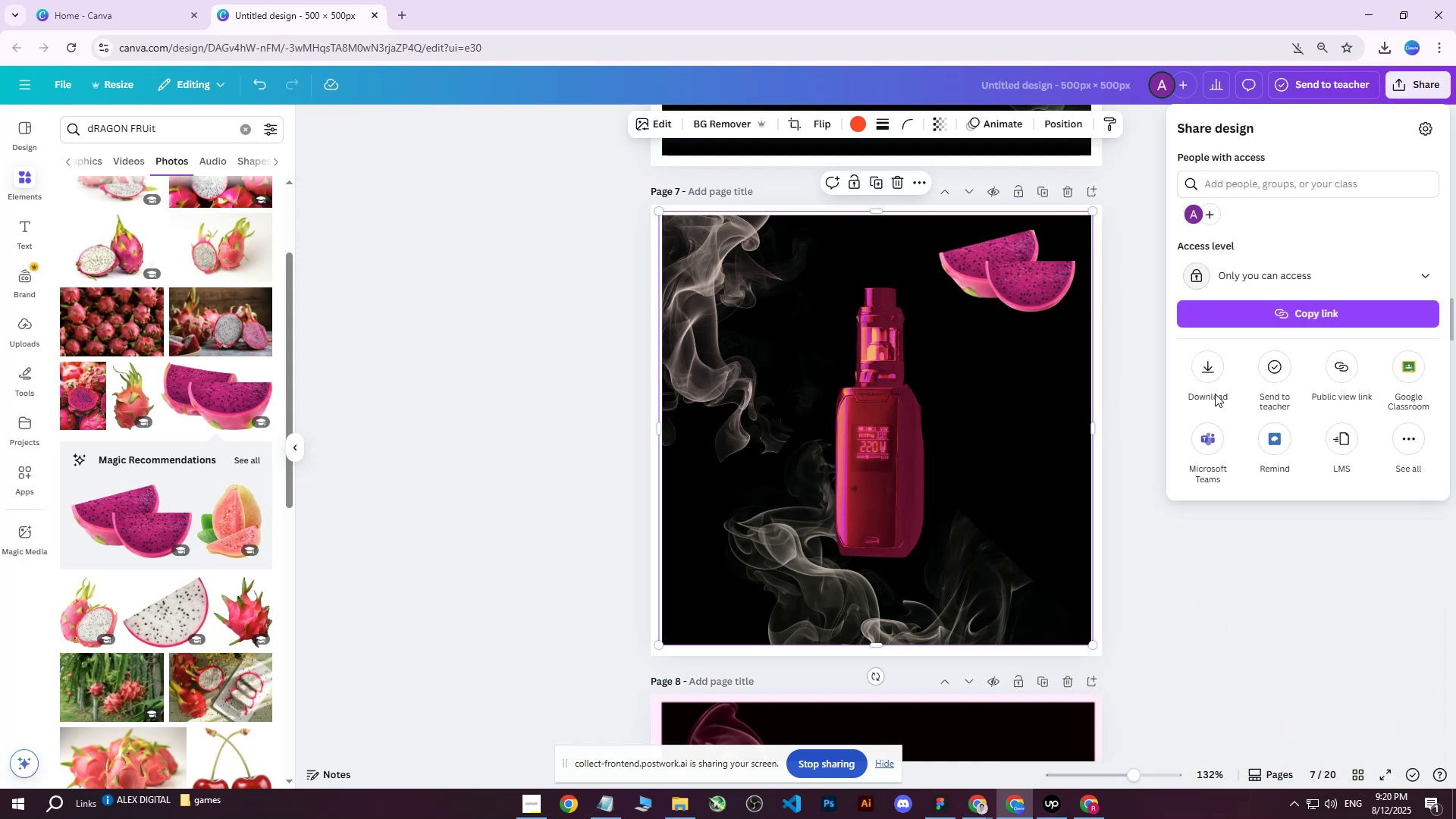 
double_click([1213, 378])
 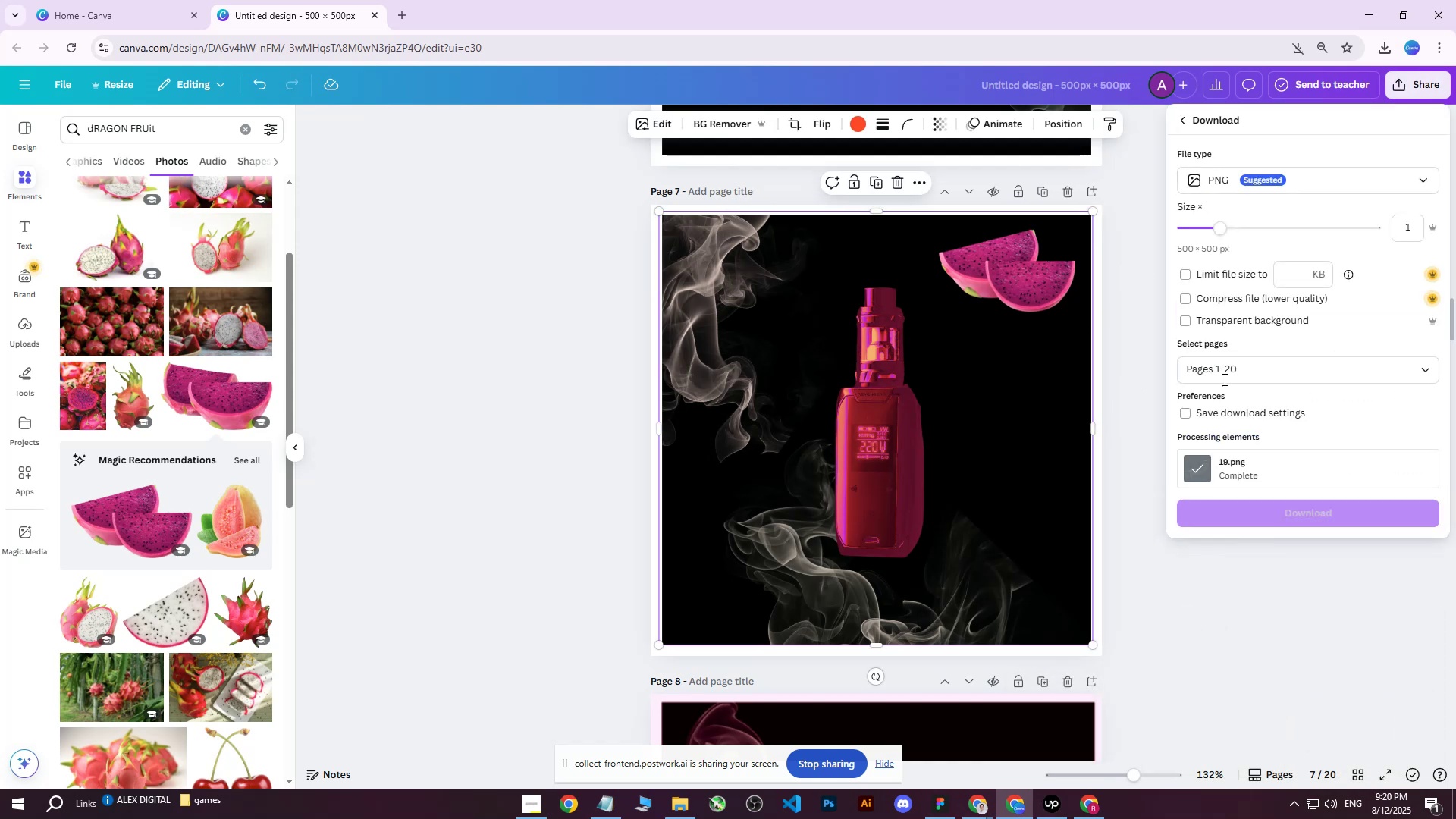 
left_click([1228, 369])
 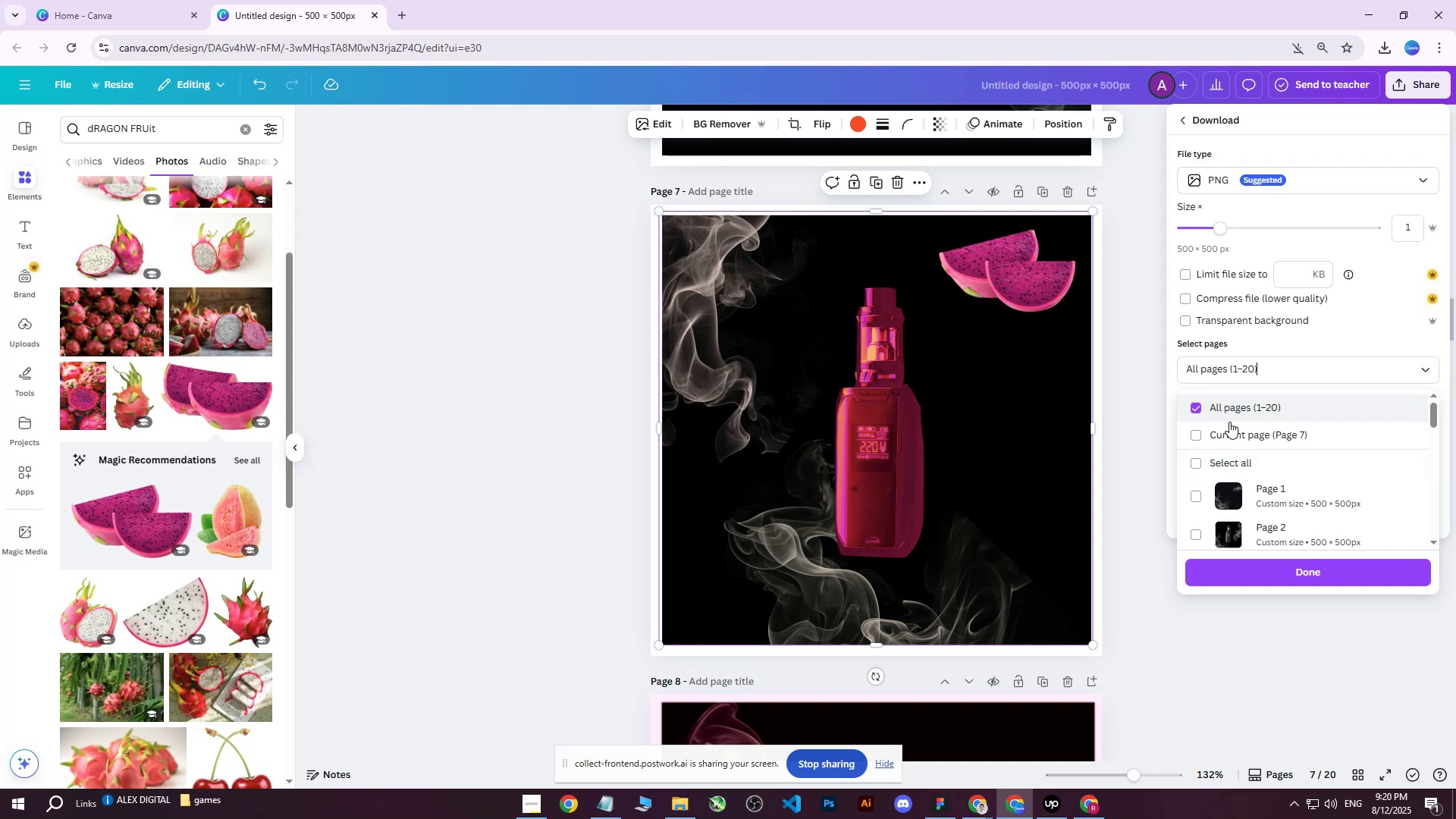 
triple_click([1229, 442])
 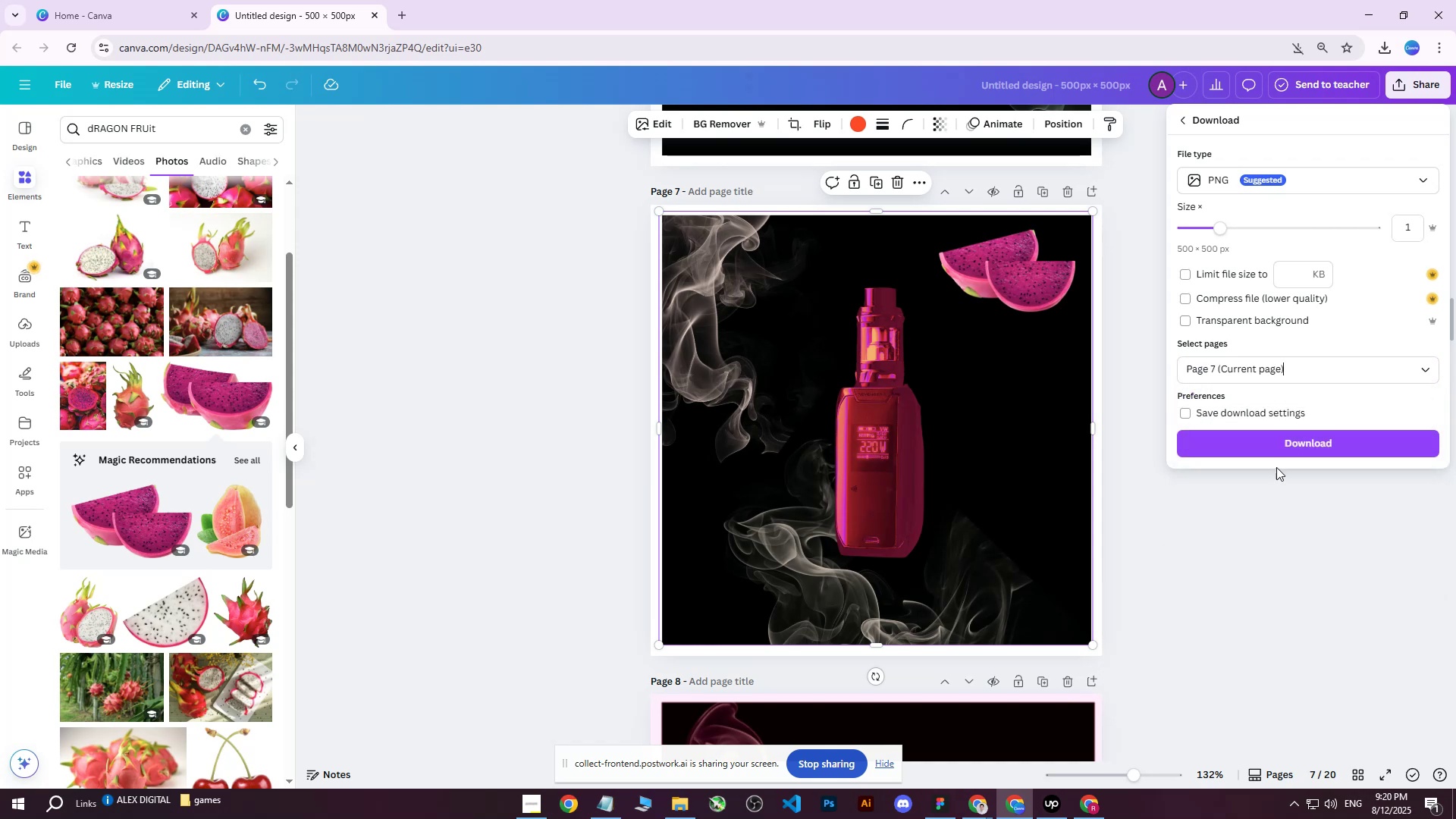 
double_click([1268, 432])
 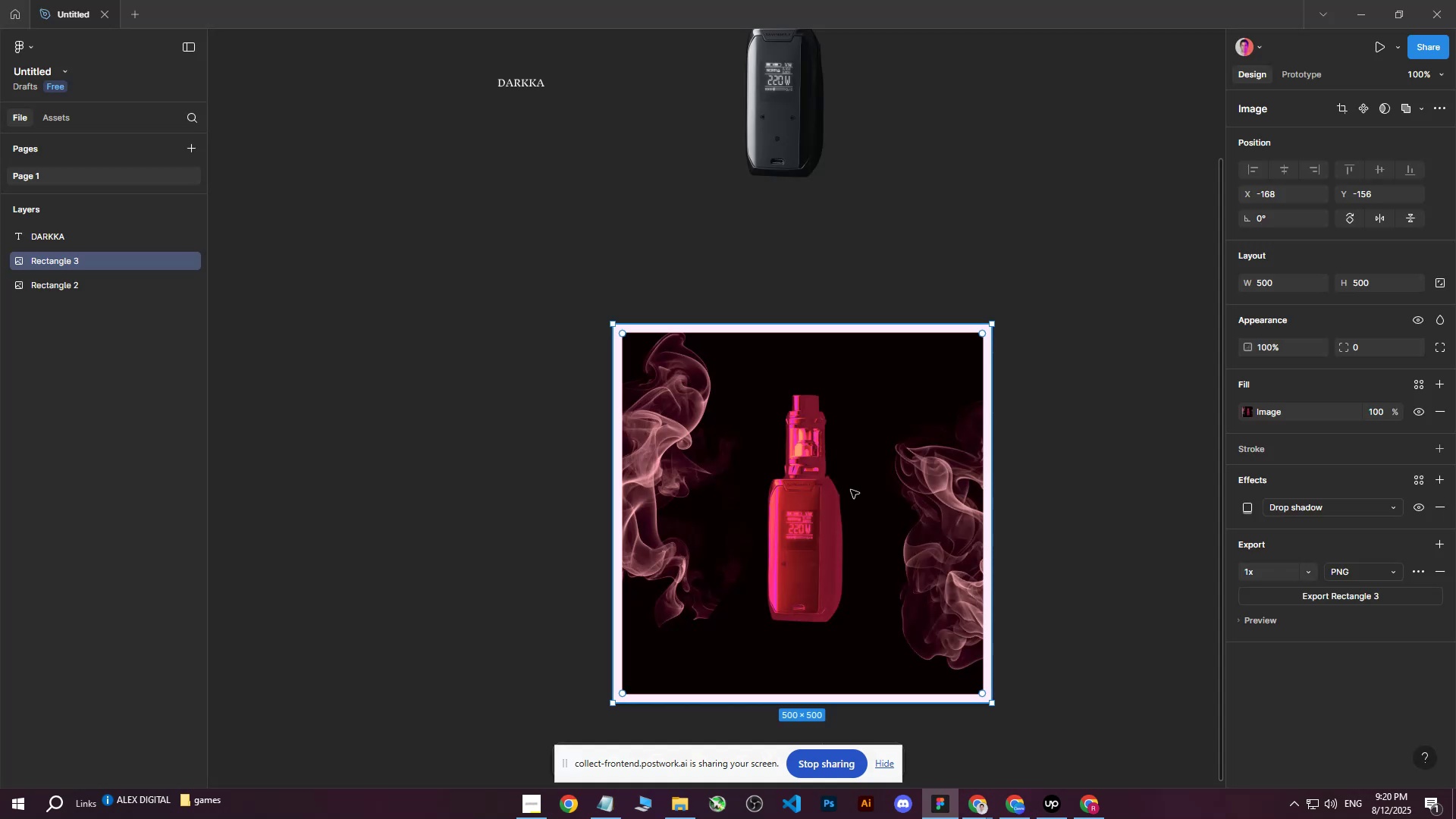 
left_click([528, 336])
 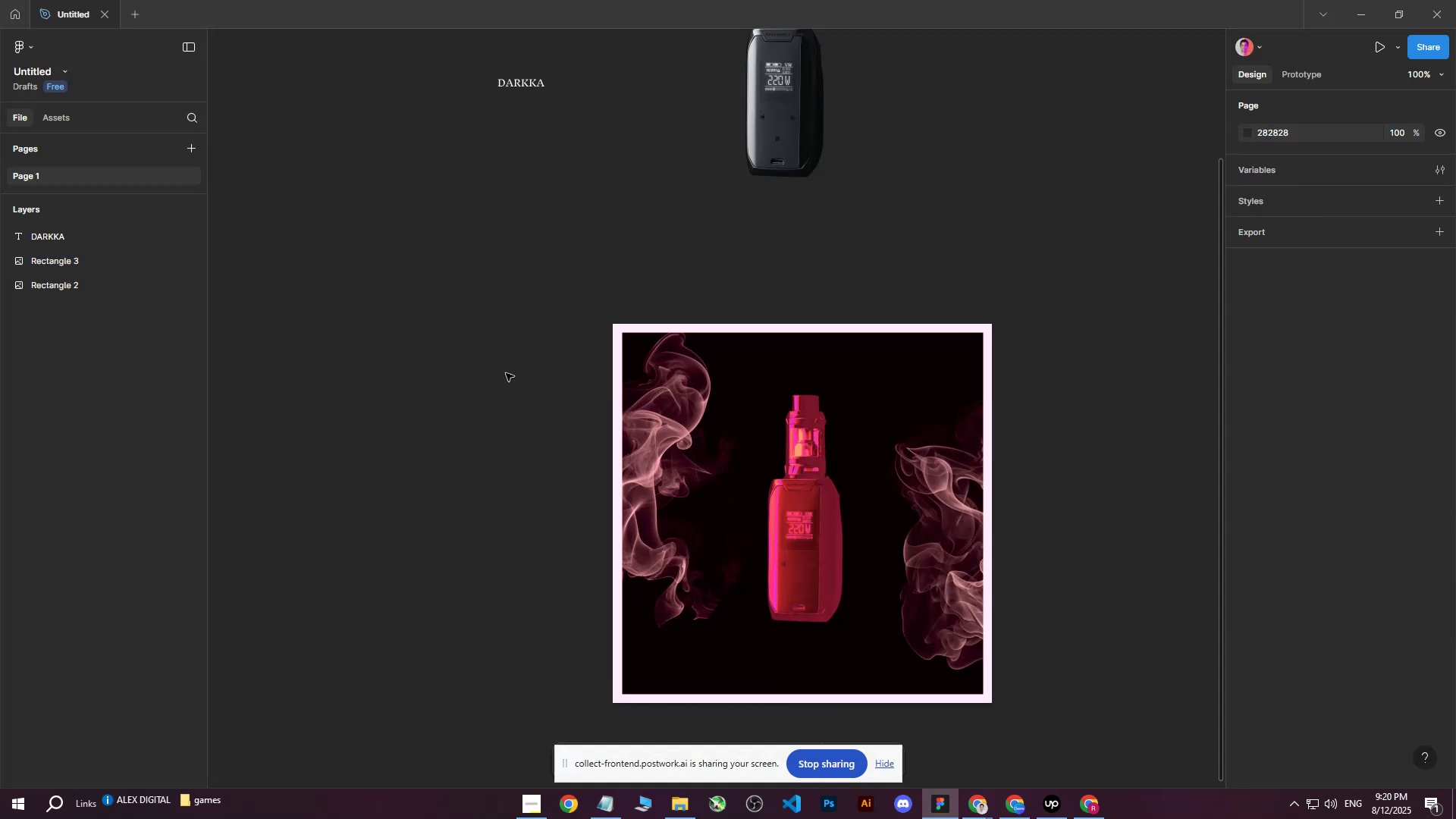 
hold_key(key=ControlLeft, duration=0.88)
scroll: coordinate [541, 444], scroll_direction: down, amount: 1.0
 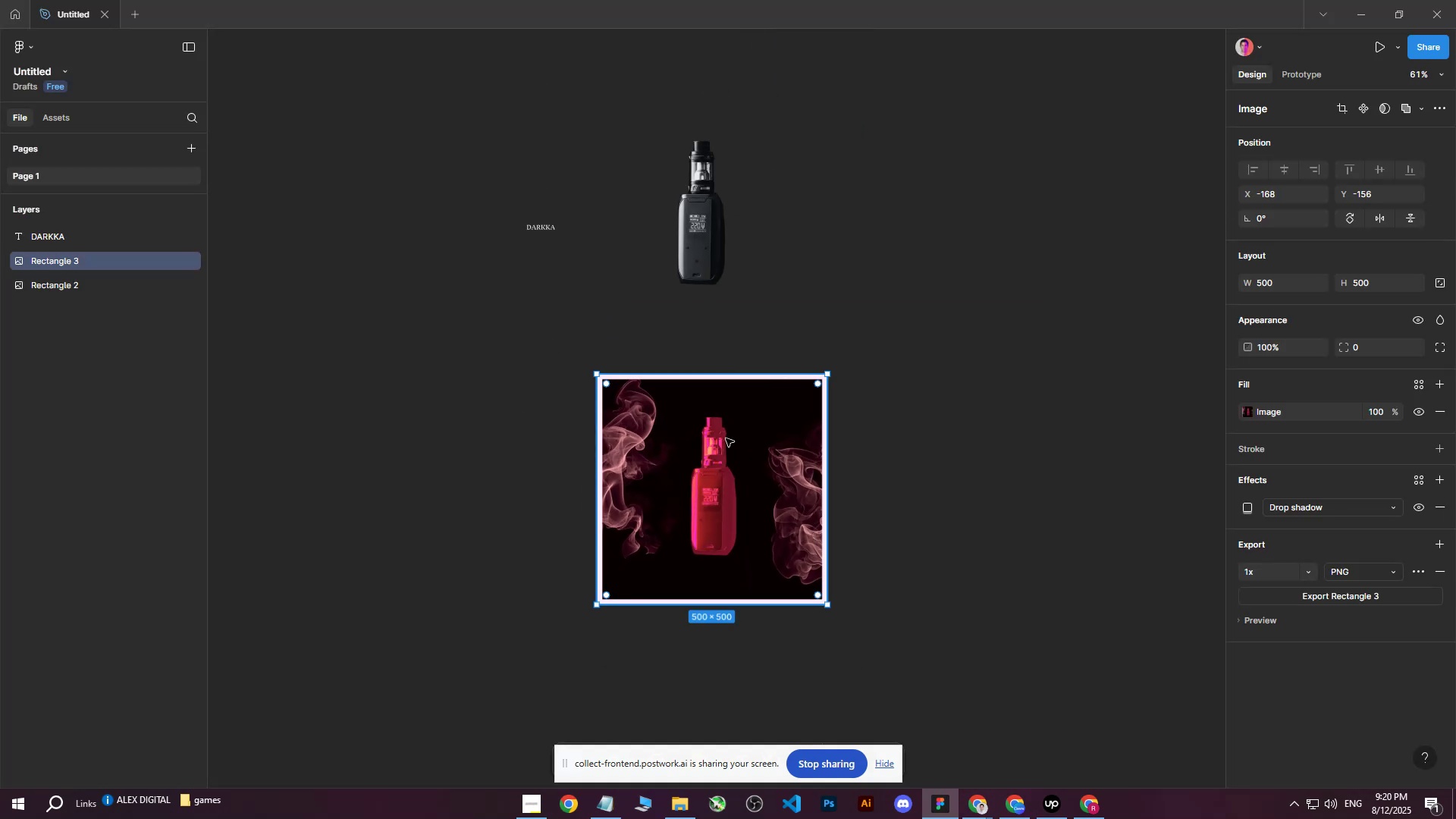 
hold_key(key=ShiftLeft, duration=0.4)
 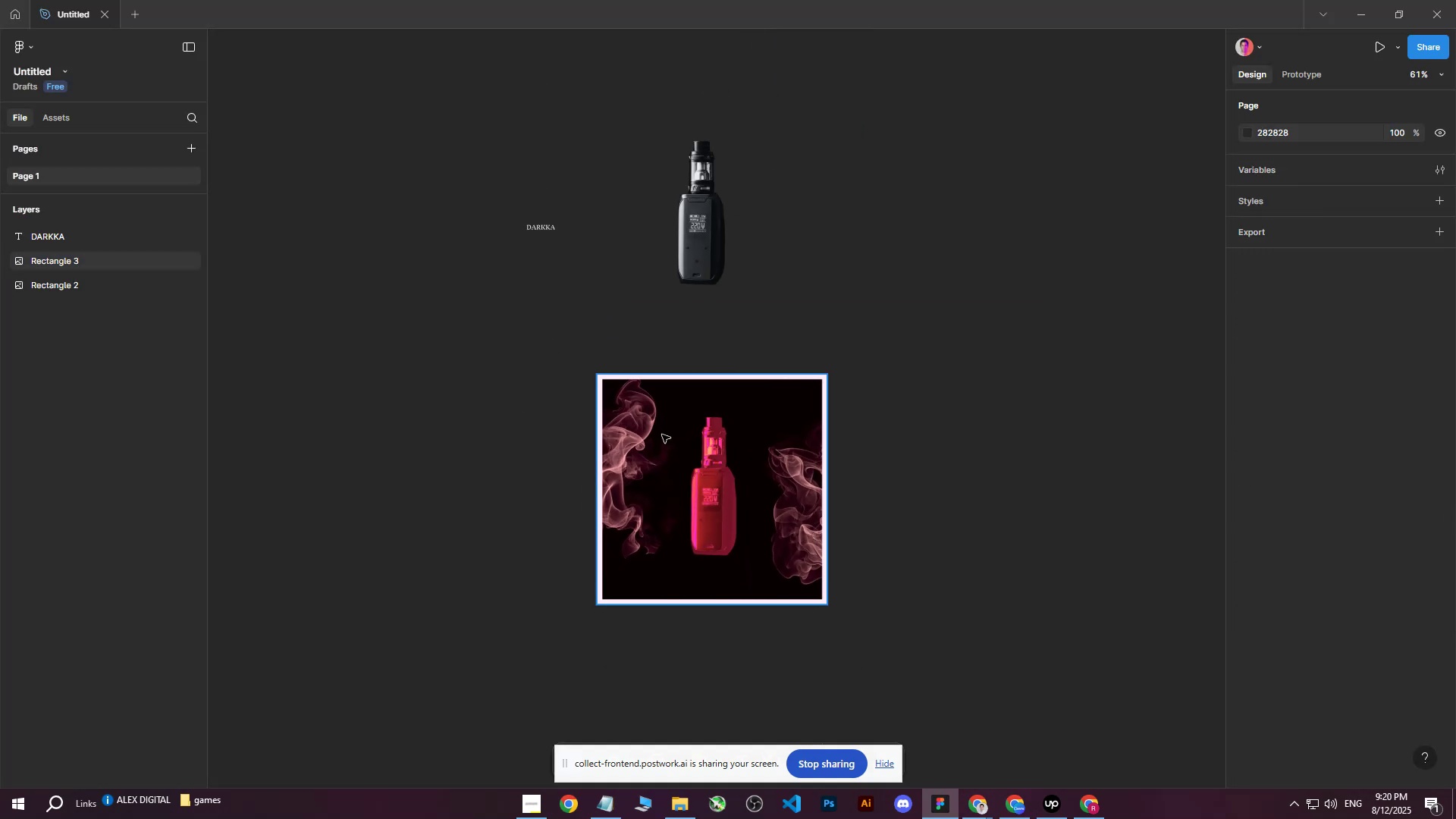 
left_click([662, 435])
 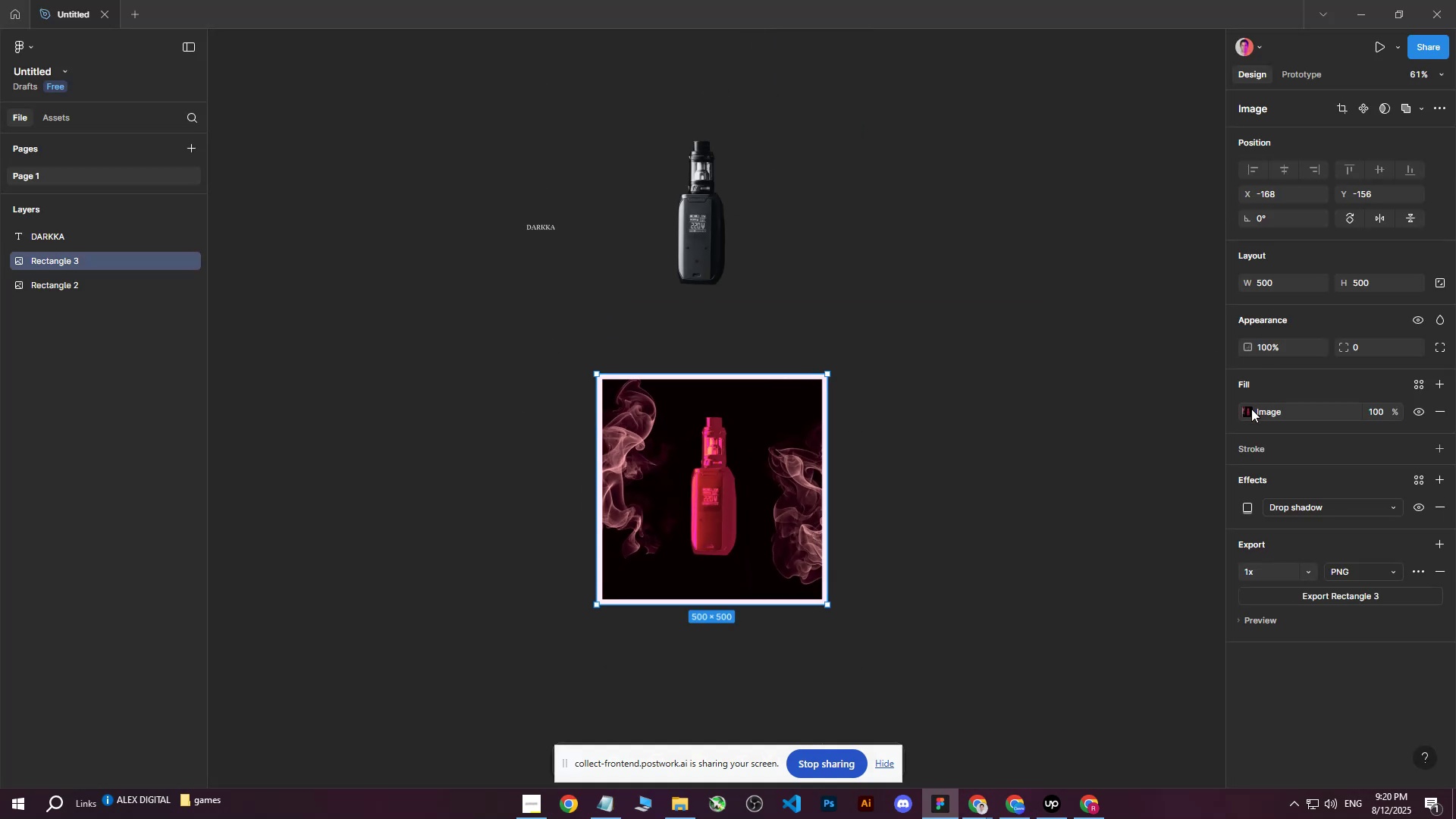 
left_click([1250, 409])
 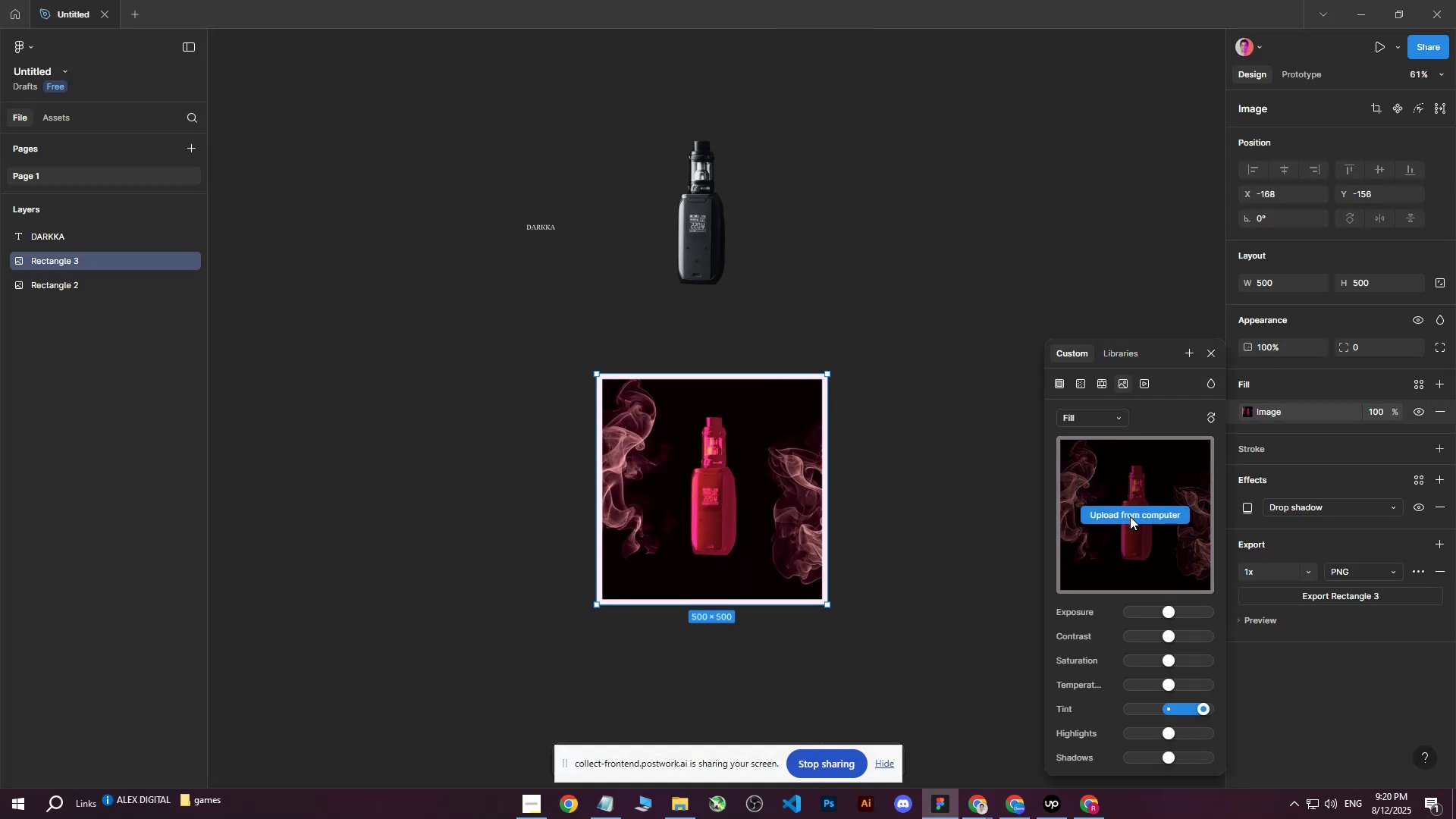 
left_click([1129, 520])
 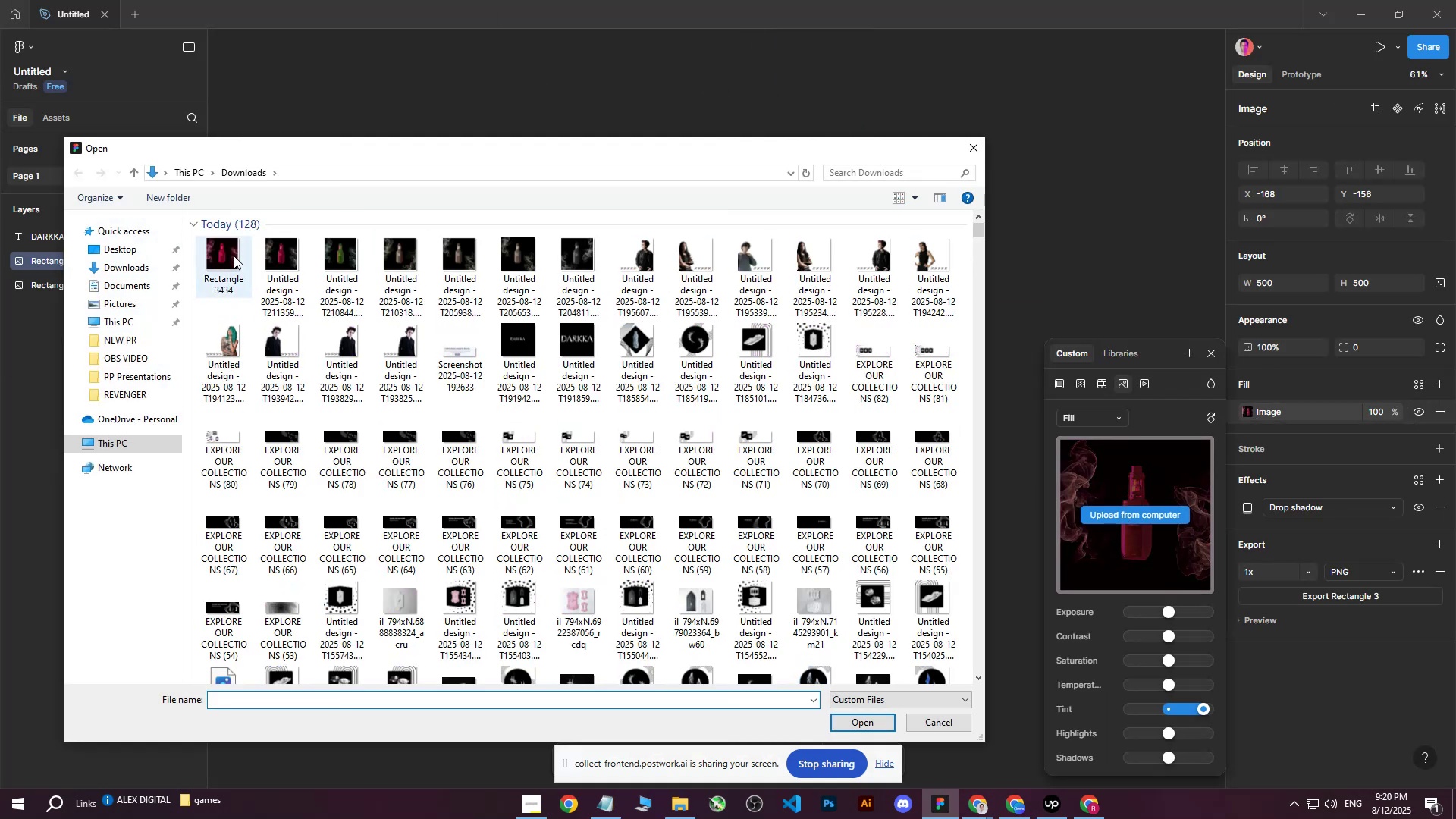 
left_click([234, 256])
 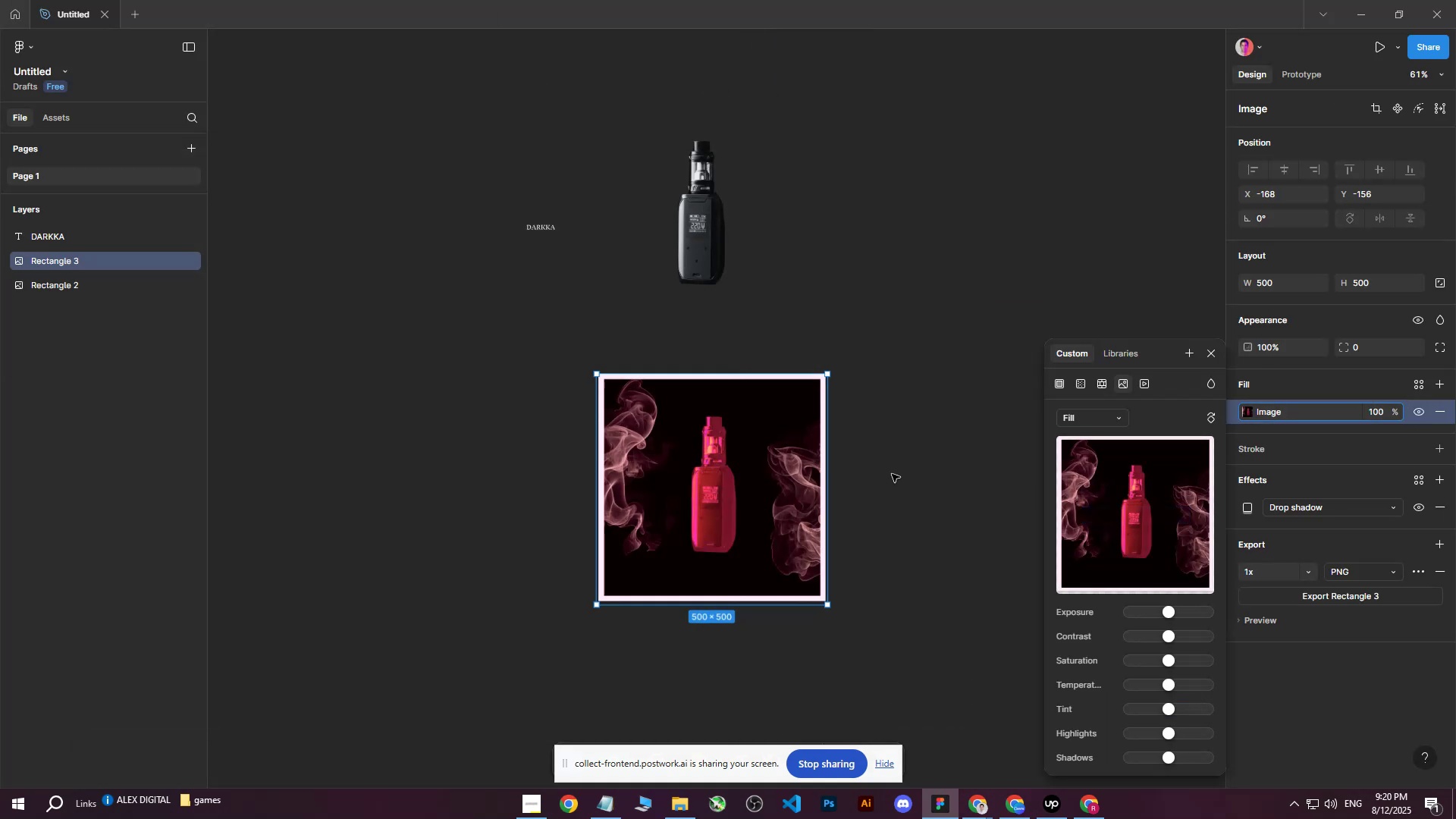 
key(Control+Z)
 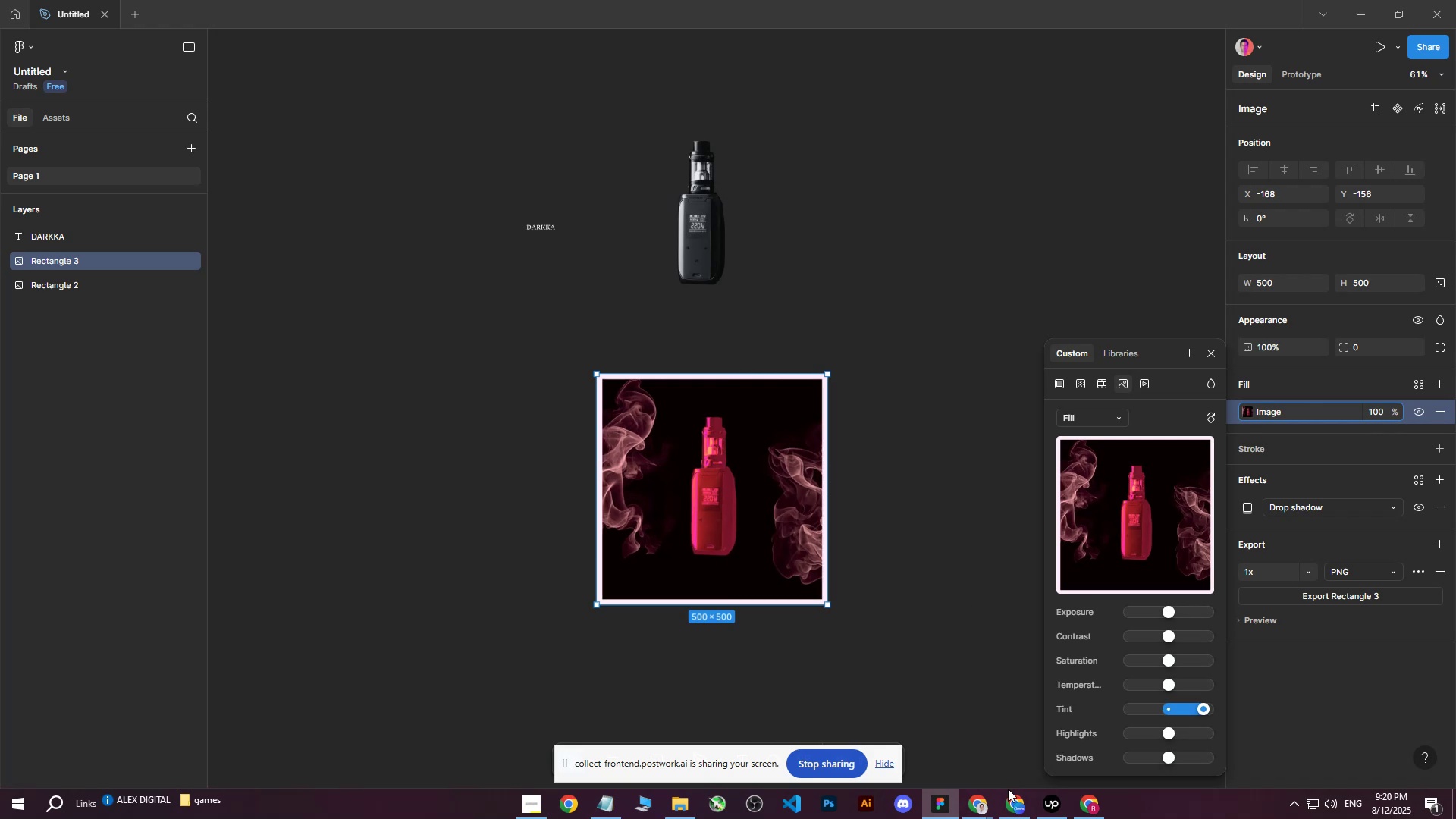 
left_click([1008, 803])
 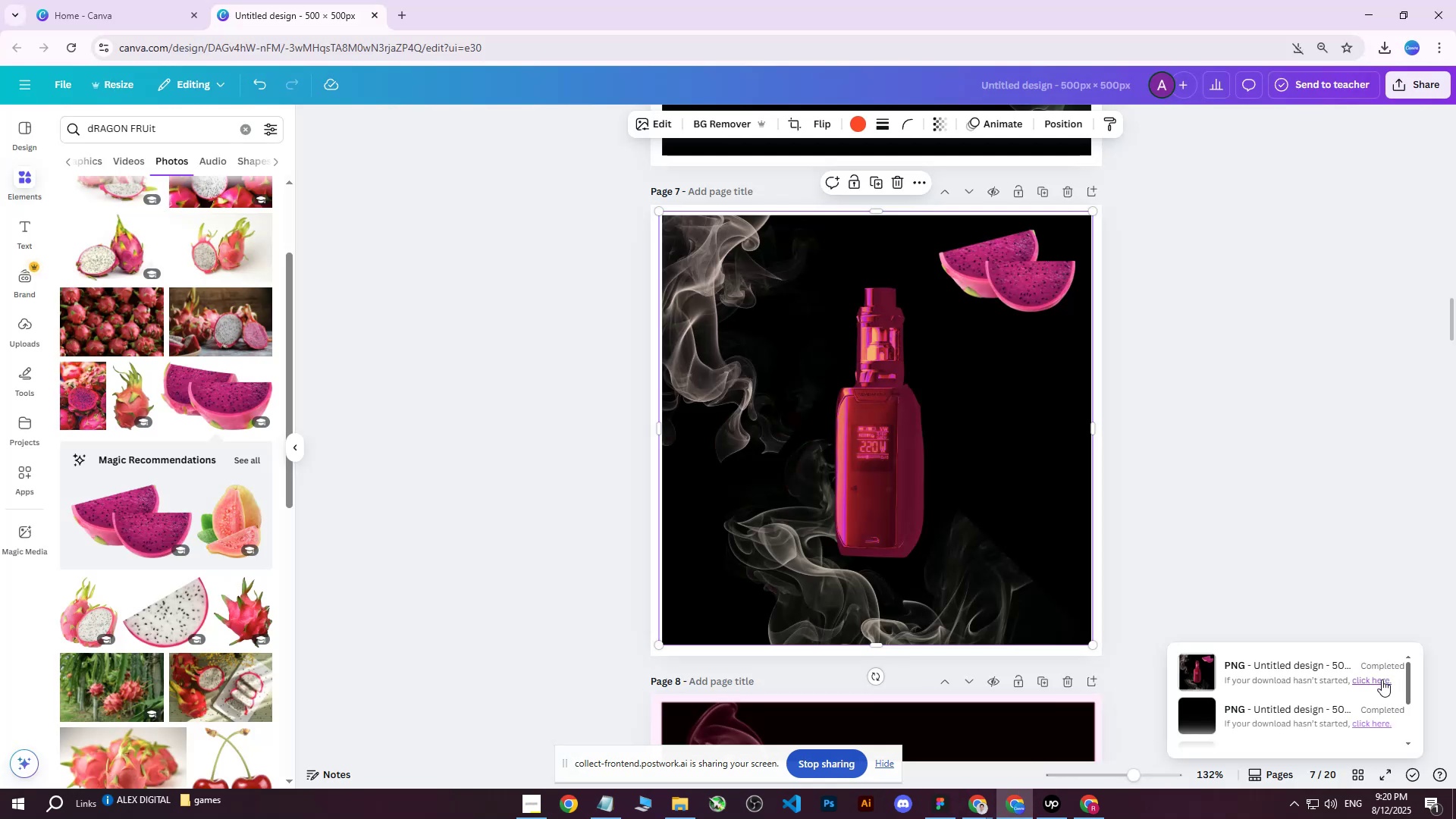 
left_click([1382, 679])
 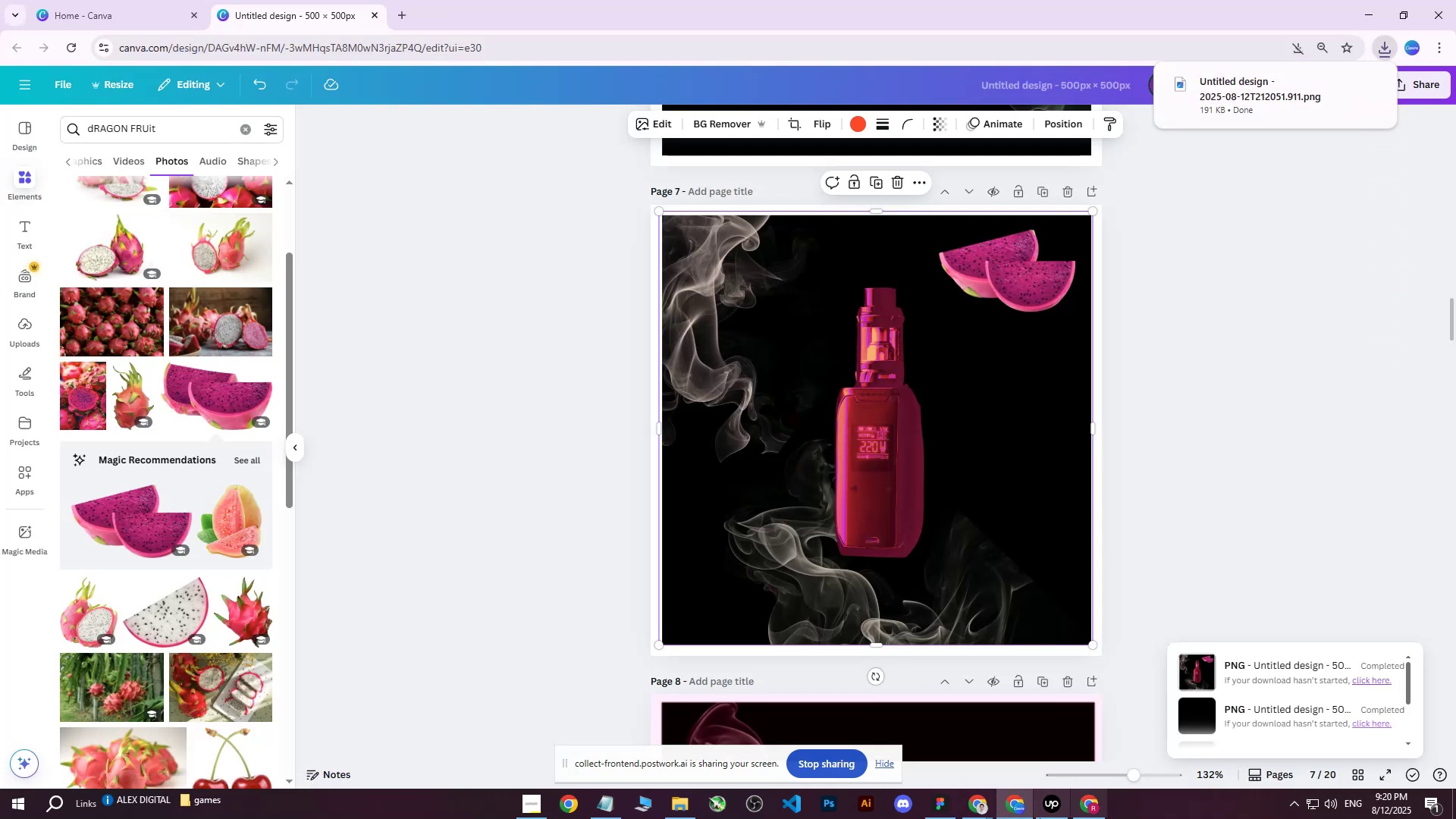 
left_click([934, 813])
 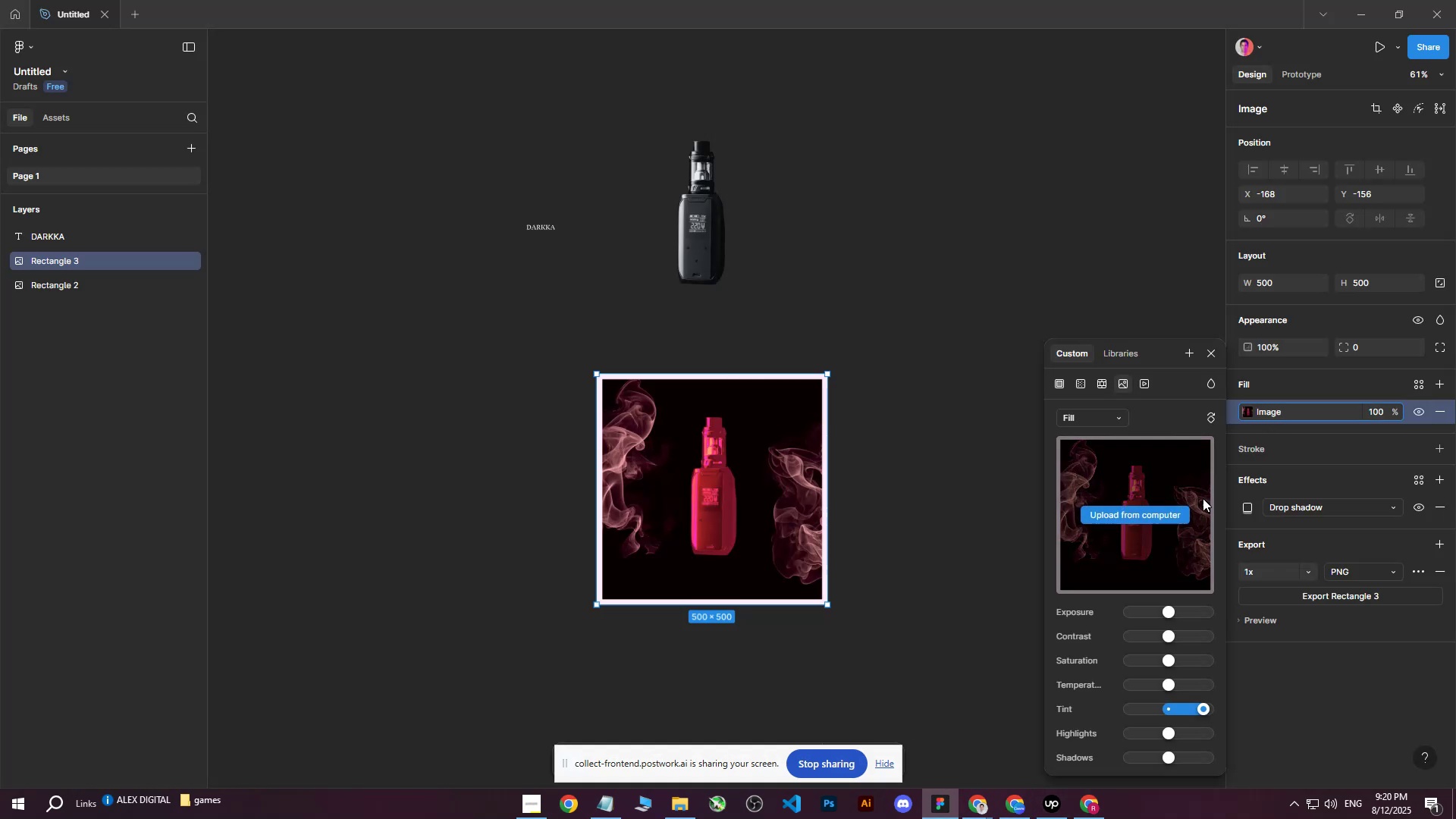 
left_click([1147, 514])
 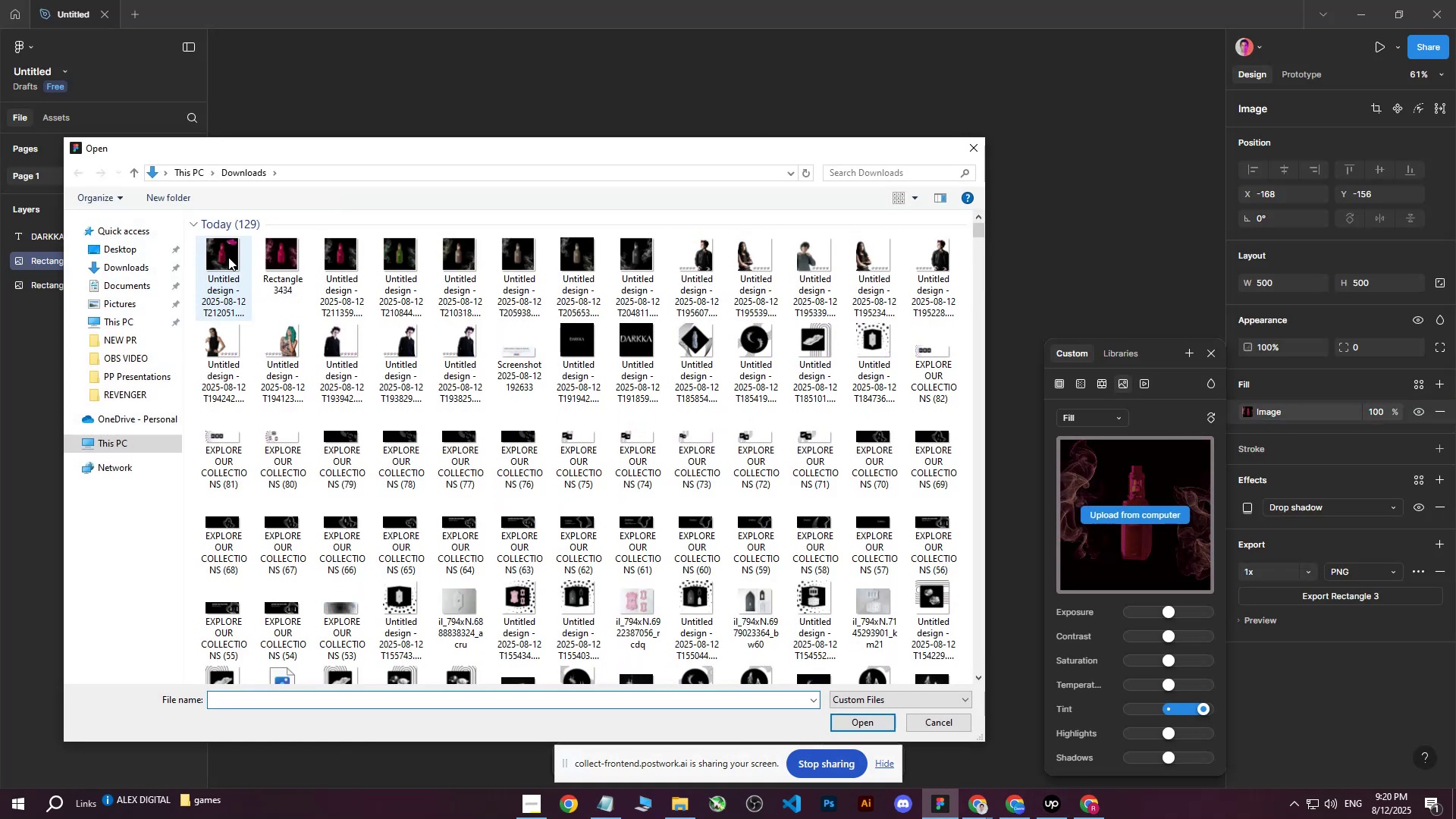 
left_click([228, 257])
 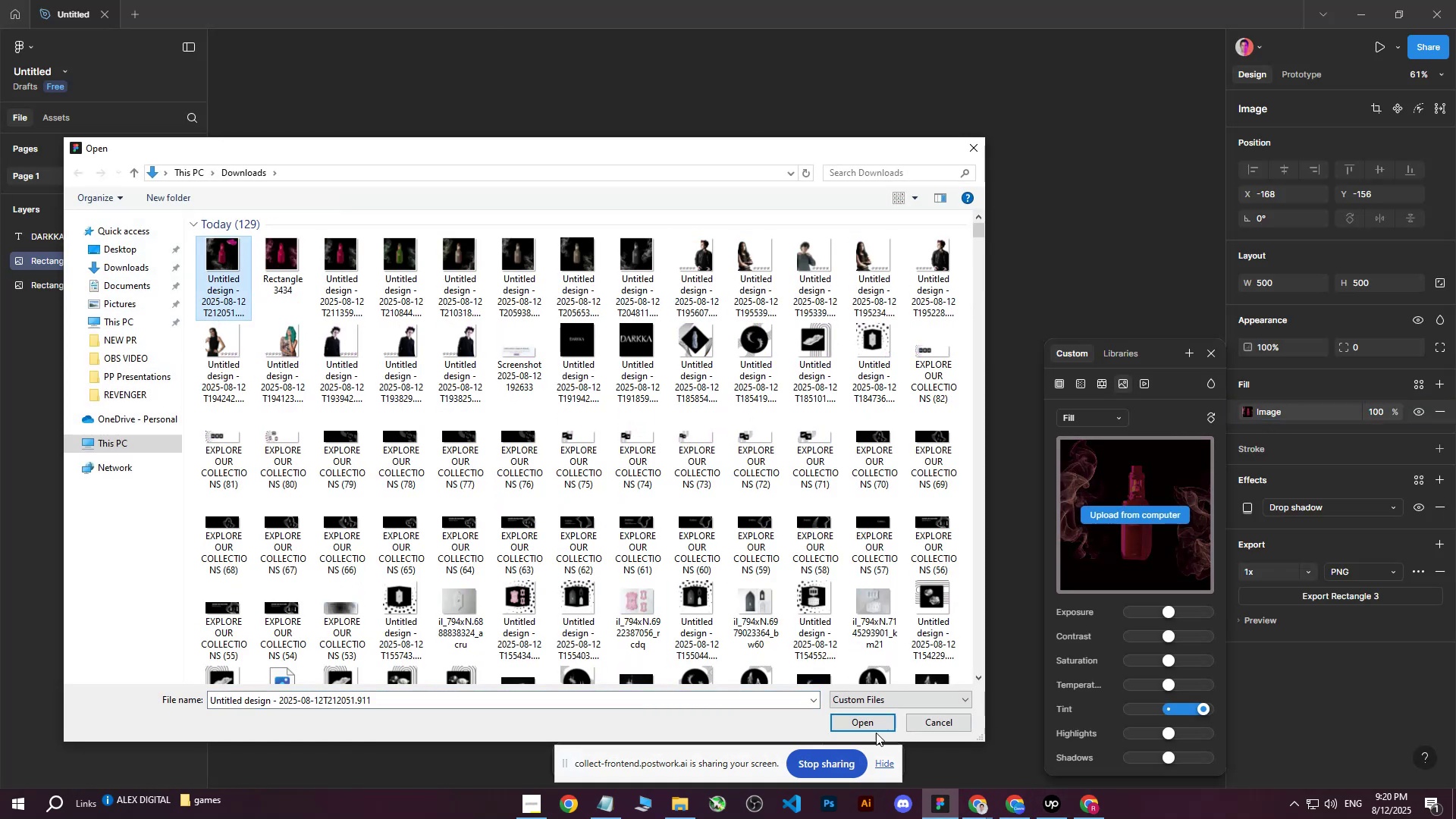 
left_click([864, 724])
 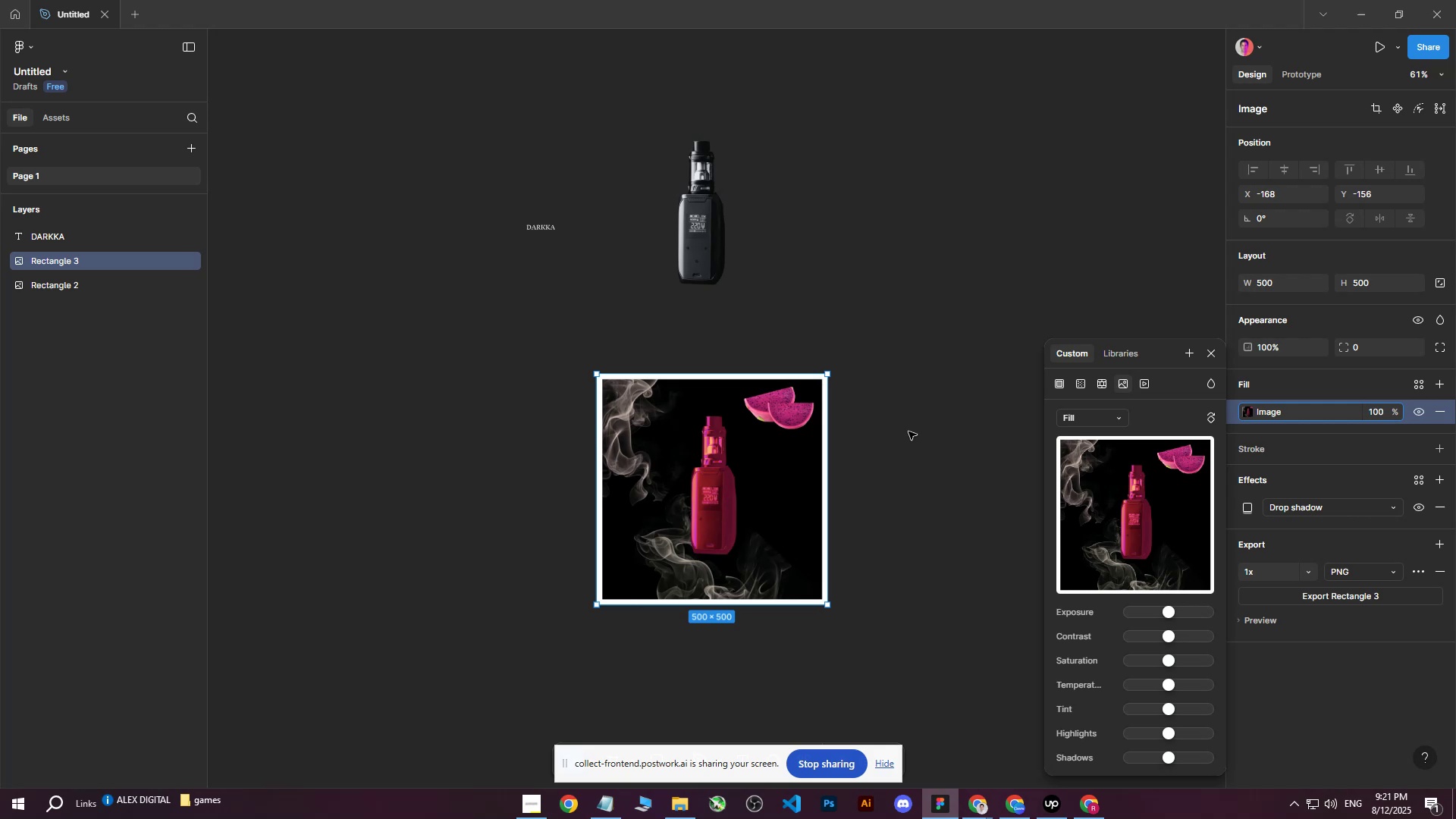 
wait(5.47)
 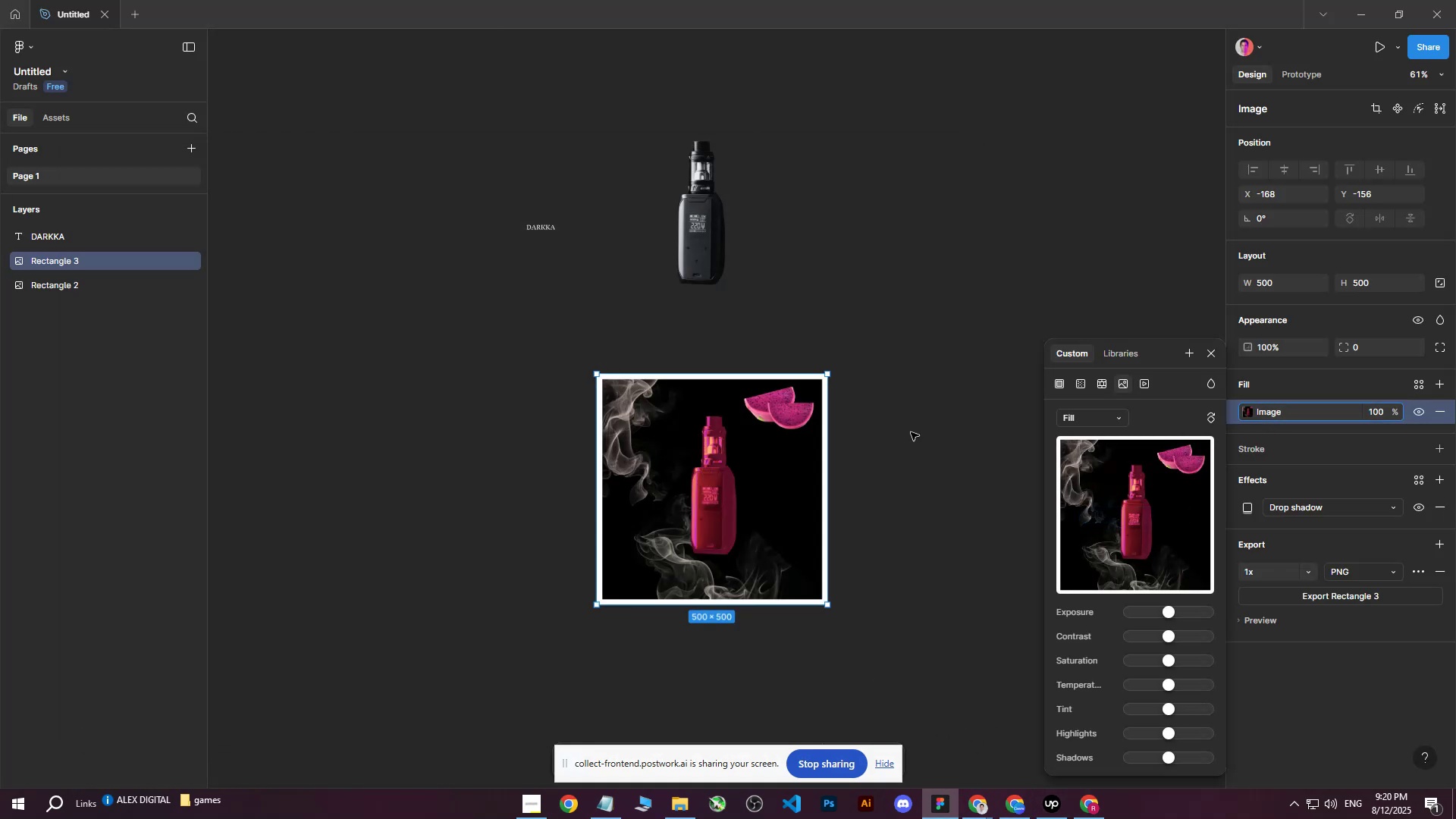 
left_click([892, 435])
 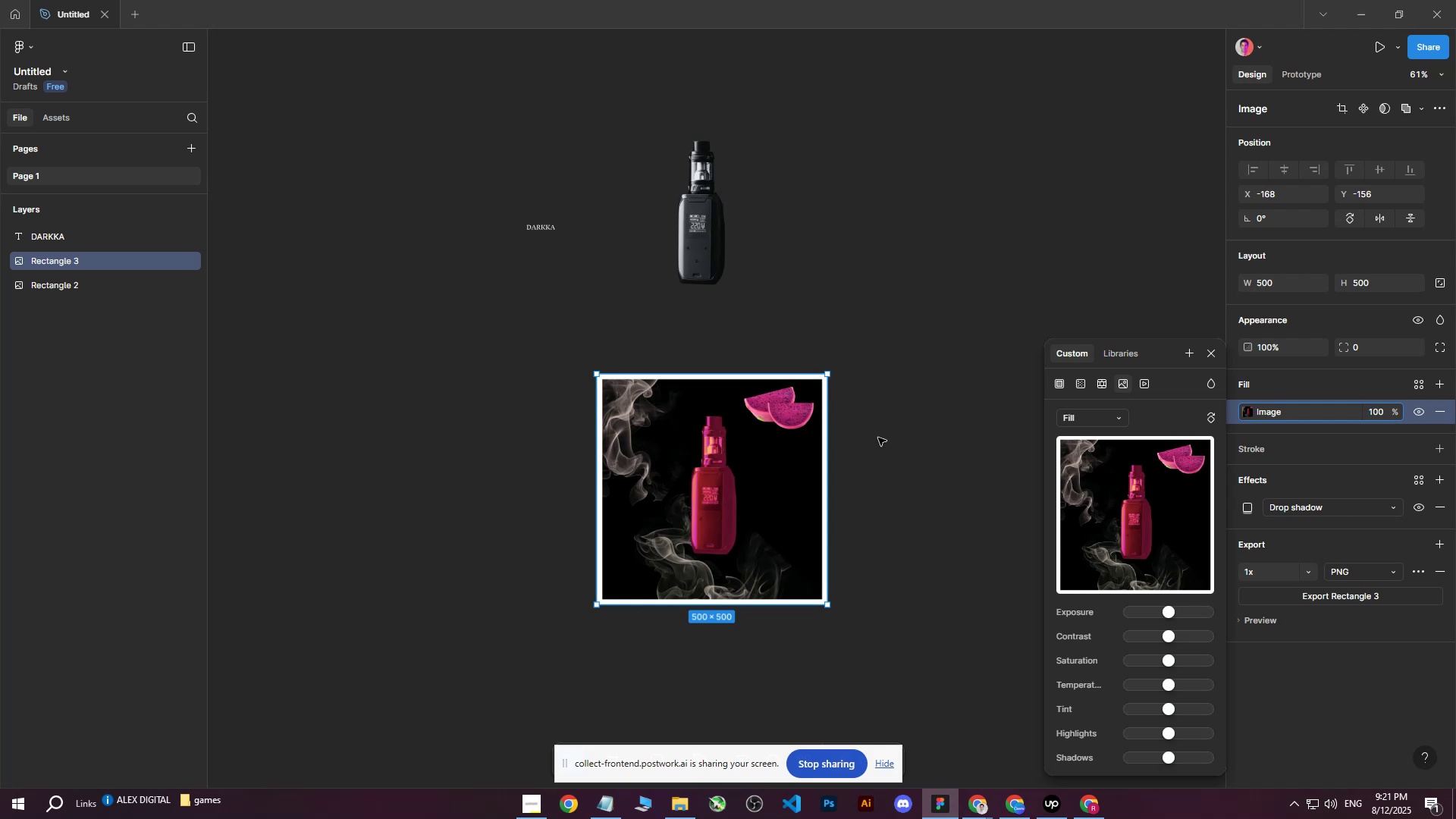 
hold_key(key=ControlLeft, duration=1.48)
scroll: coordinate [786, 436], scroll_direction: down, amount: 1.0
 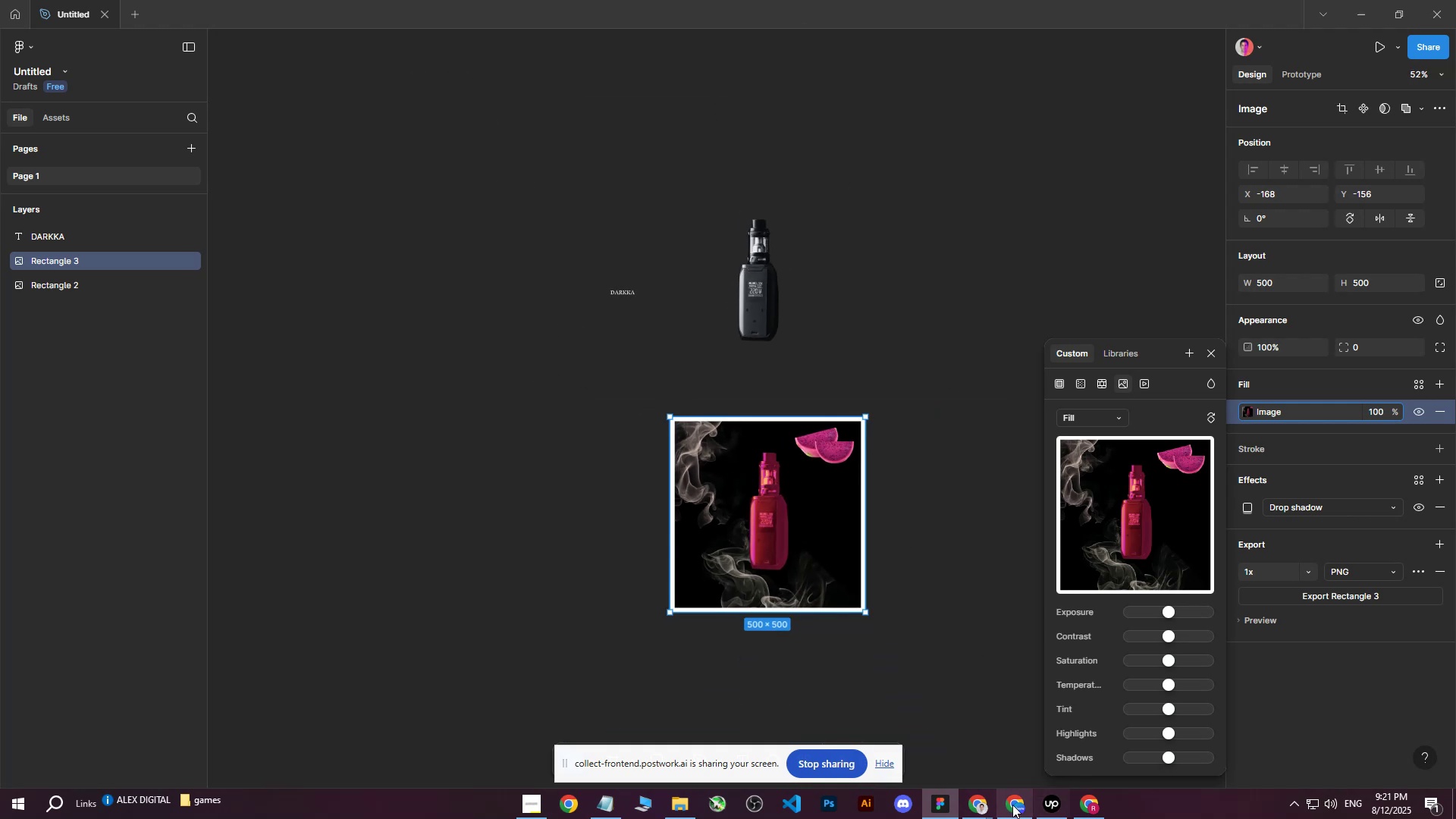 
left_click([1012, 805])
 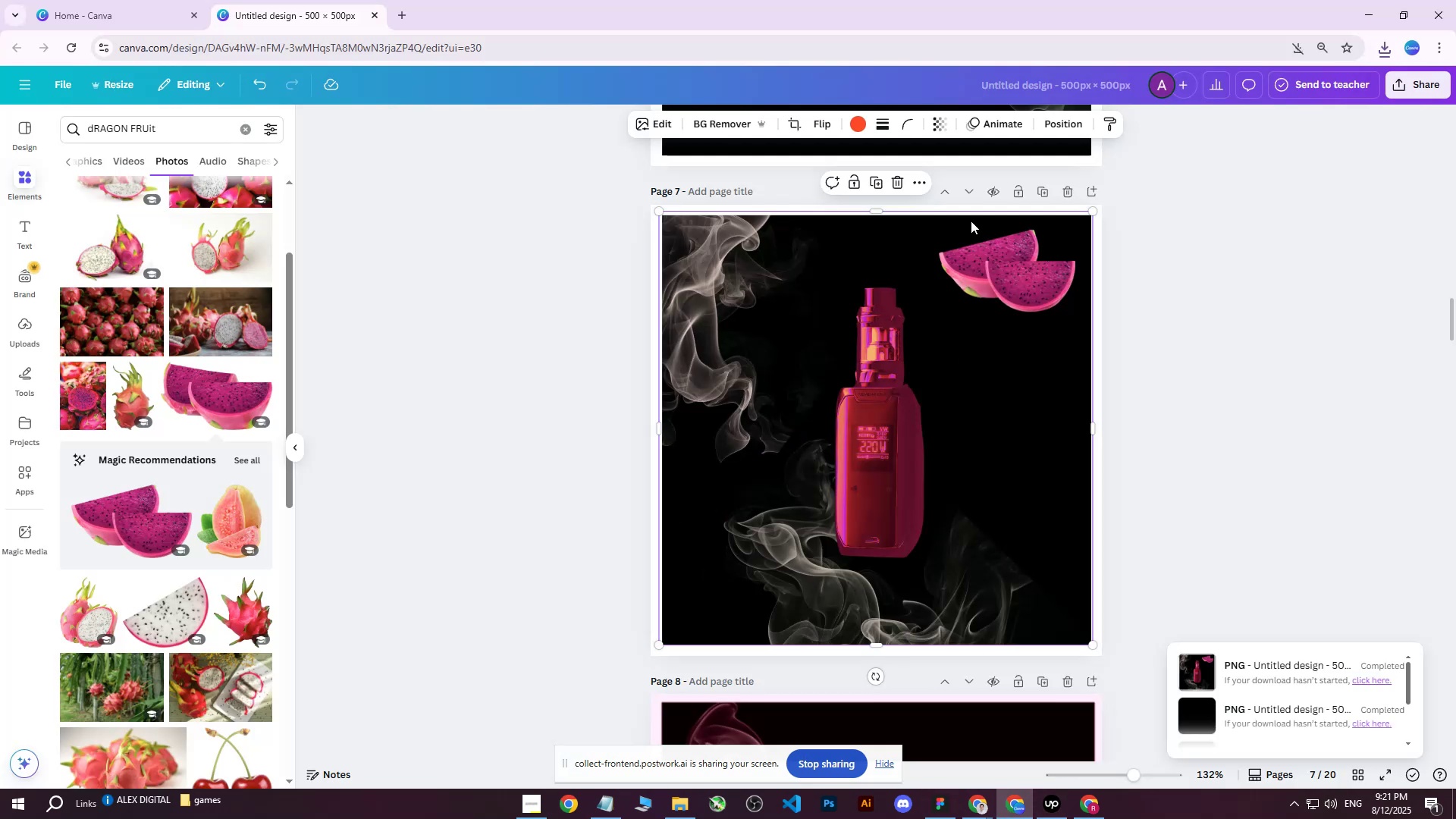 
scroll: coordinate [764, 305], scroll_direction: up, amount: 5.0
 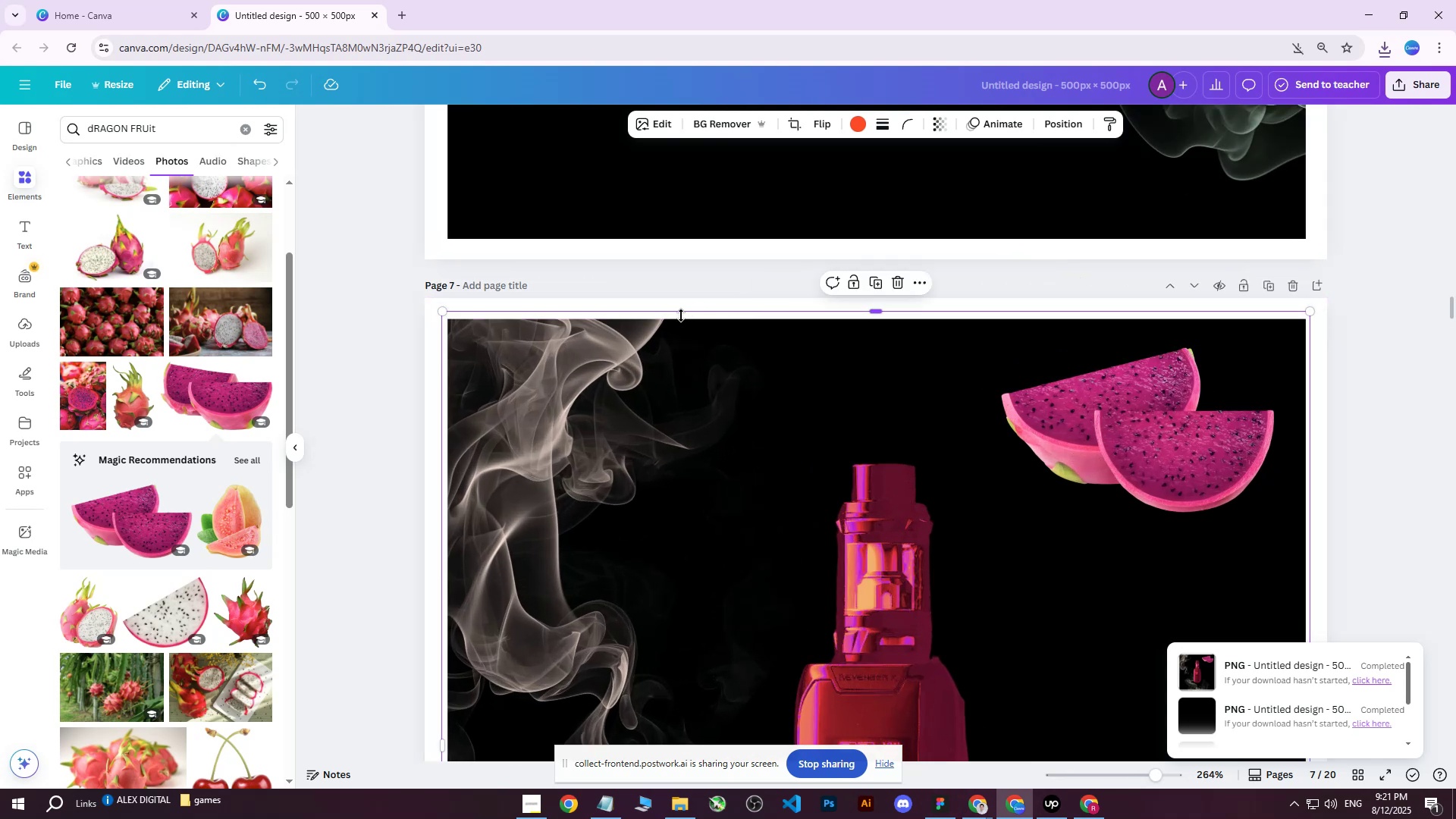 
hold_key(key=ControlLeft, duration=0.79)
 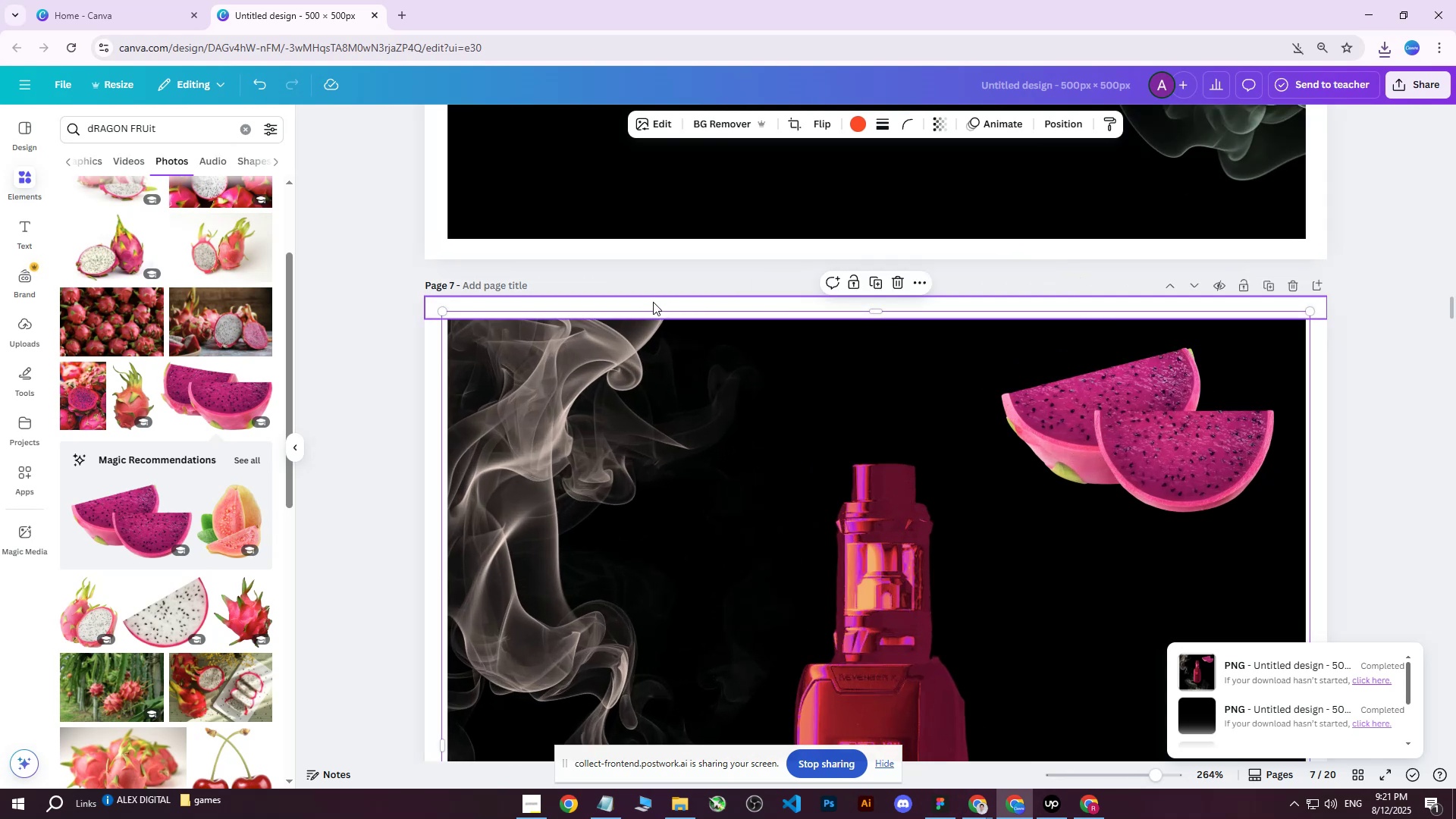 
left_click([653, 302])
 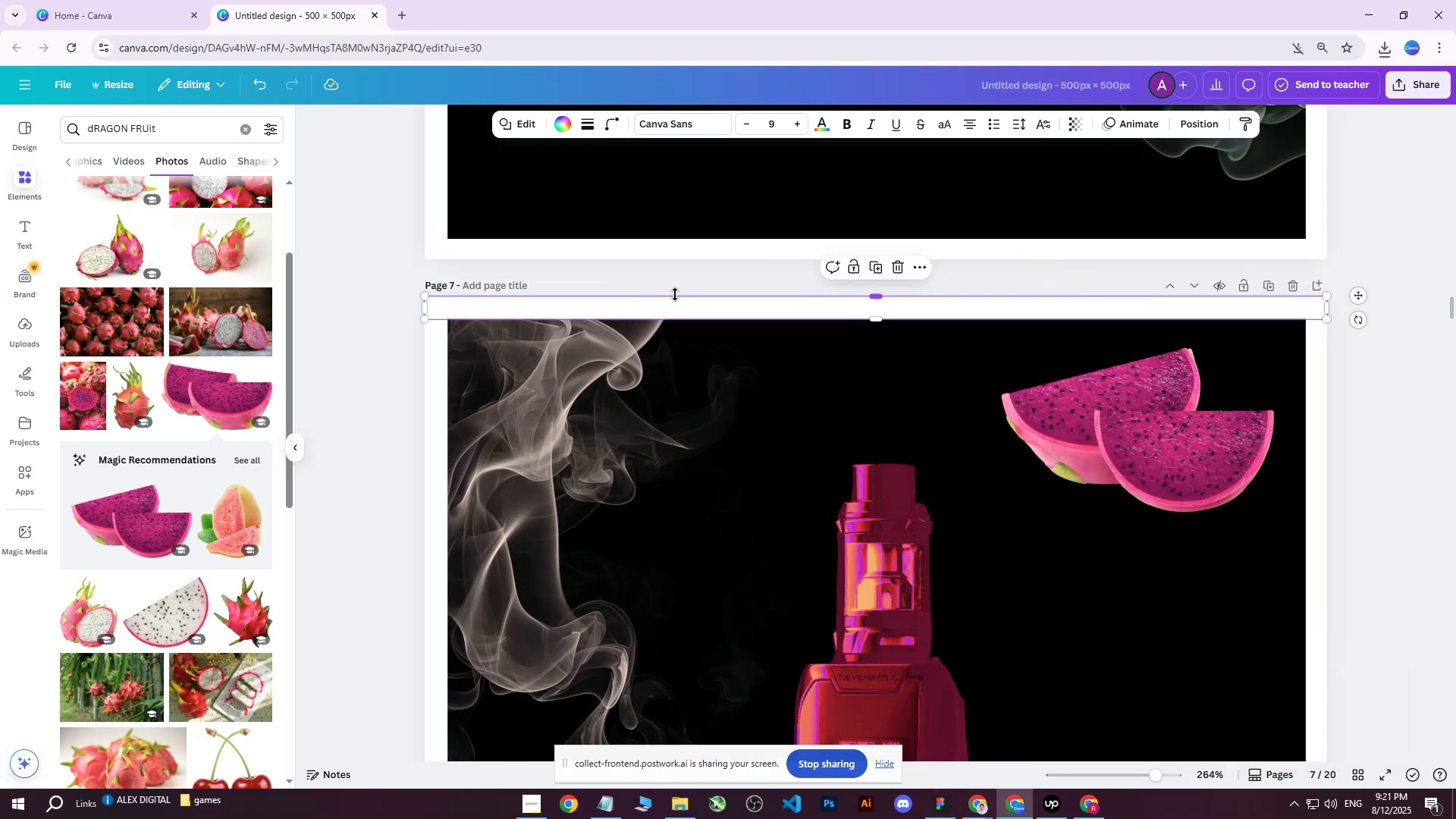 
key(ArrowUp)
 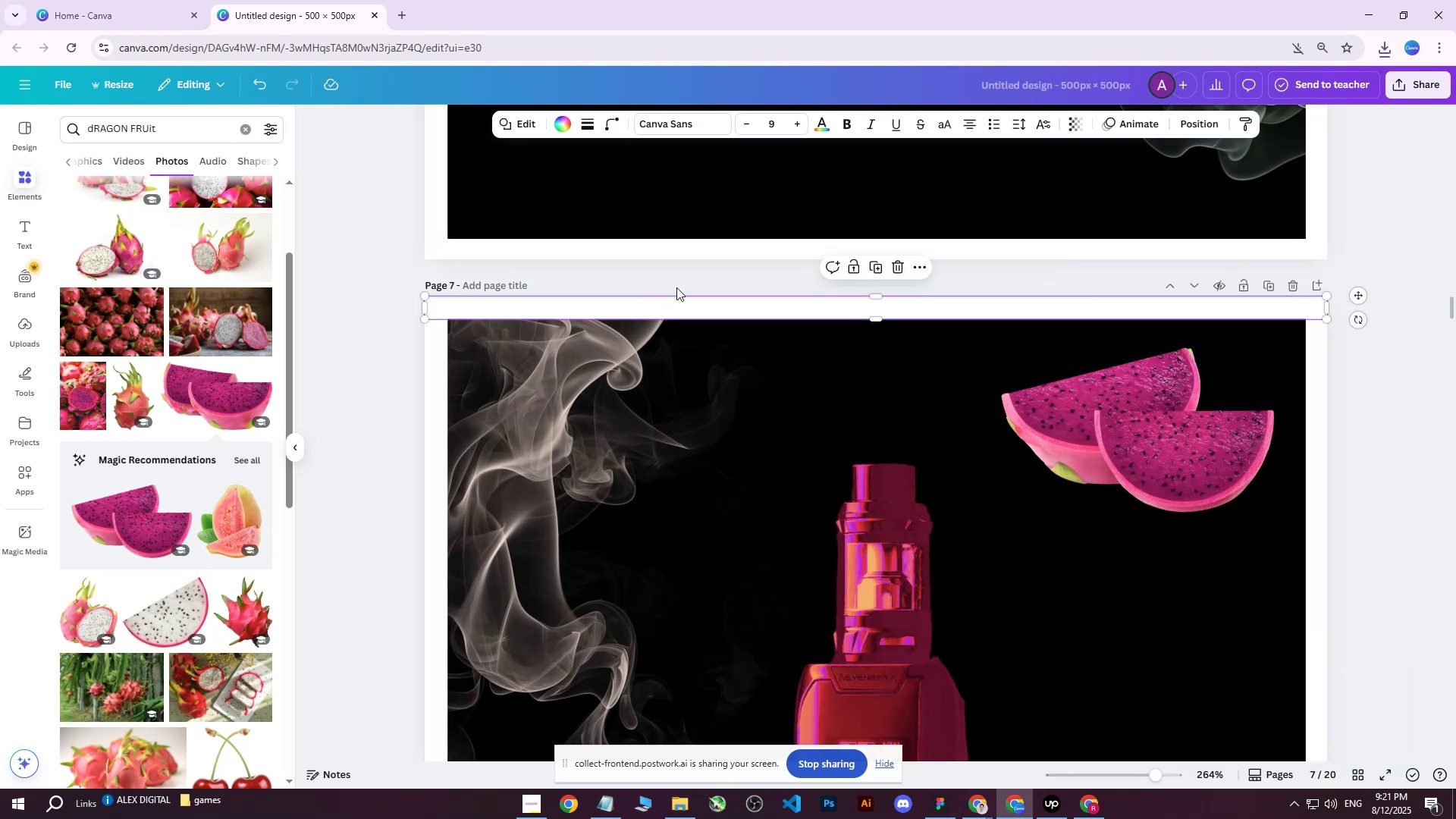 
key(ArrowUp)
 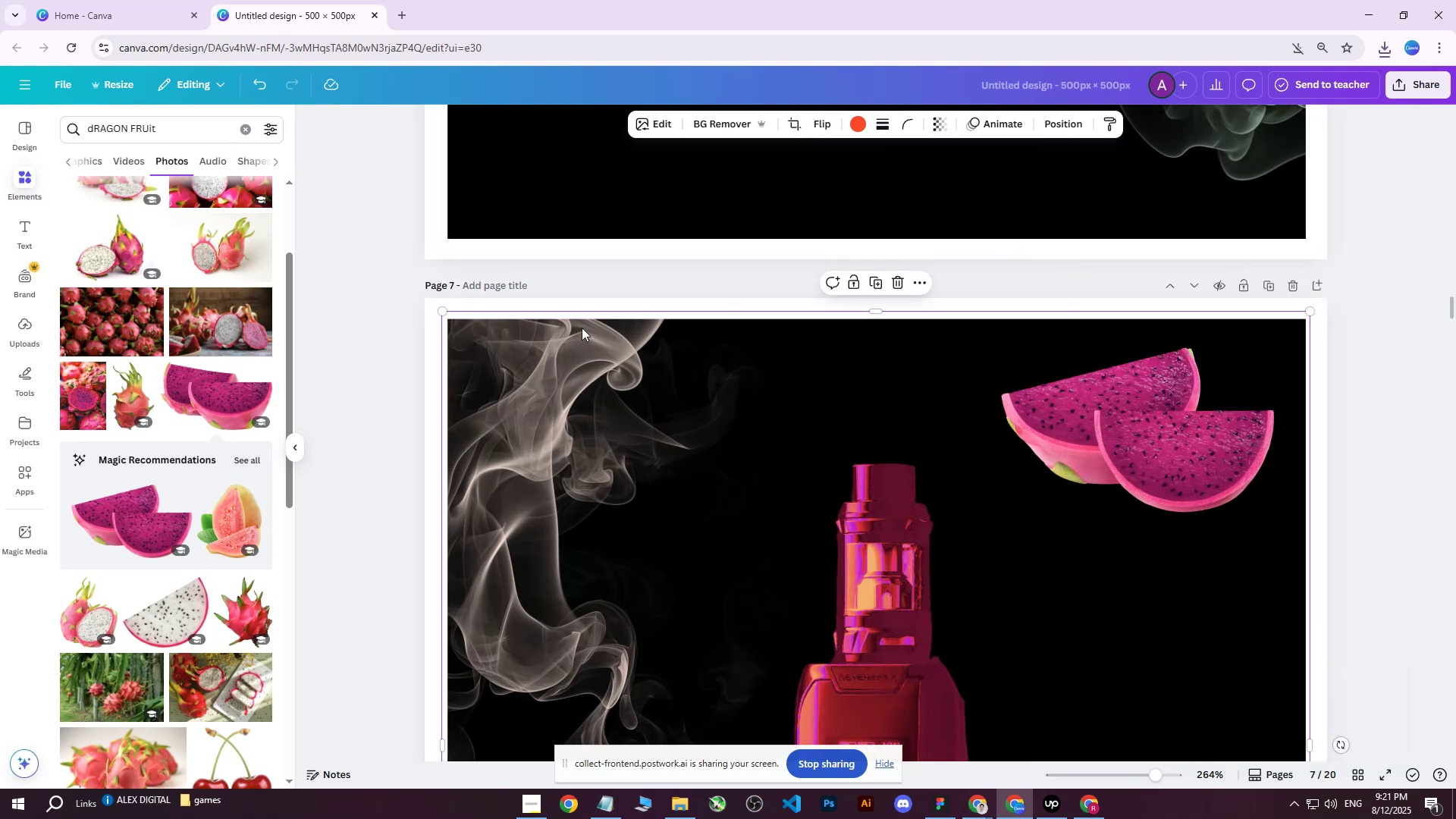 
double_click([572, 302])
 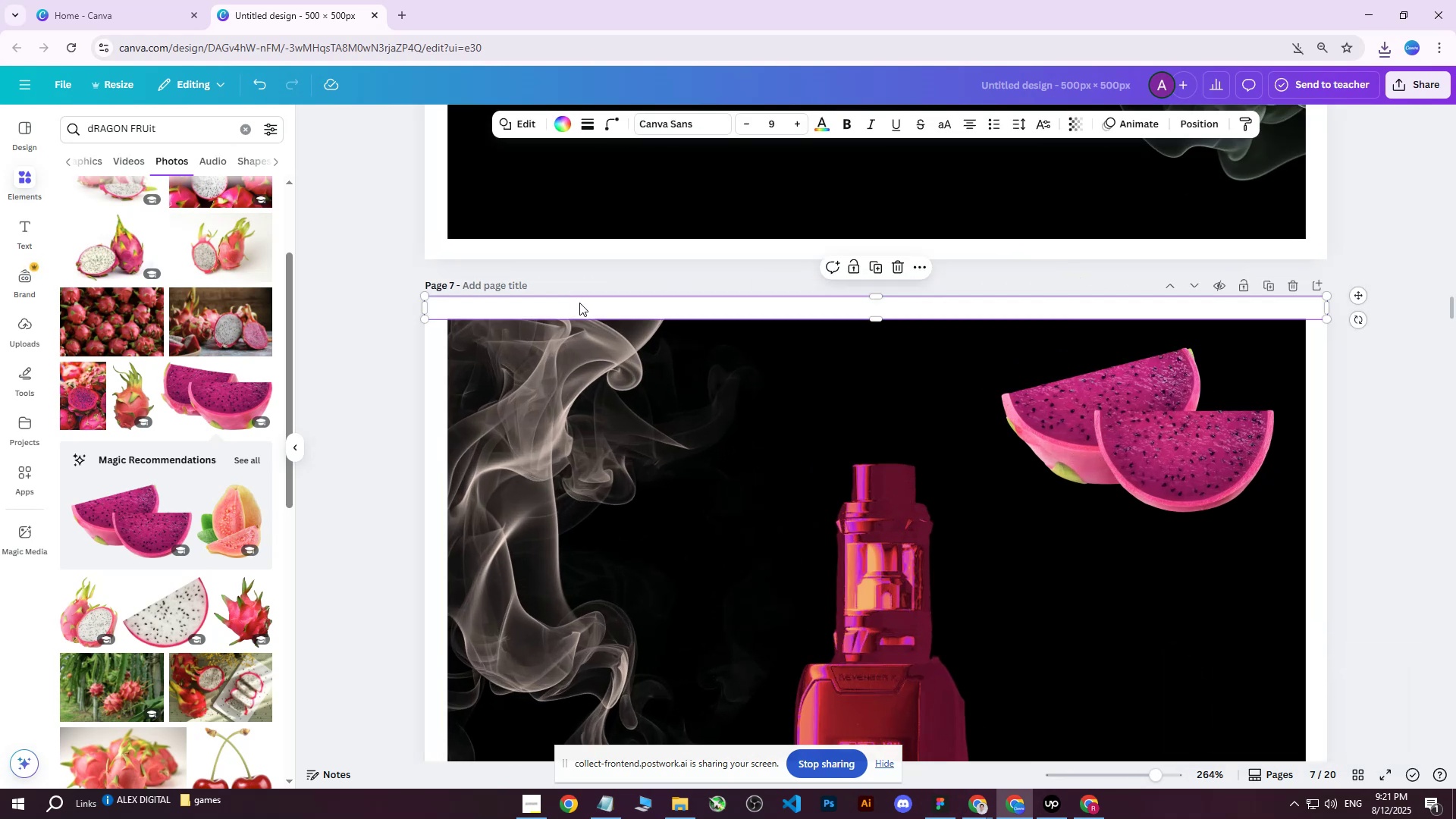 
key(ArrowUp)
 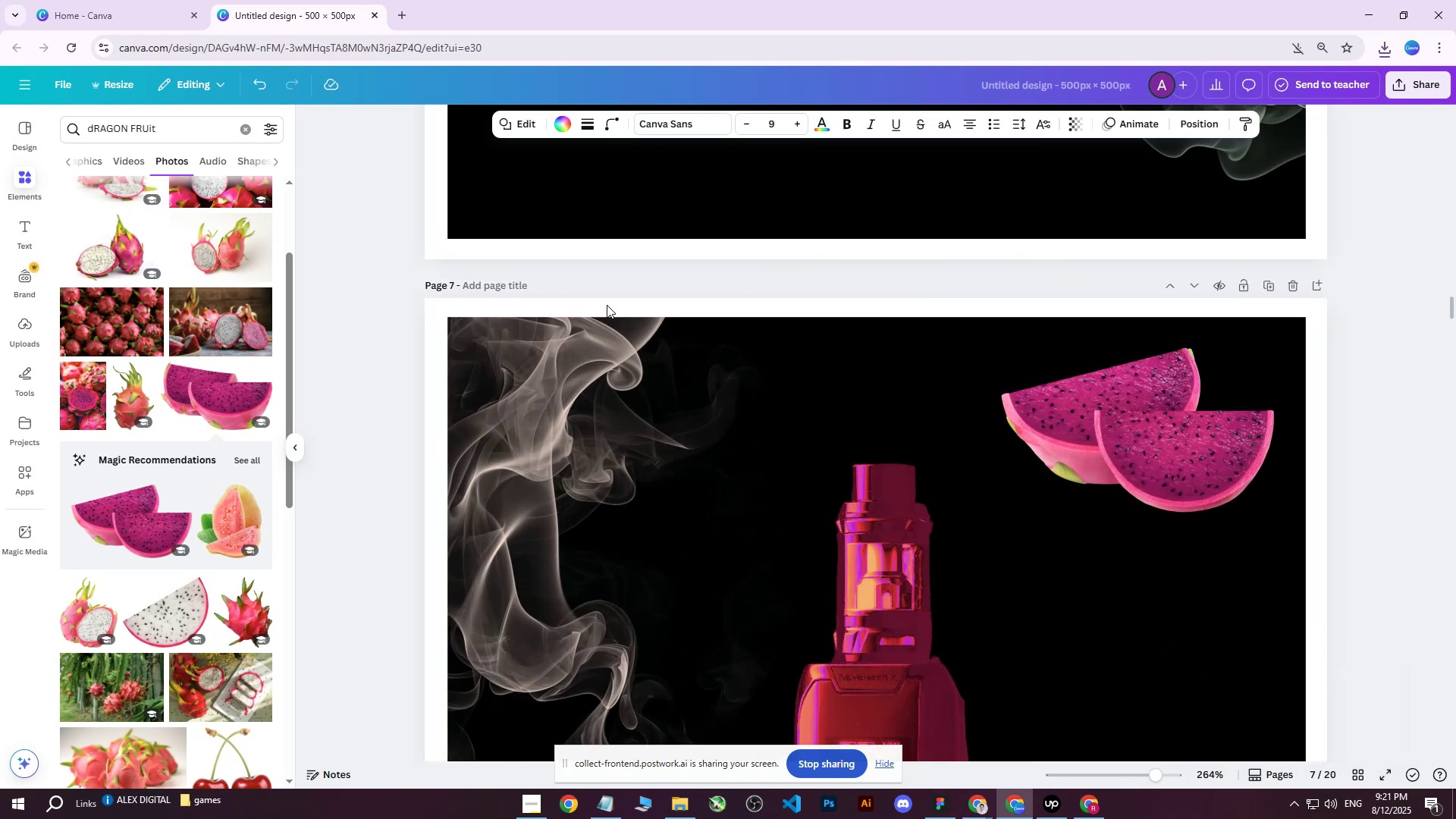 
key(ArrowUp)
 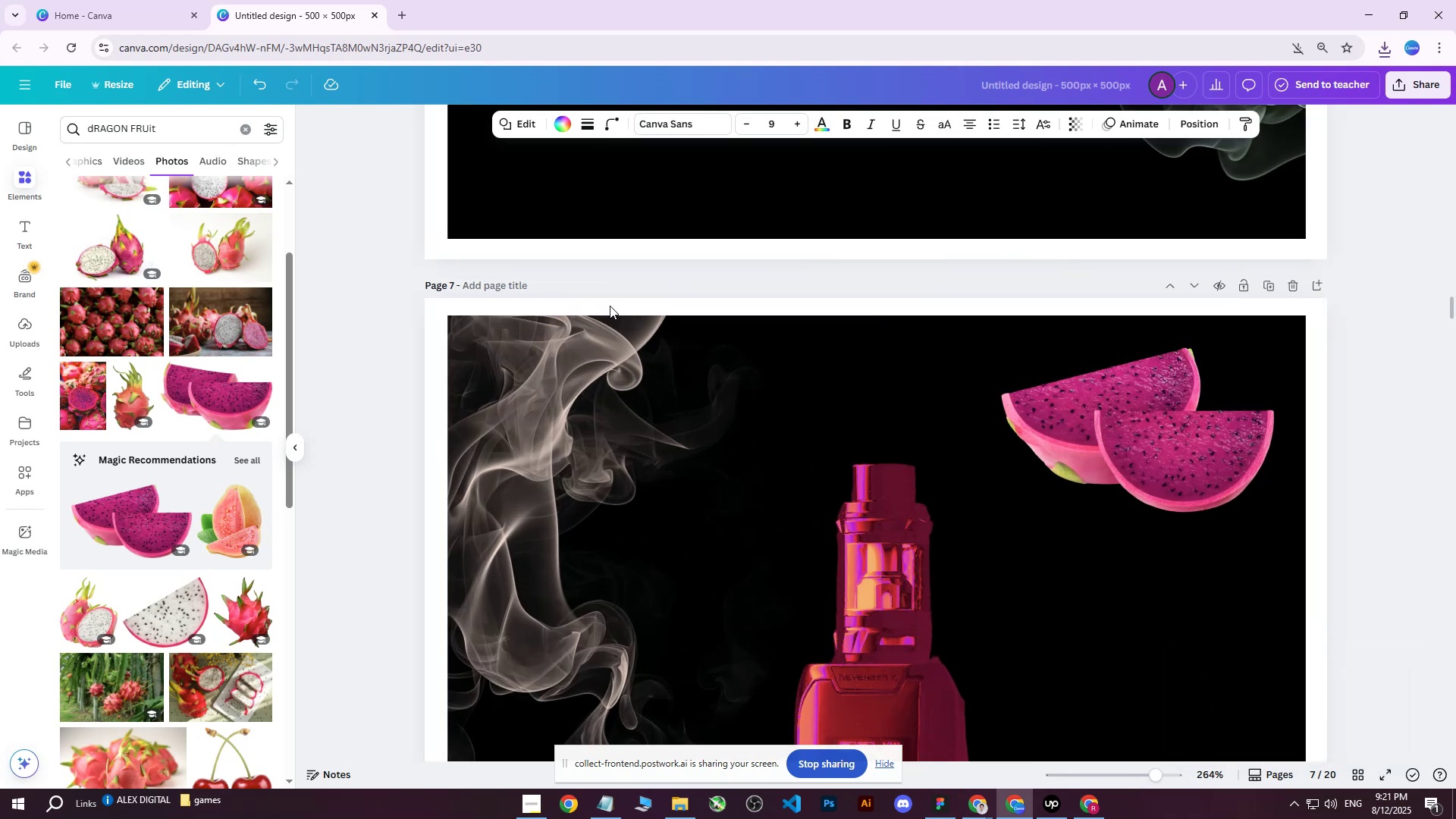 
key(ArrowUp)
 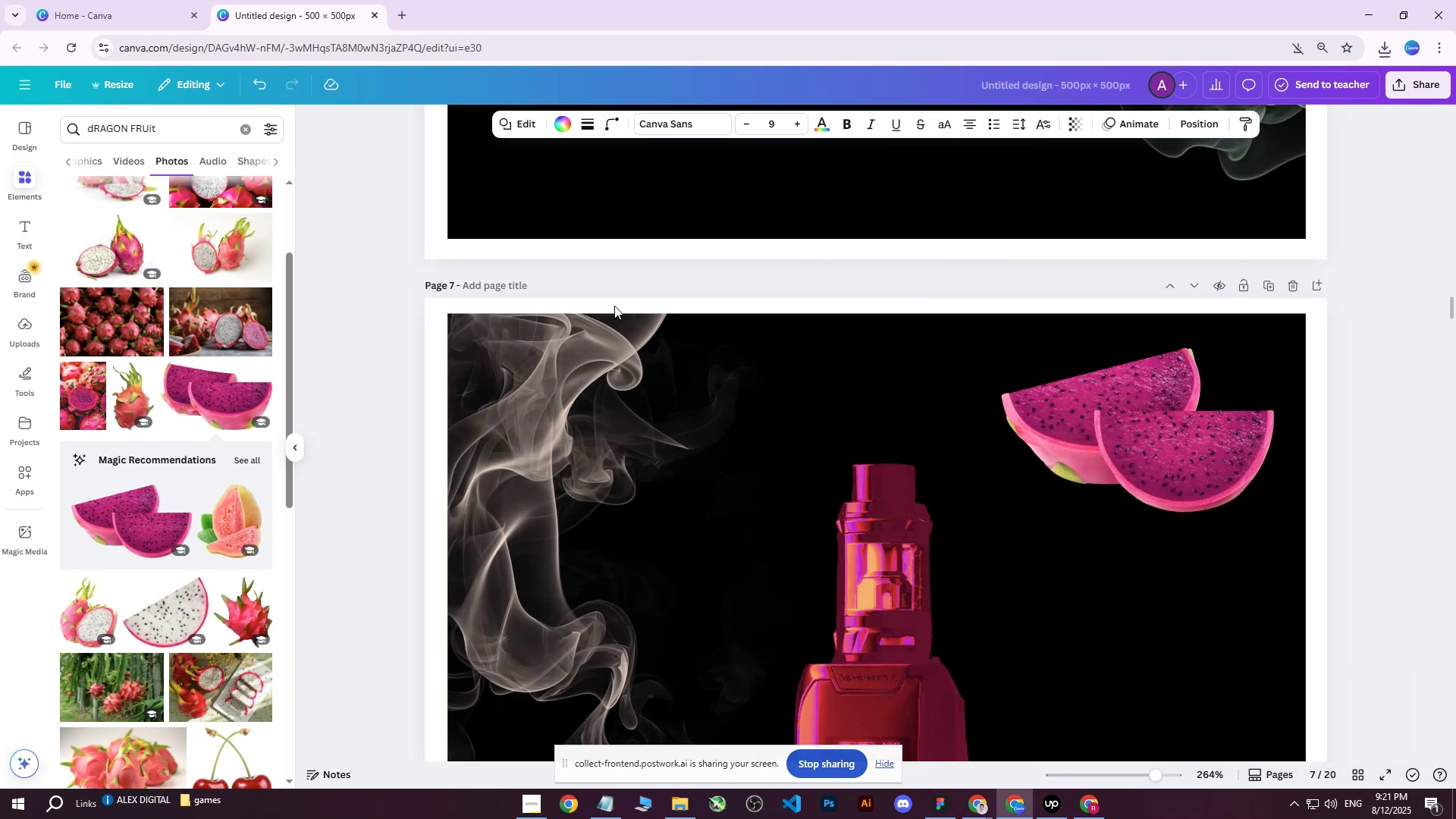 
key(ArrowUp)
 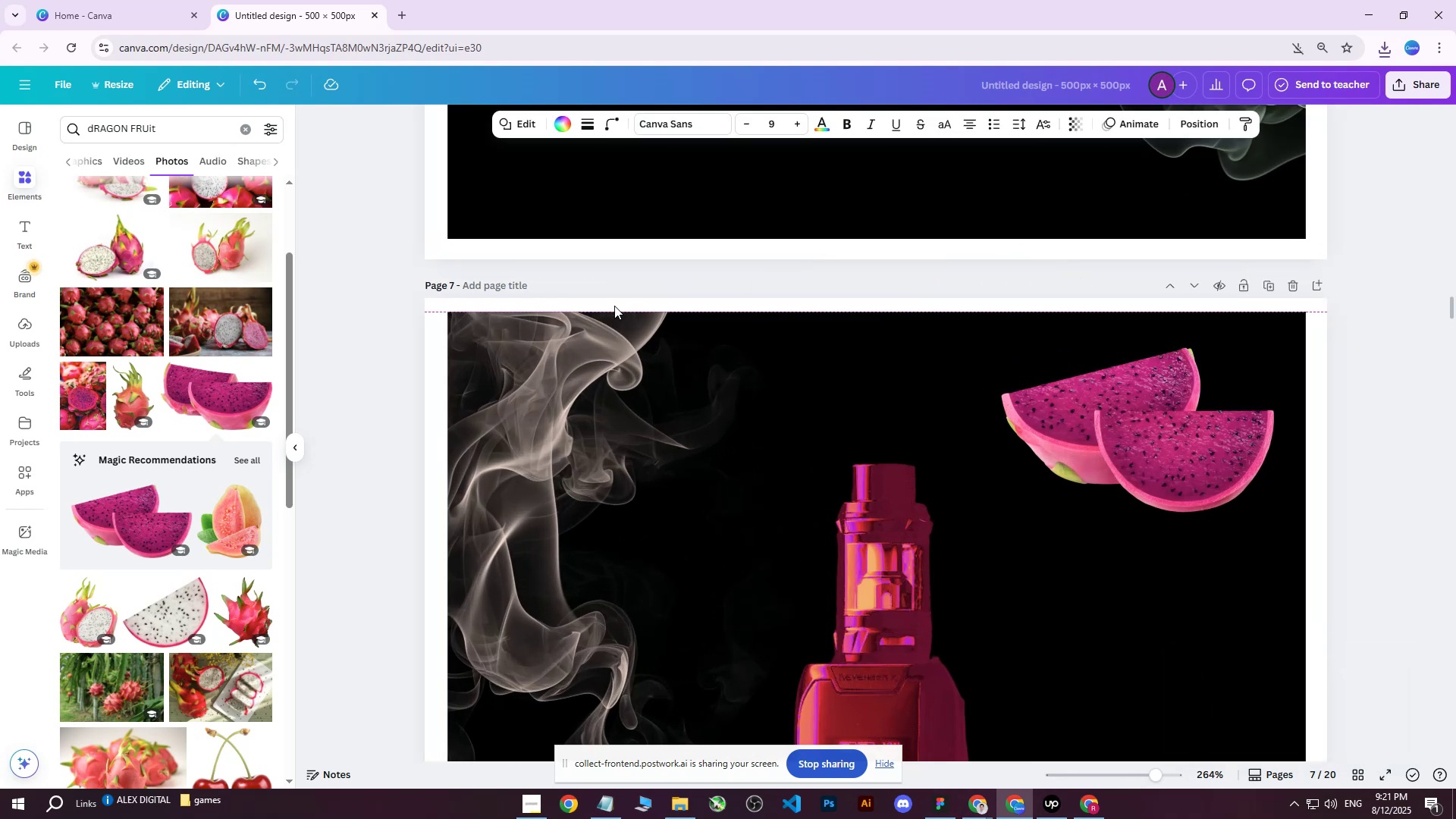 
key(ArrowUp)
 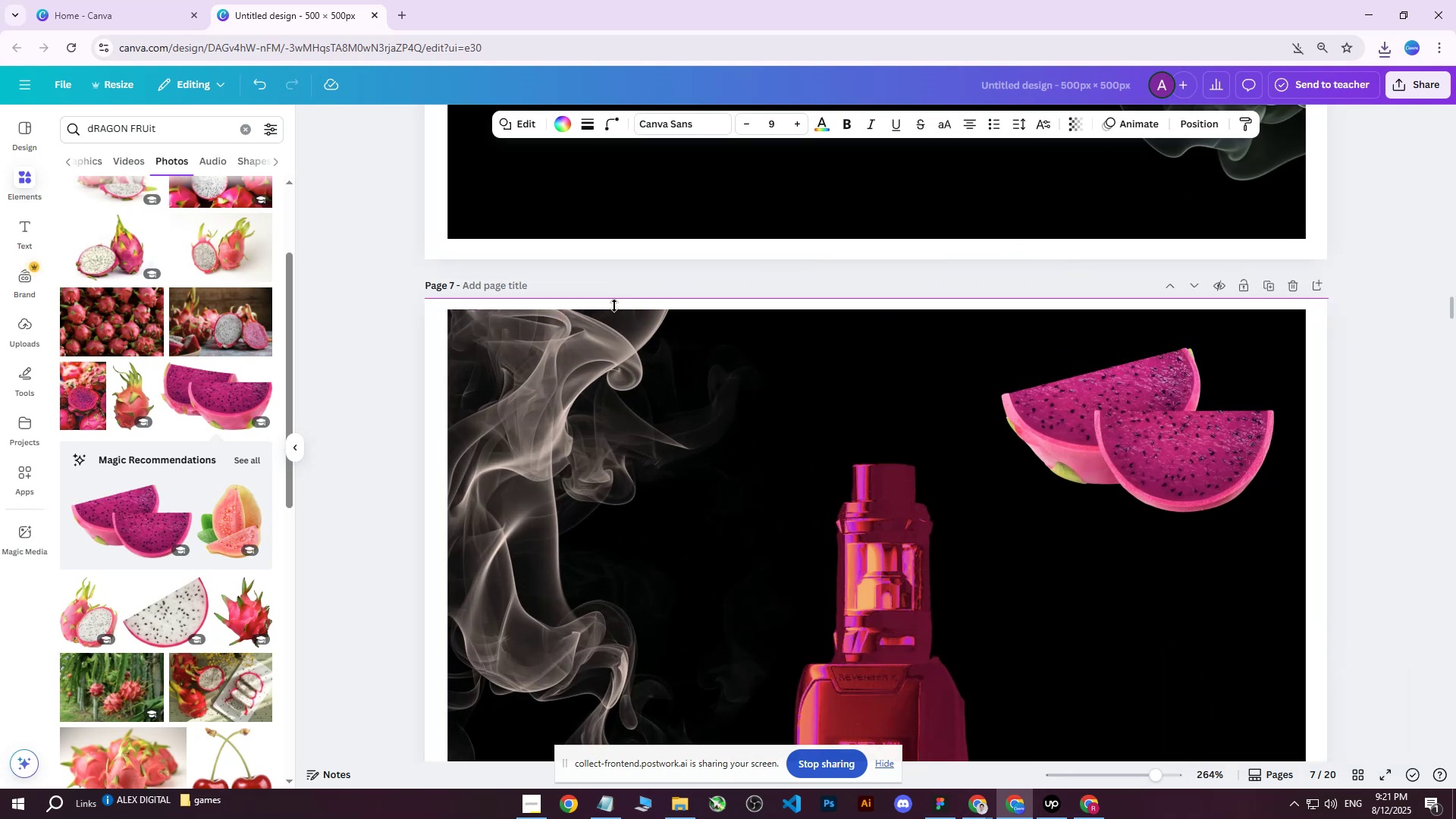 
key(ArrowUp)
 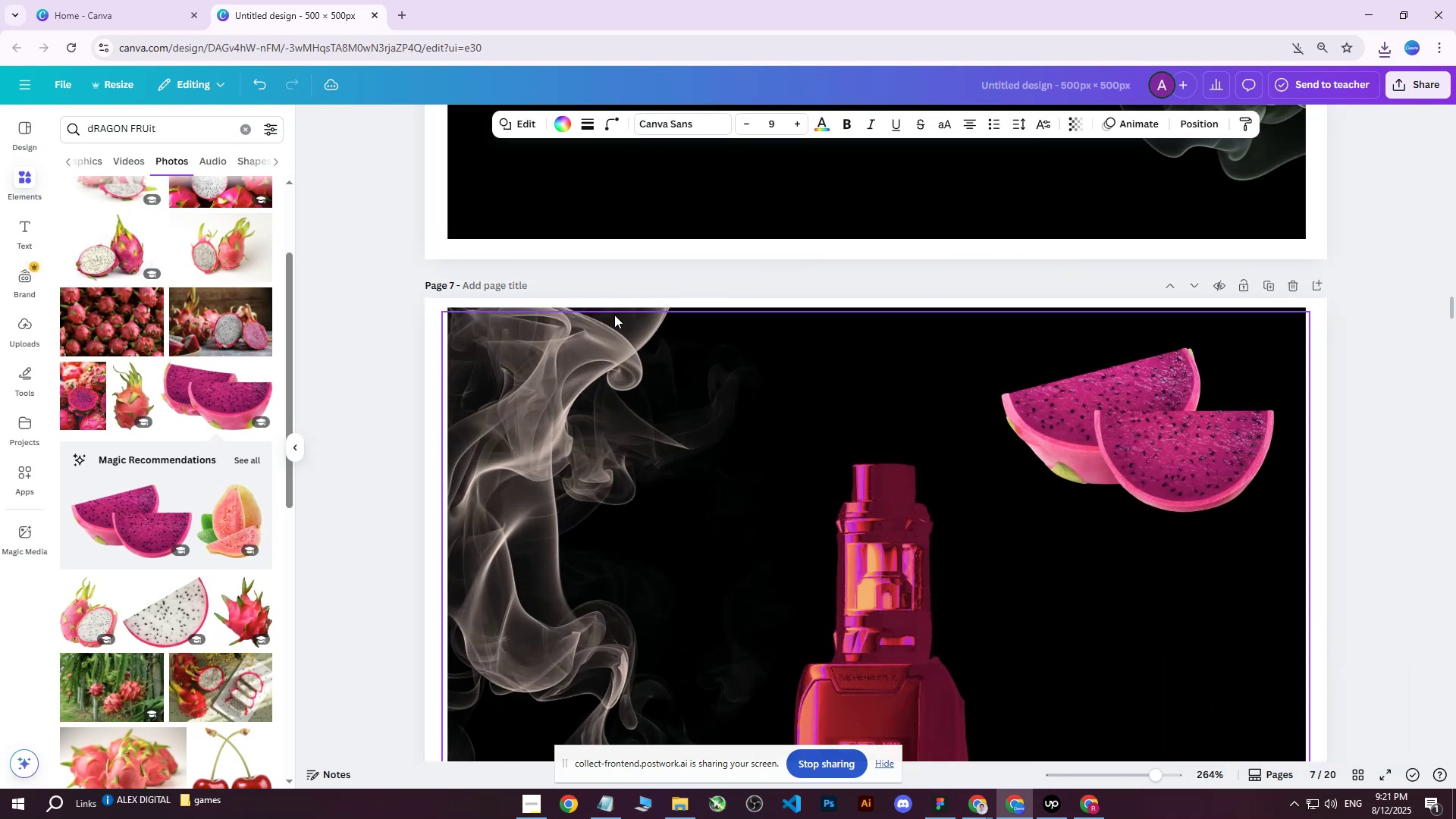 
key(ArrowDown)
 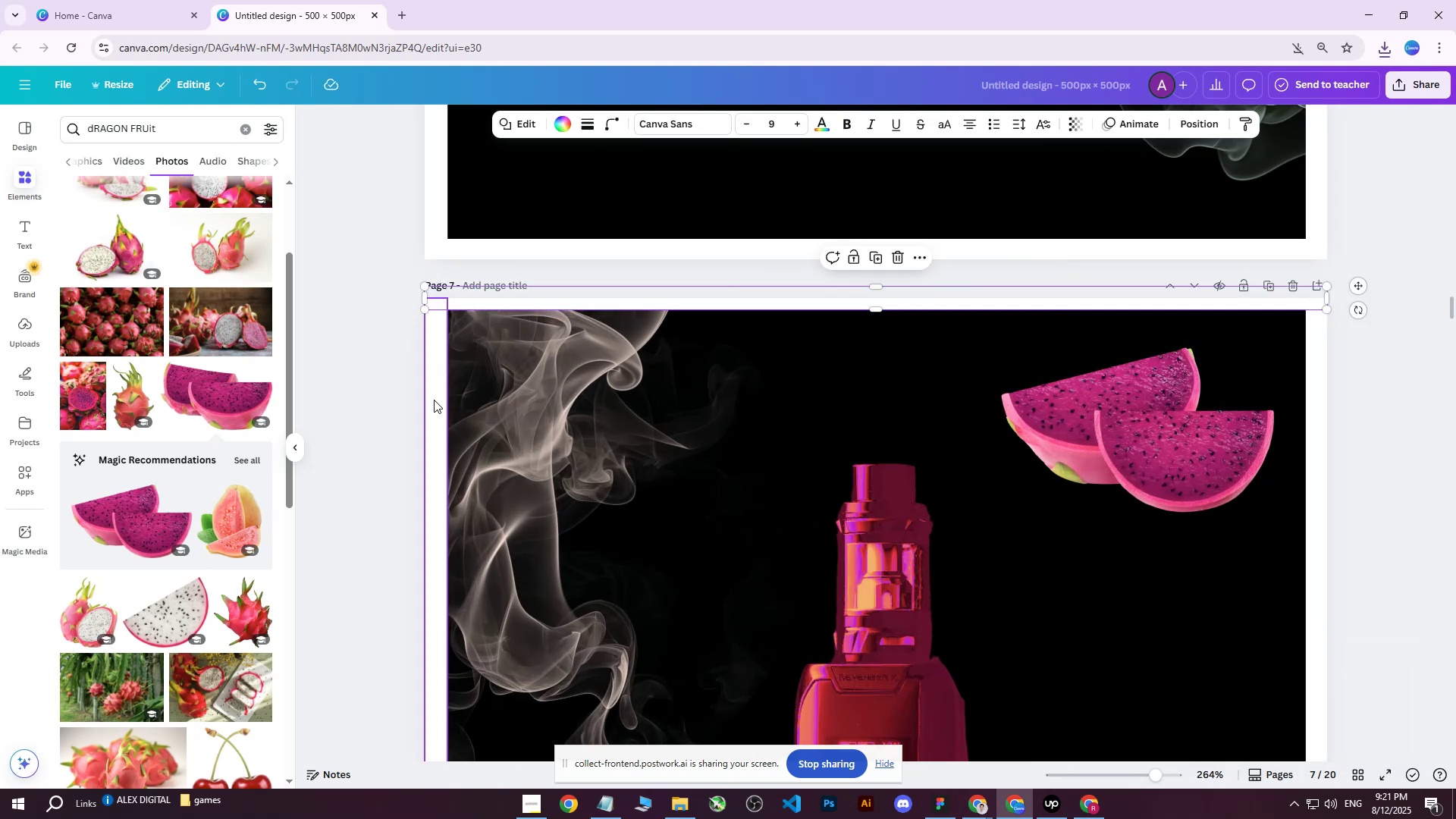 
left_click([435, 396])
 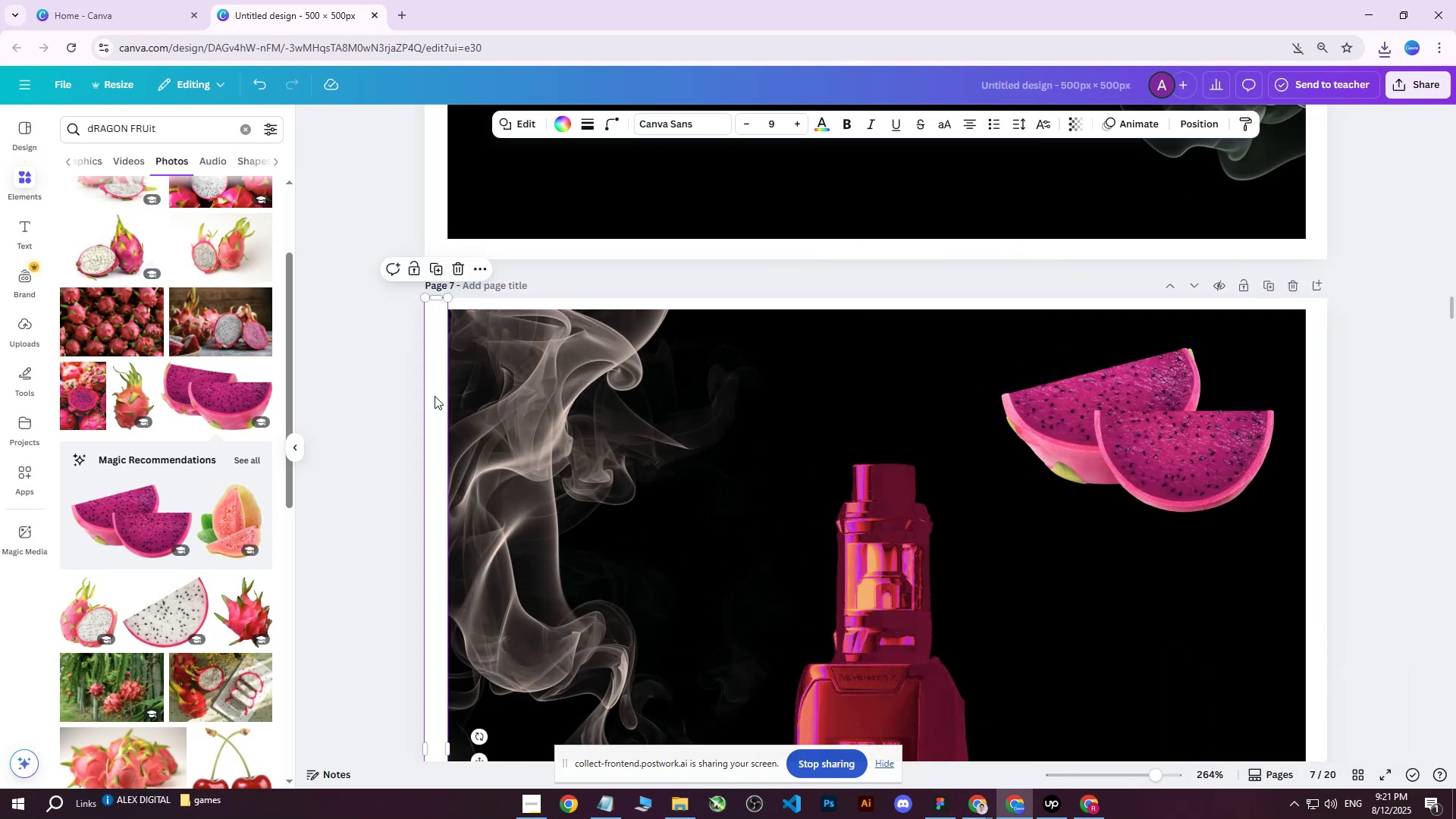 
key(ArrowDown)
 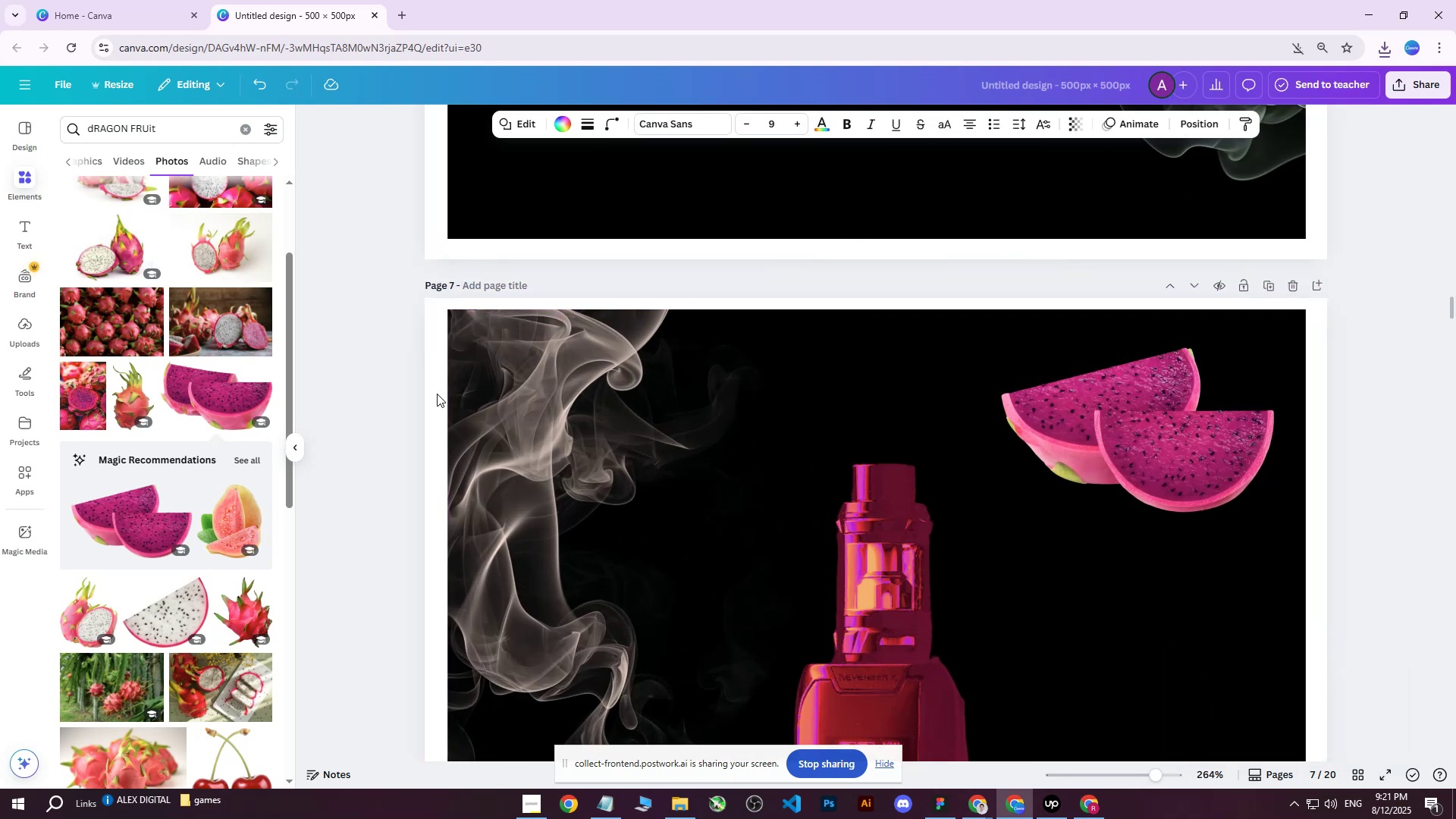 
key(ArrowLeft)
 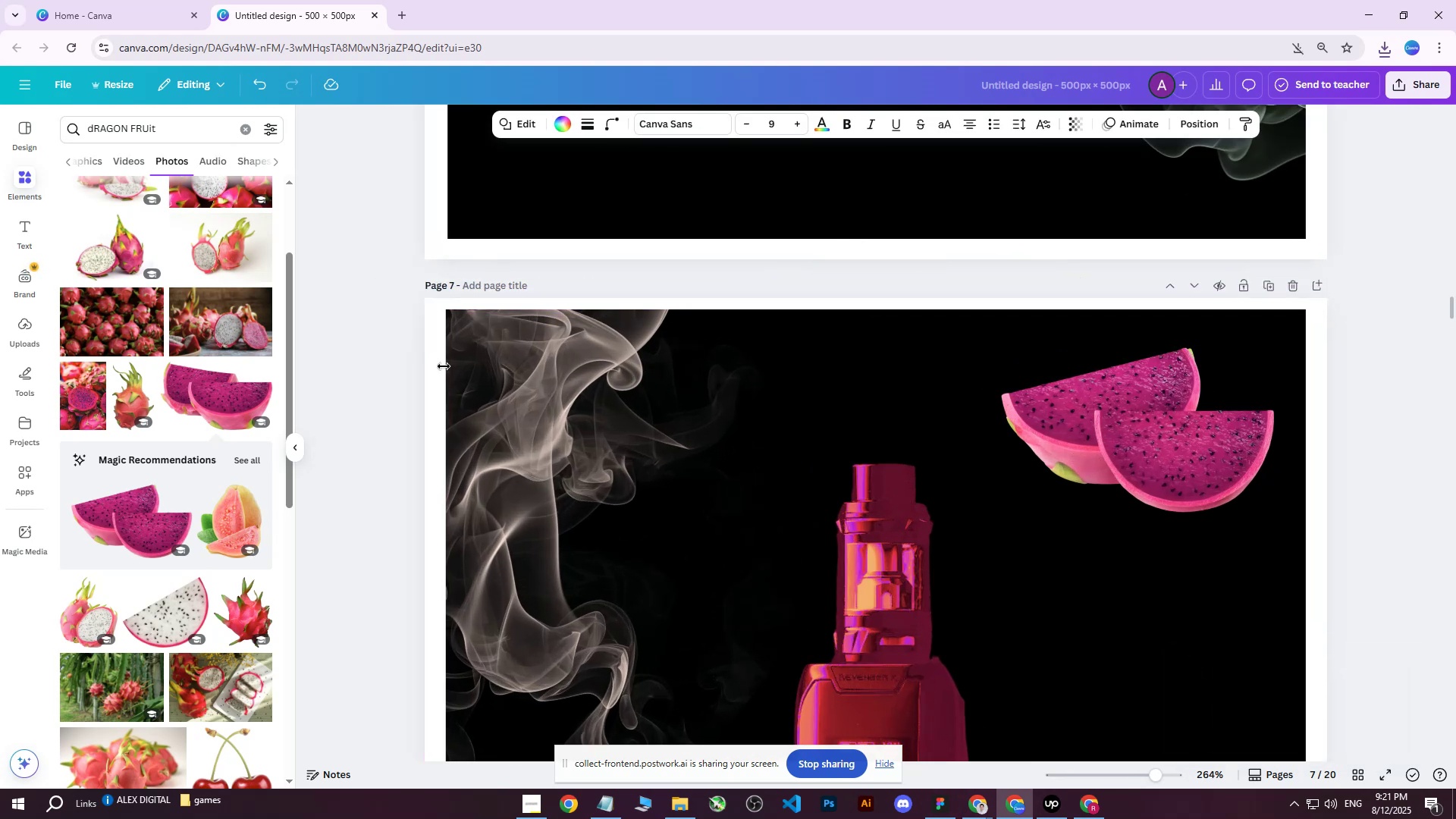 
key(ArrowUp)
 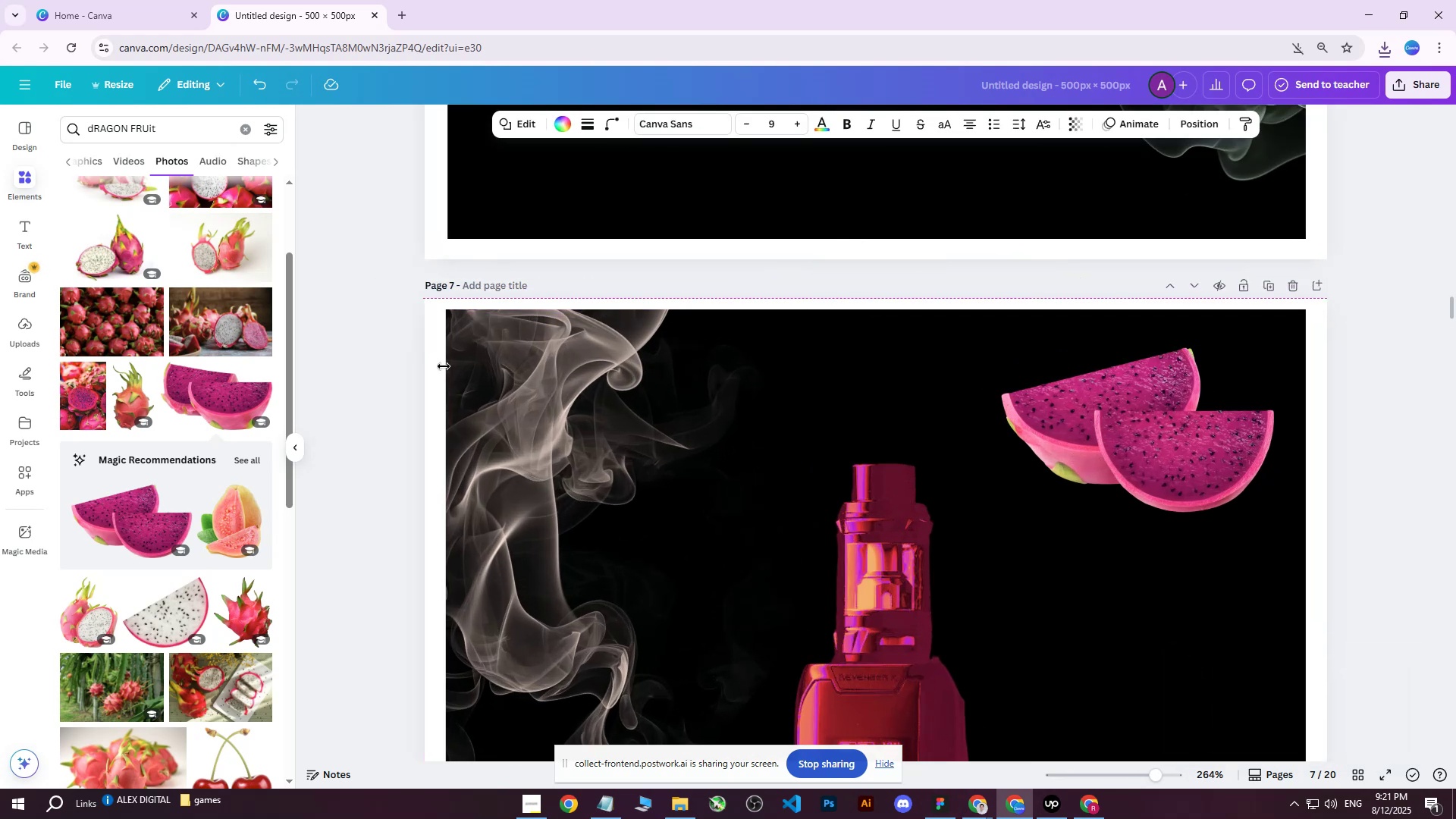 
key(ArrowLeft)
 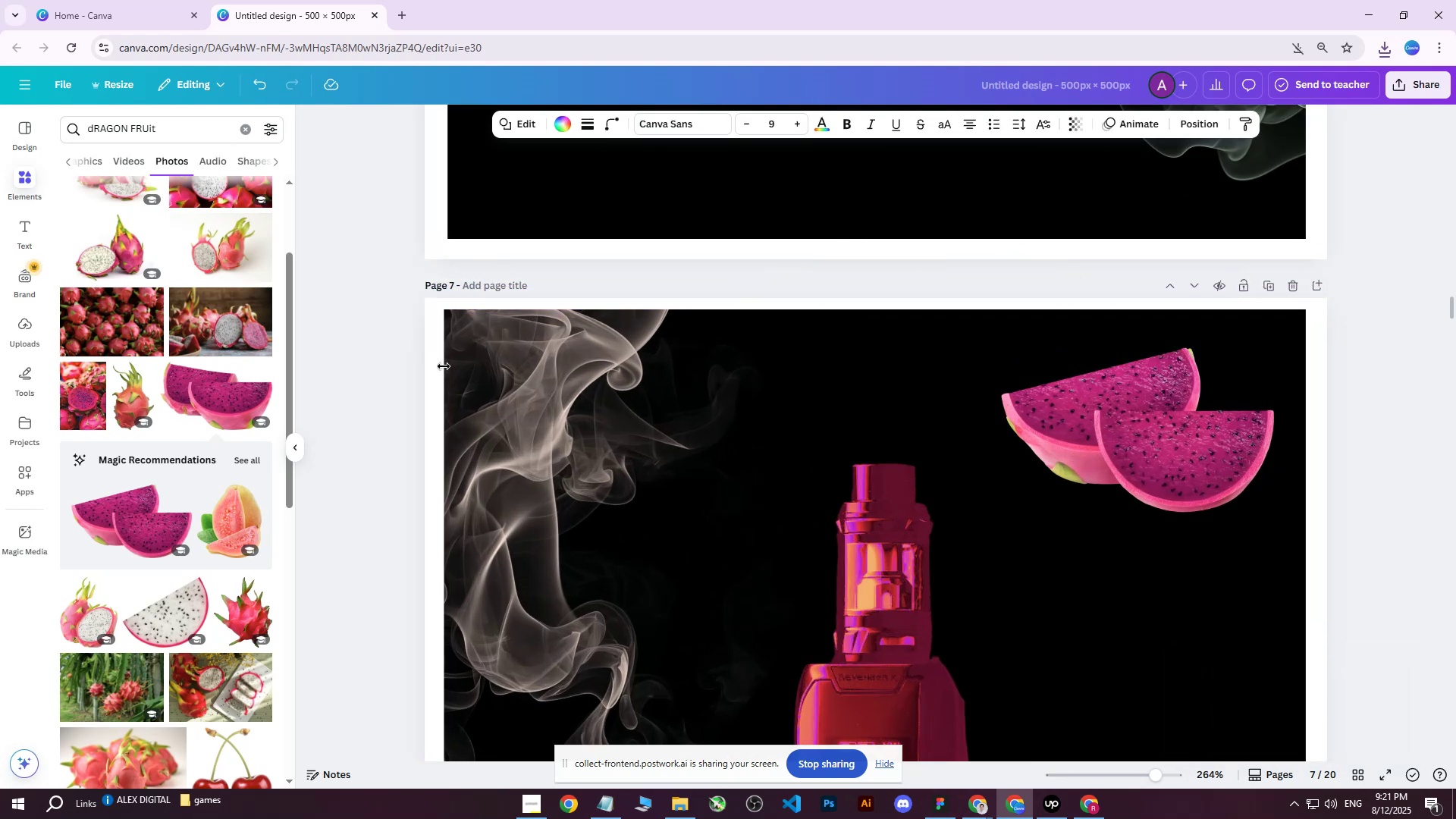 
key(ArrowLeft)
 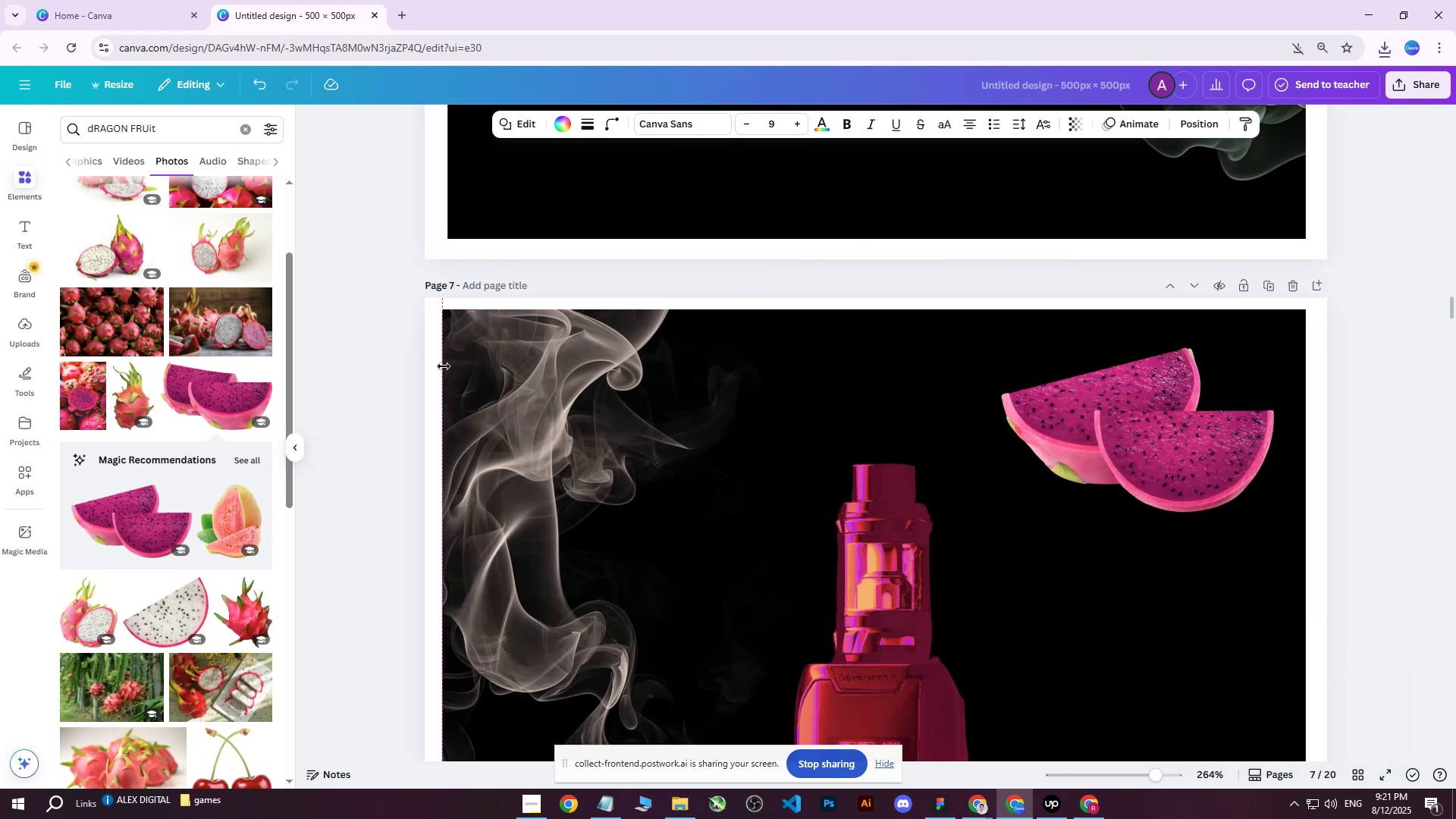 
key(ArrowLeft)
 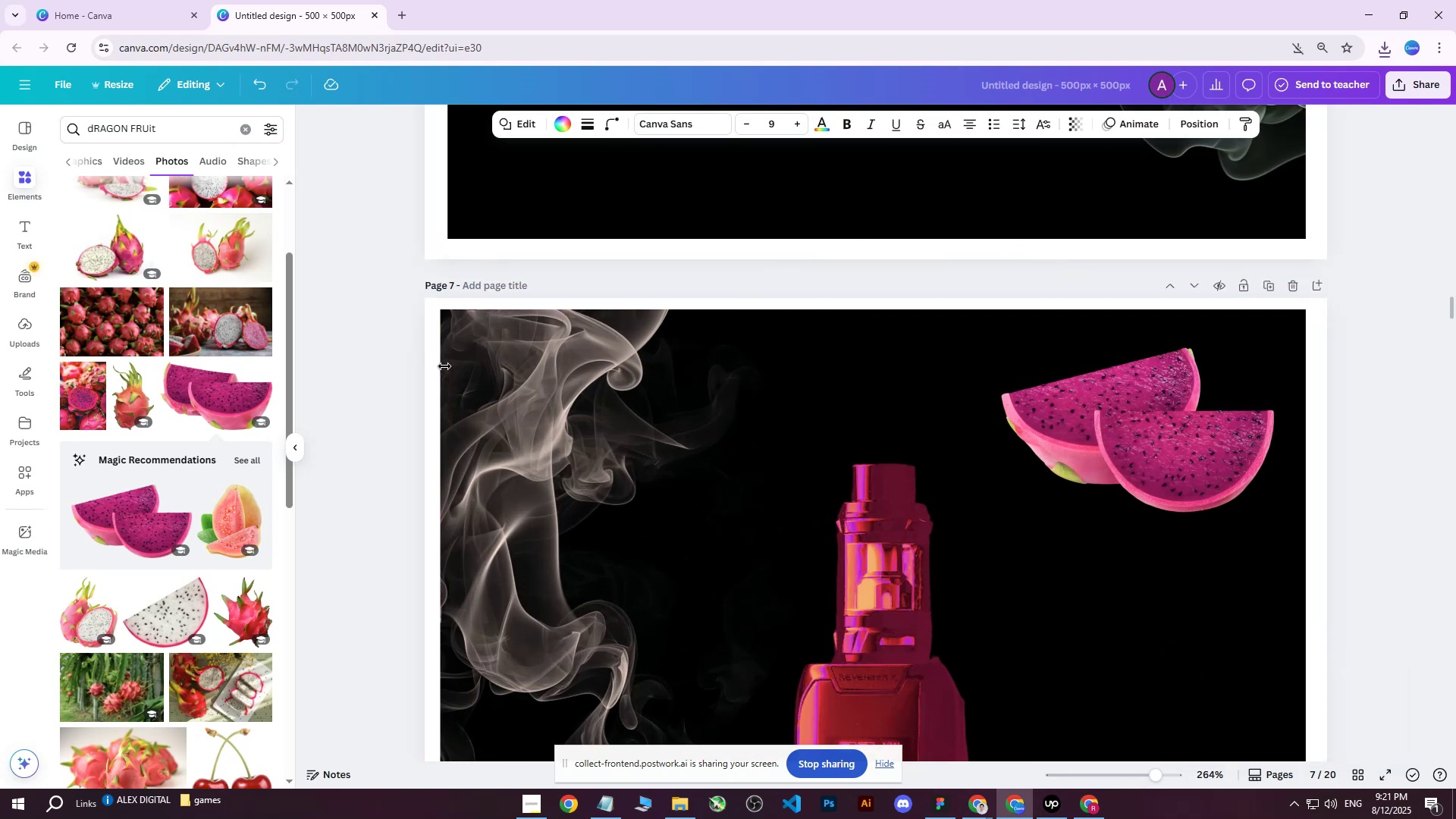 
key(ArrowLeft)
 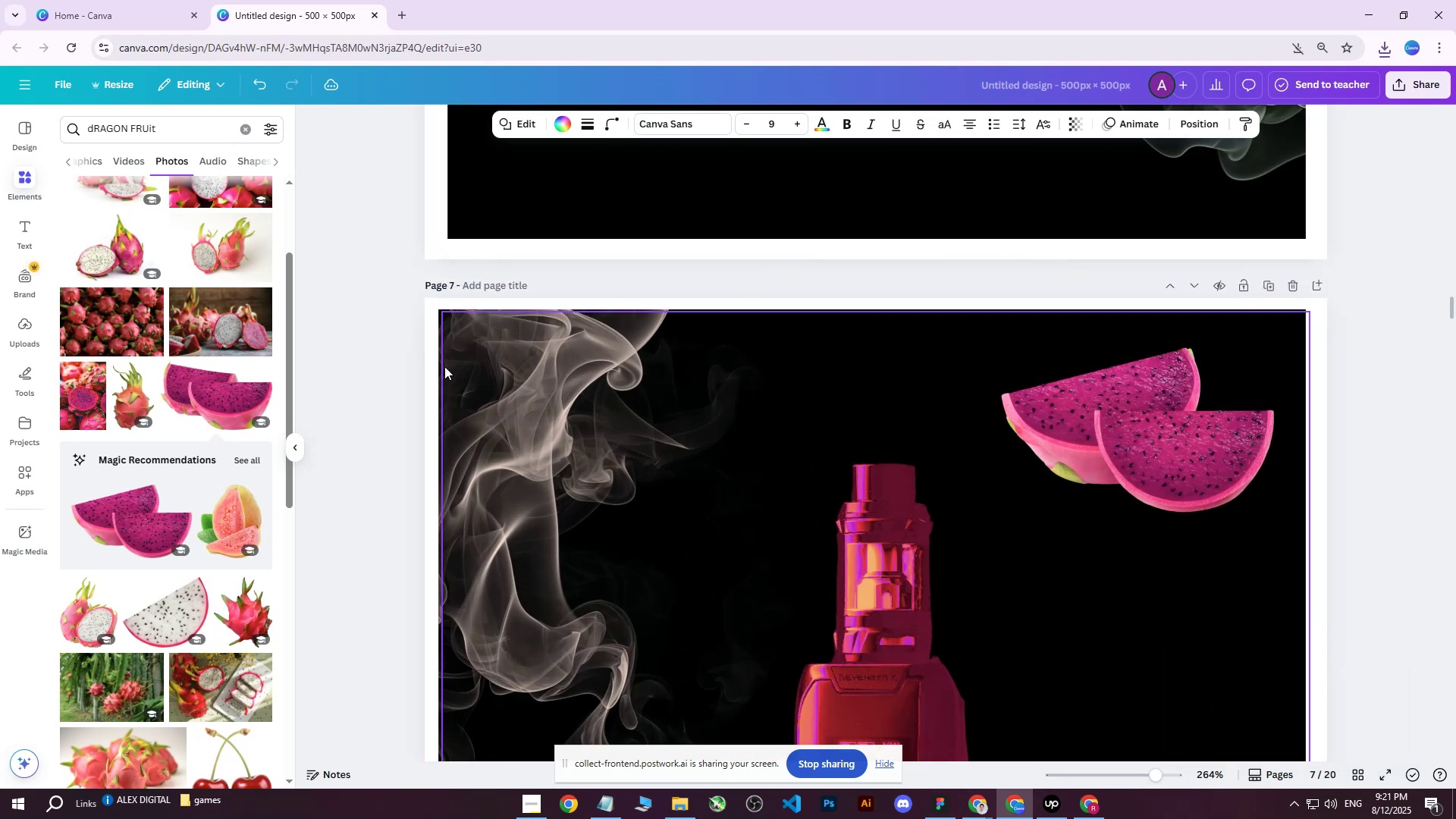 
key(ArrowLeft)
 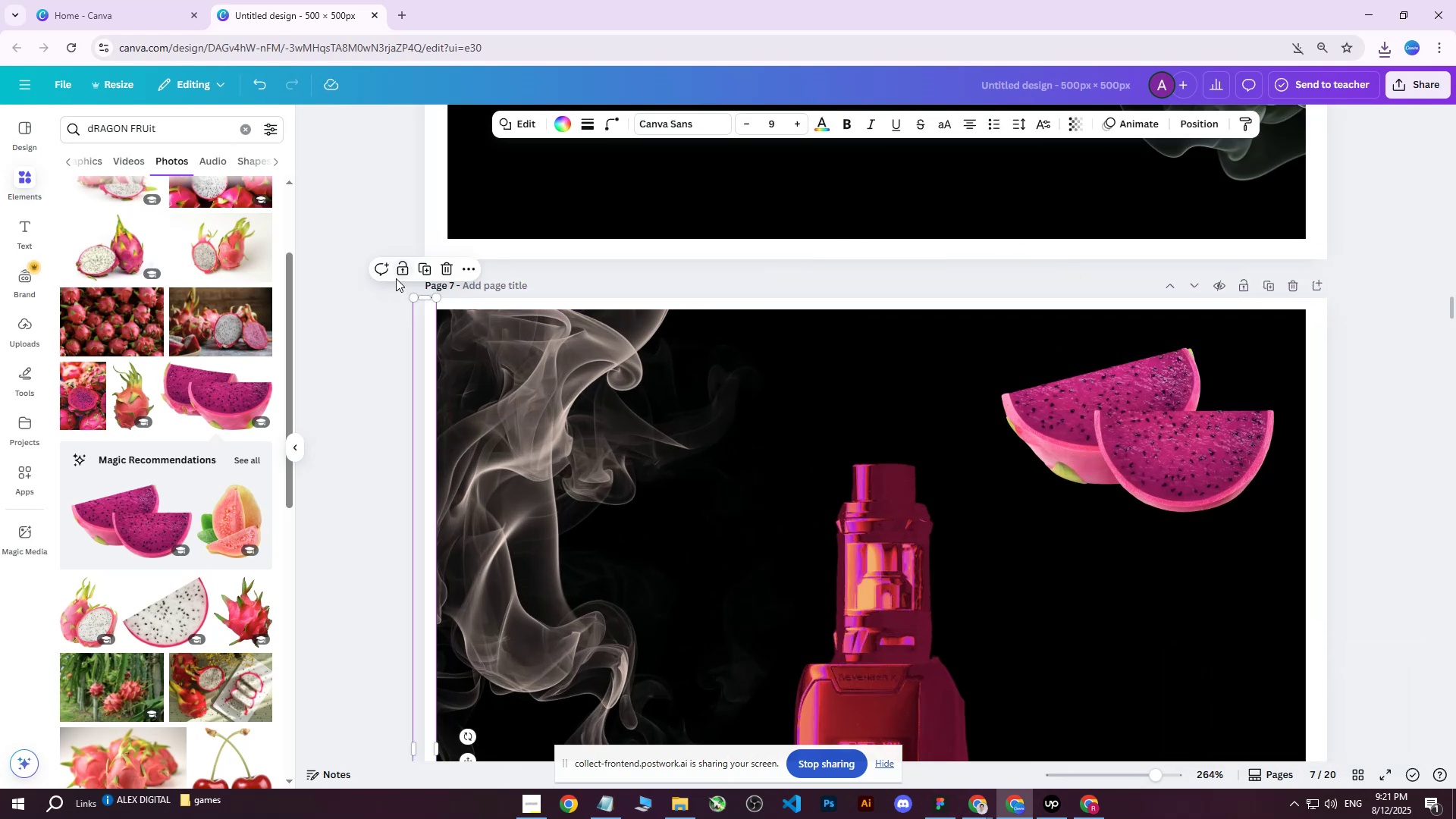 
hold_key(key=ControlLeft, duration=1.5)
scroll: coordinate [450, 331], scroll_direction: up, amount: 2.0
 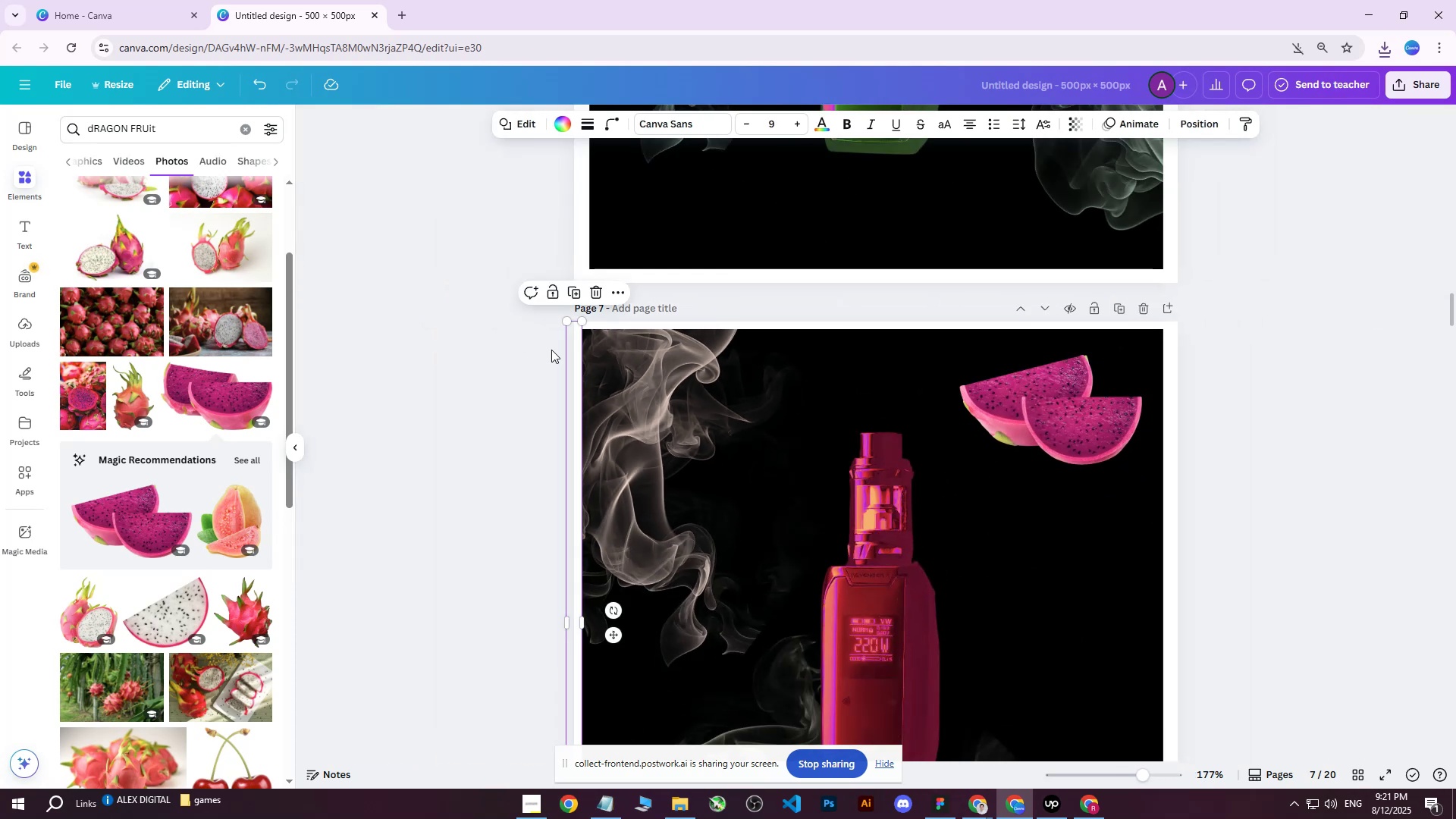 
hold_key(key=ControlLeft, duration=0.81)
scroll: coordinate [664, 377], scroll_direction: up, amount: 1.0
 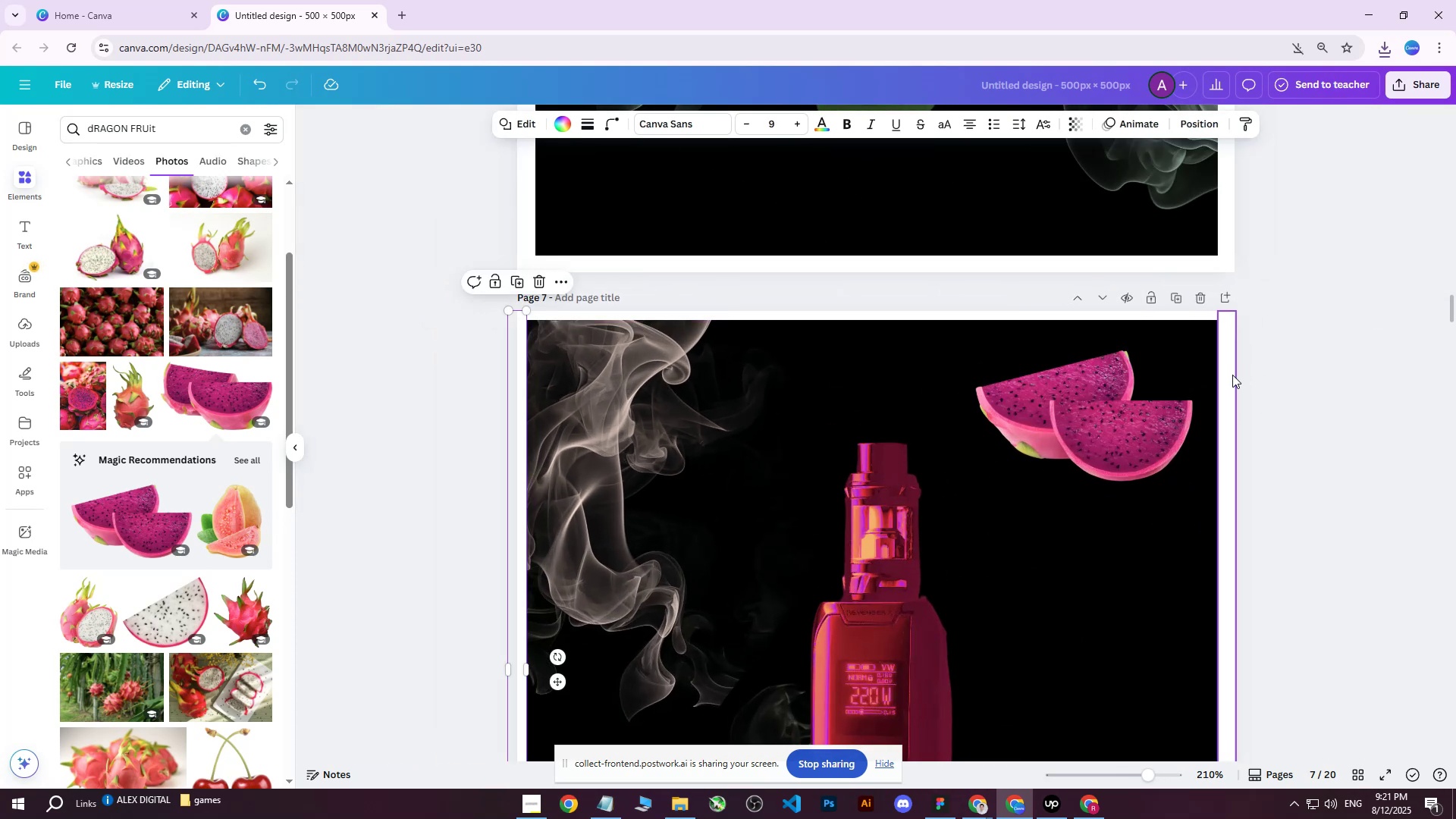 
left_click([1230, 377])
 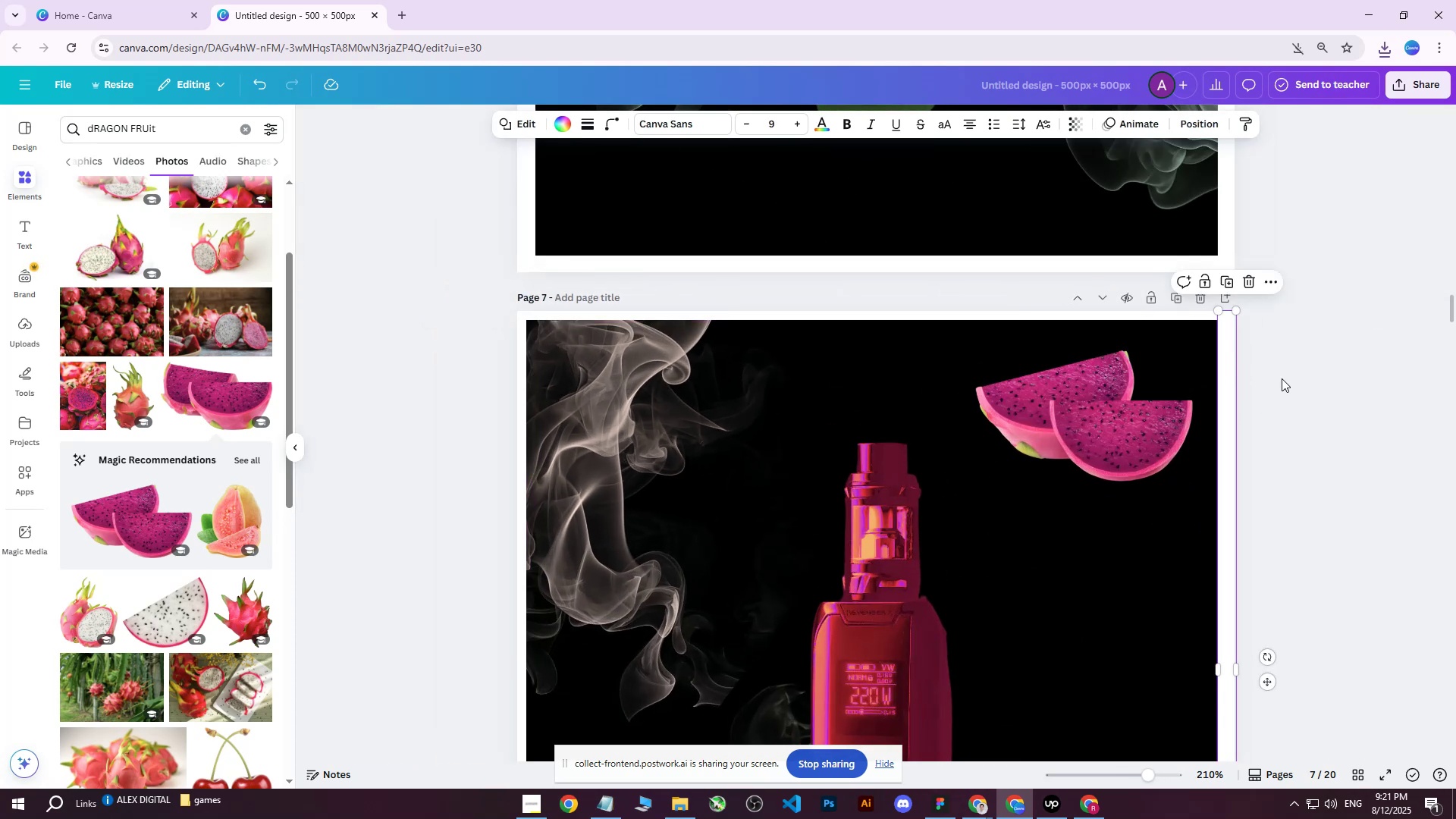 
key(ArrowRight)
 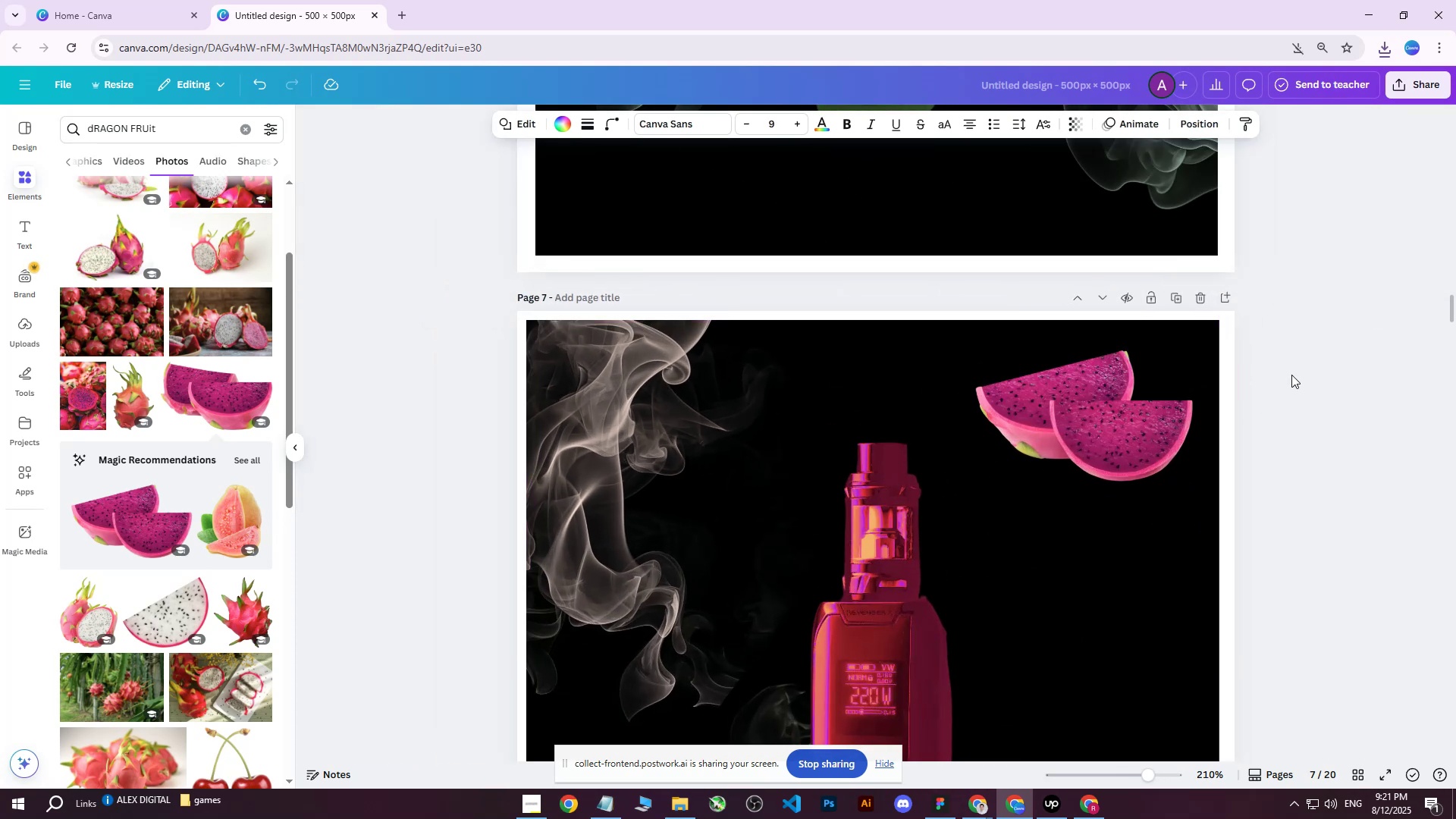 
key(ArrowRight)
 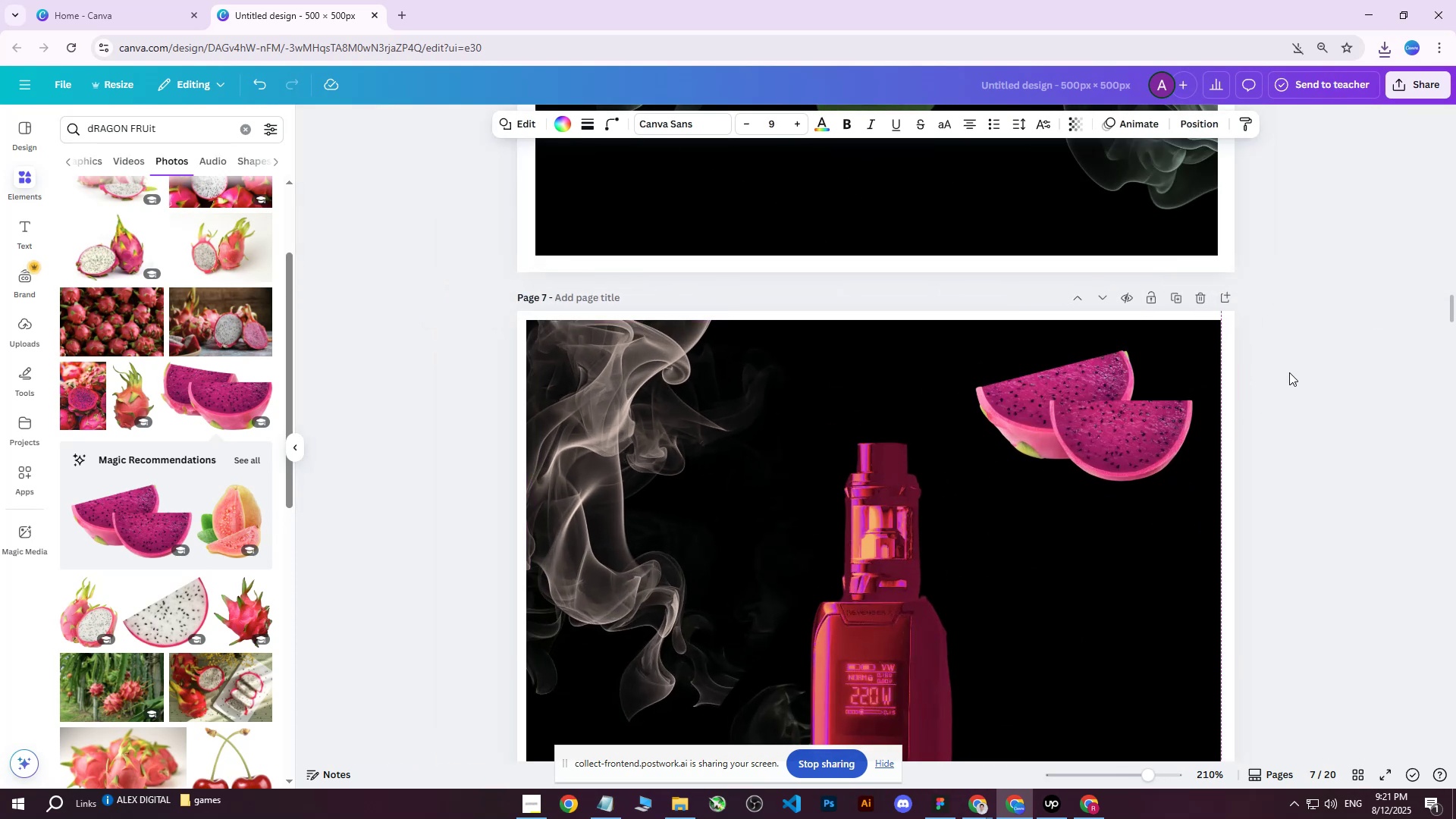 
key(ArrowRight)
 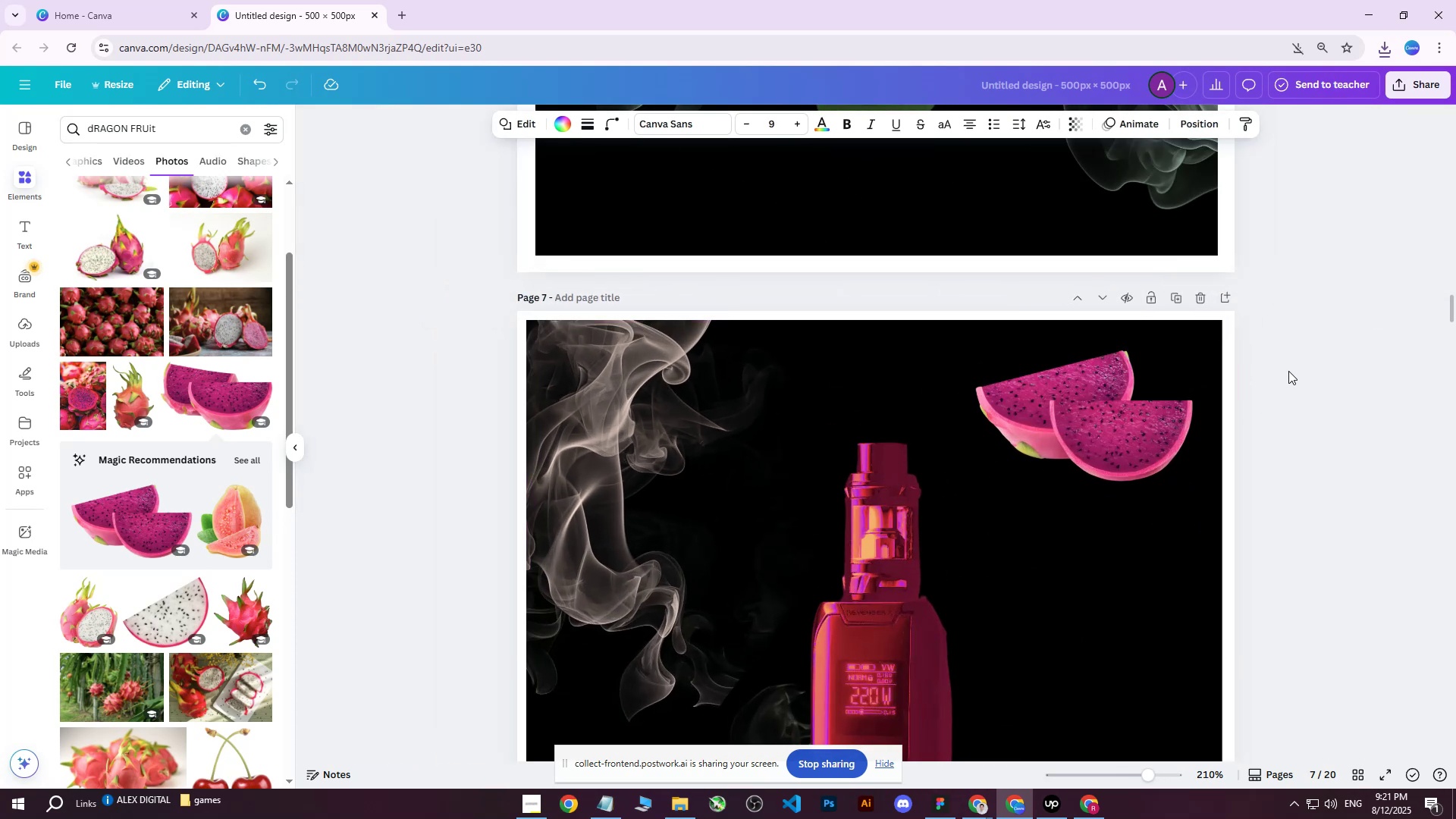 
key(ArrowRight)
 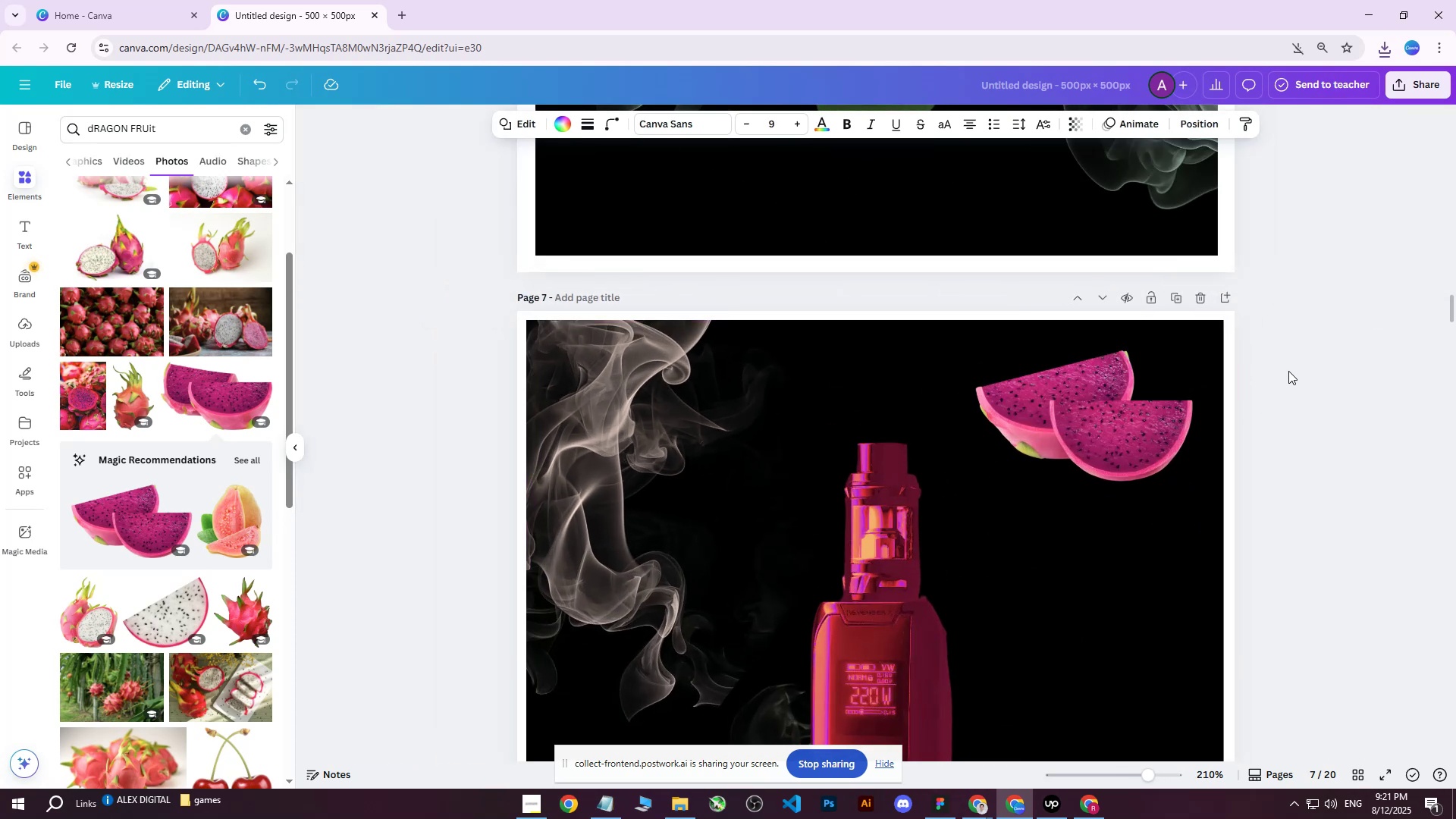 
key(ArrowRight)
 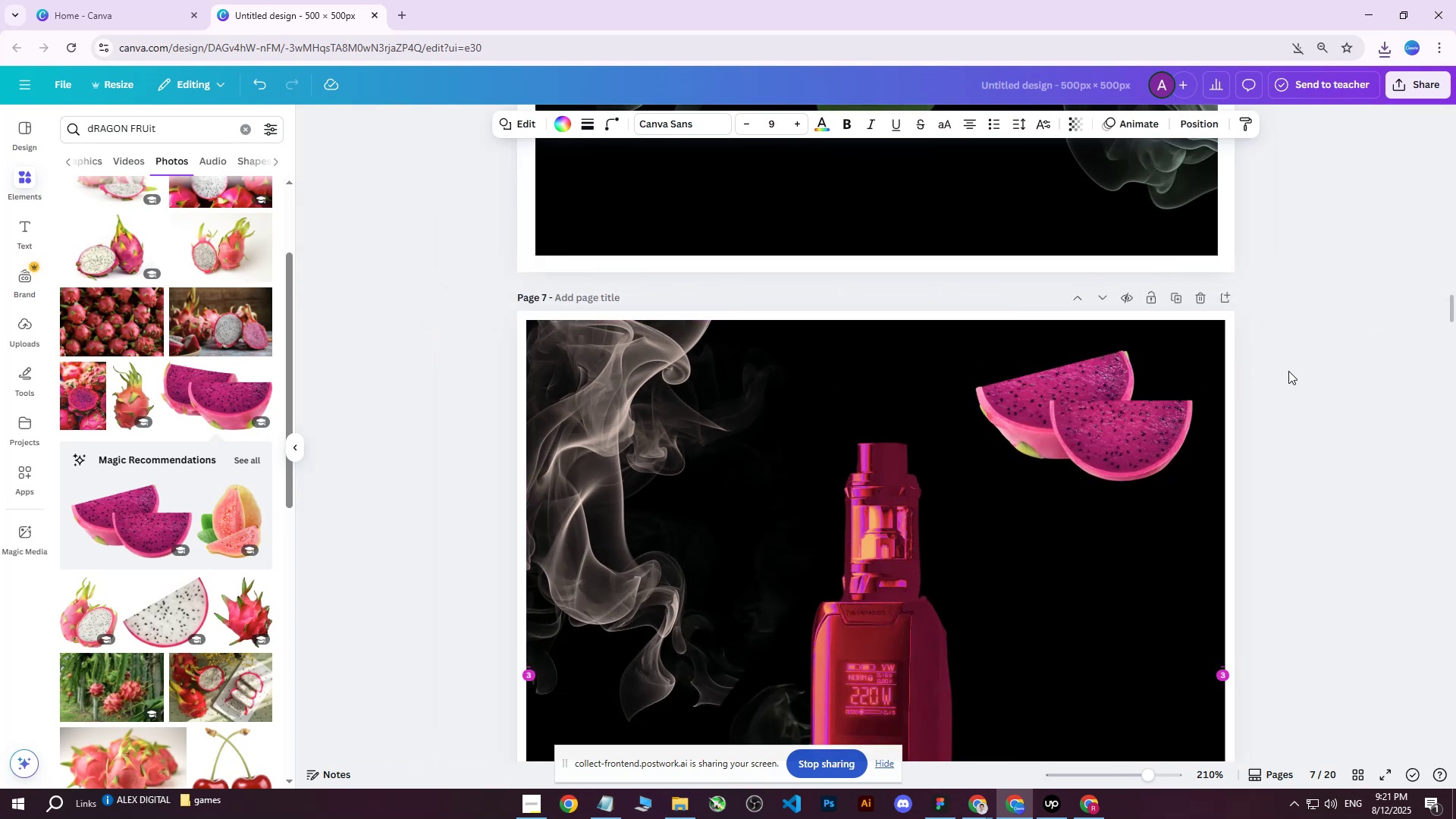 
key(ArrowRight)
 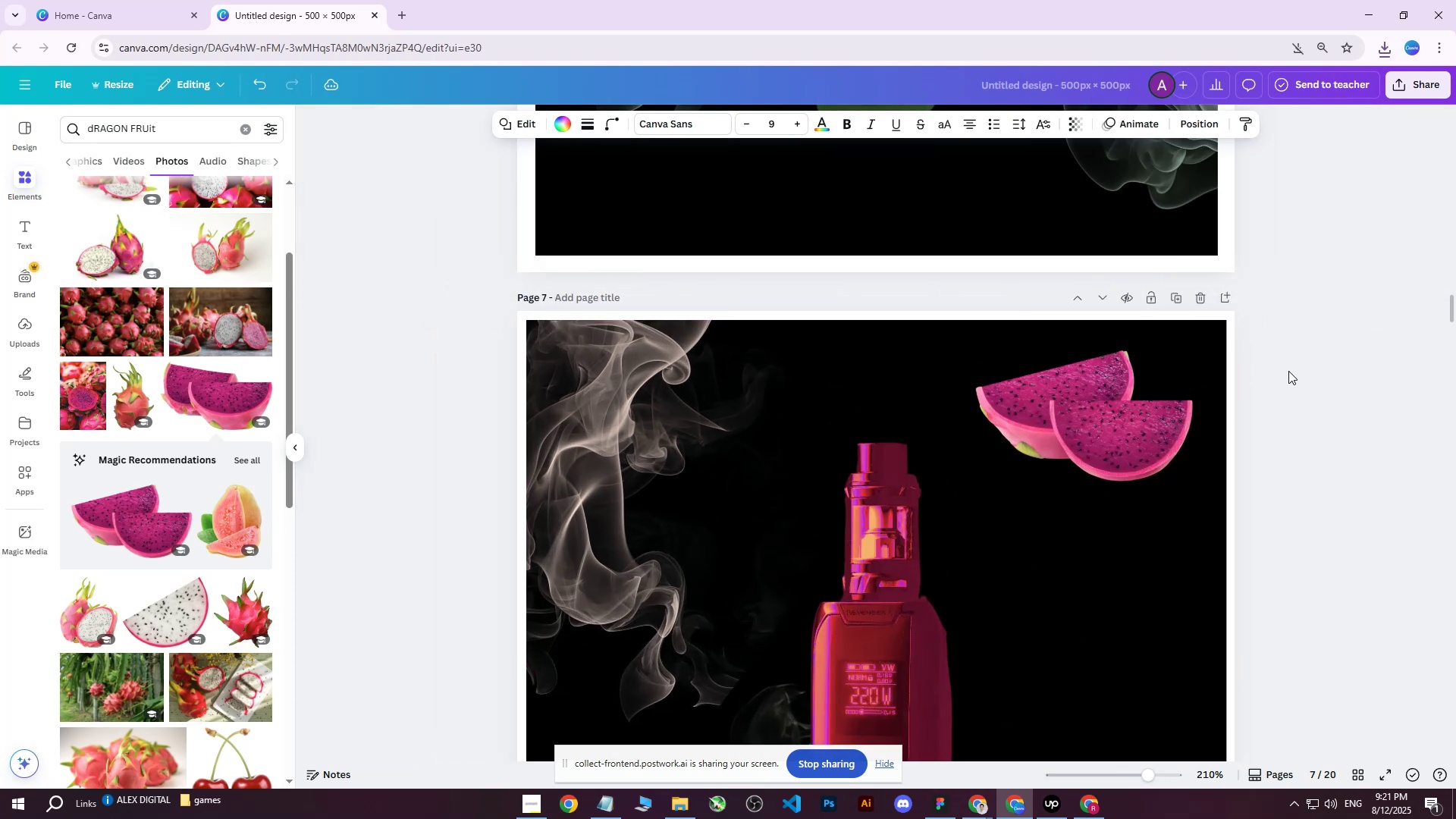 
key(ArrowRight)
 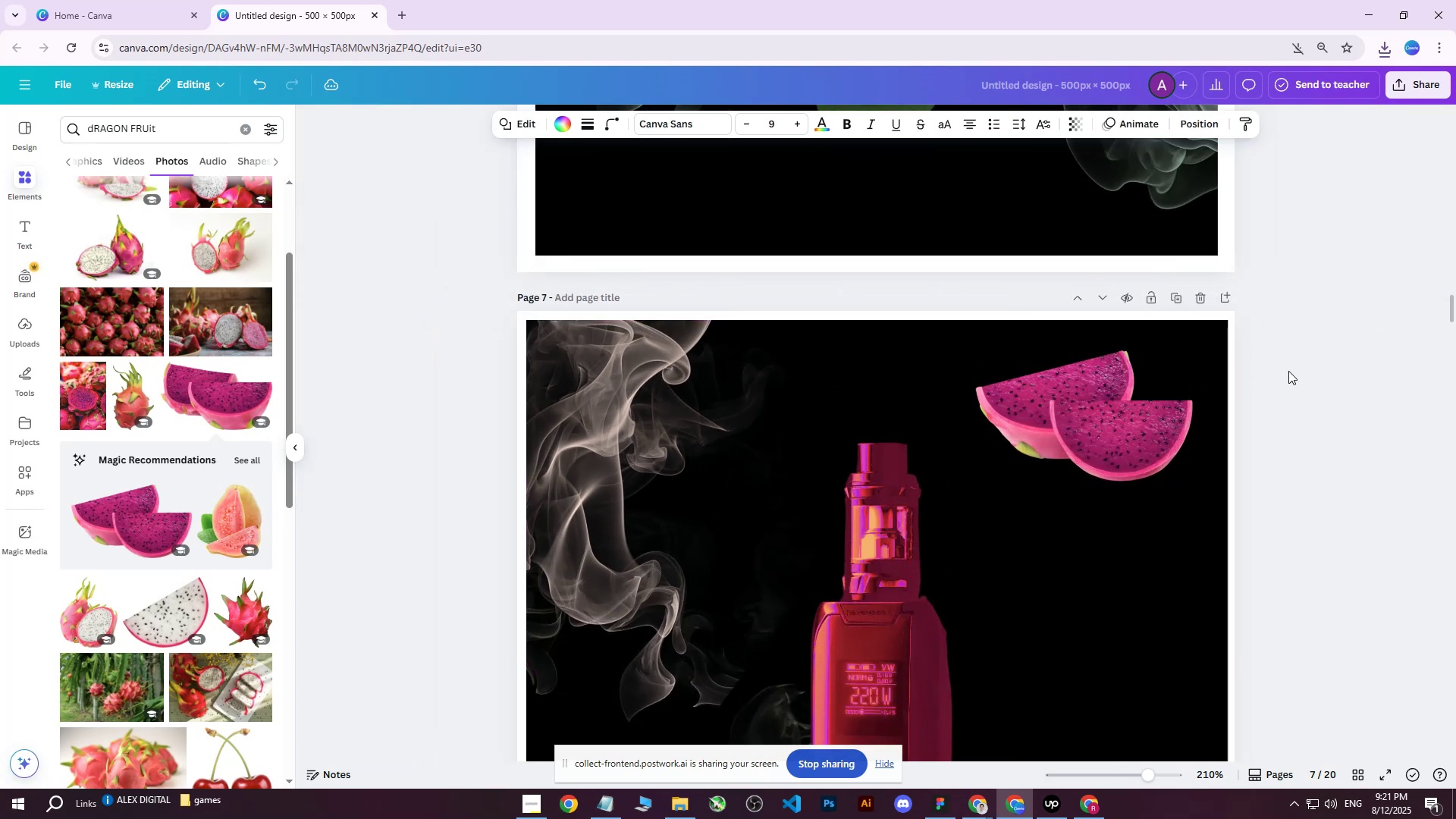 
key(ArrowRight)
 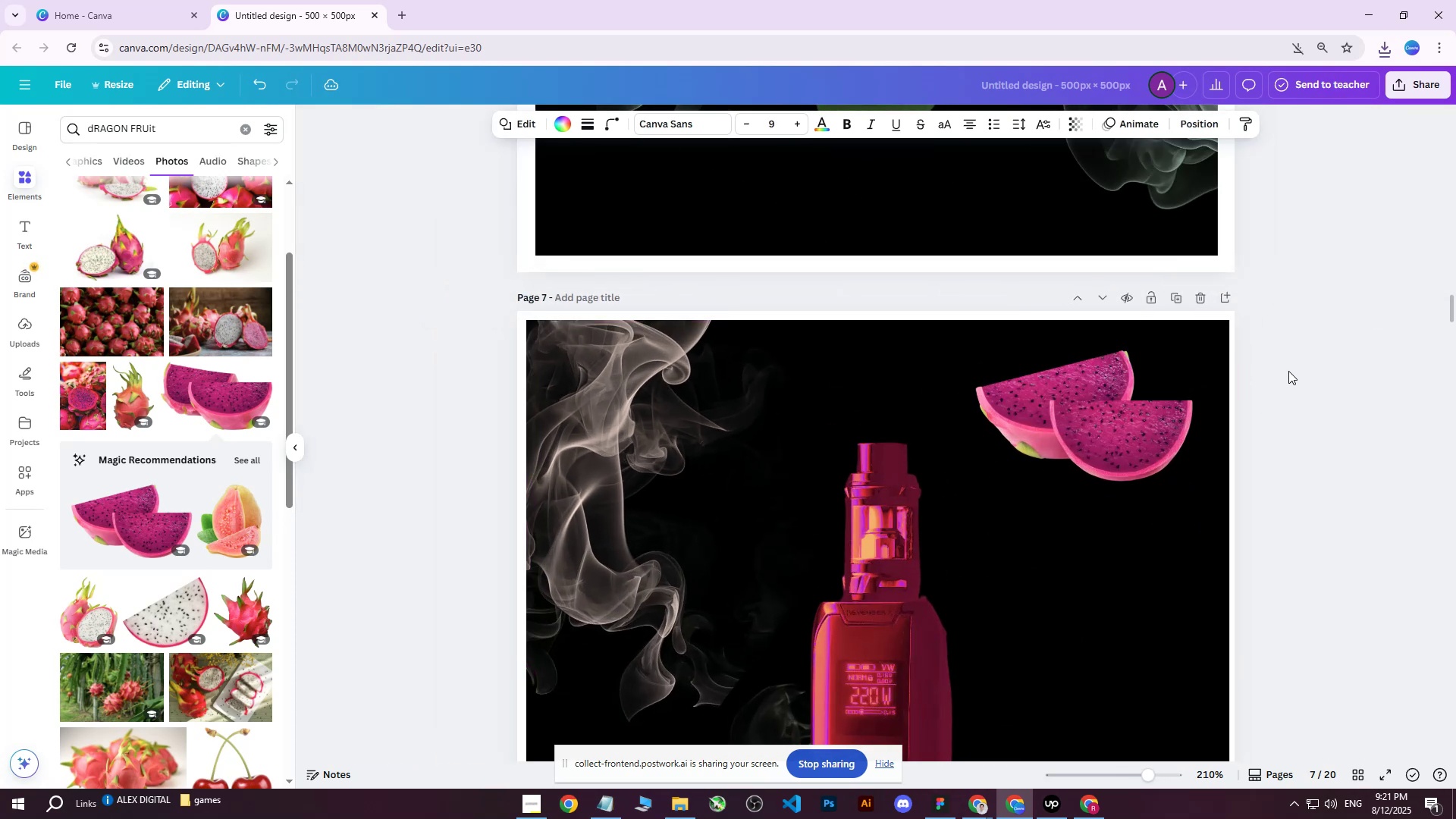 
key(ArrowRight)
 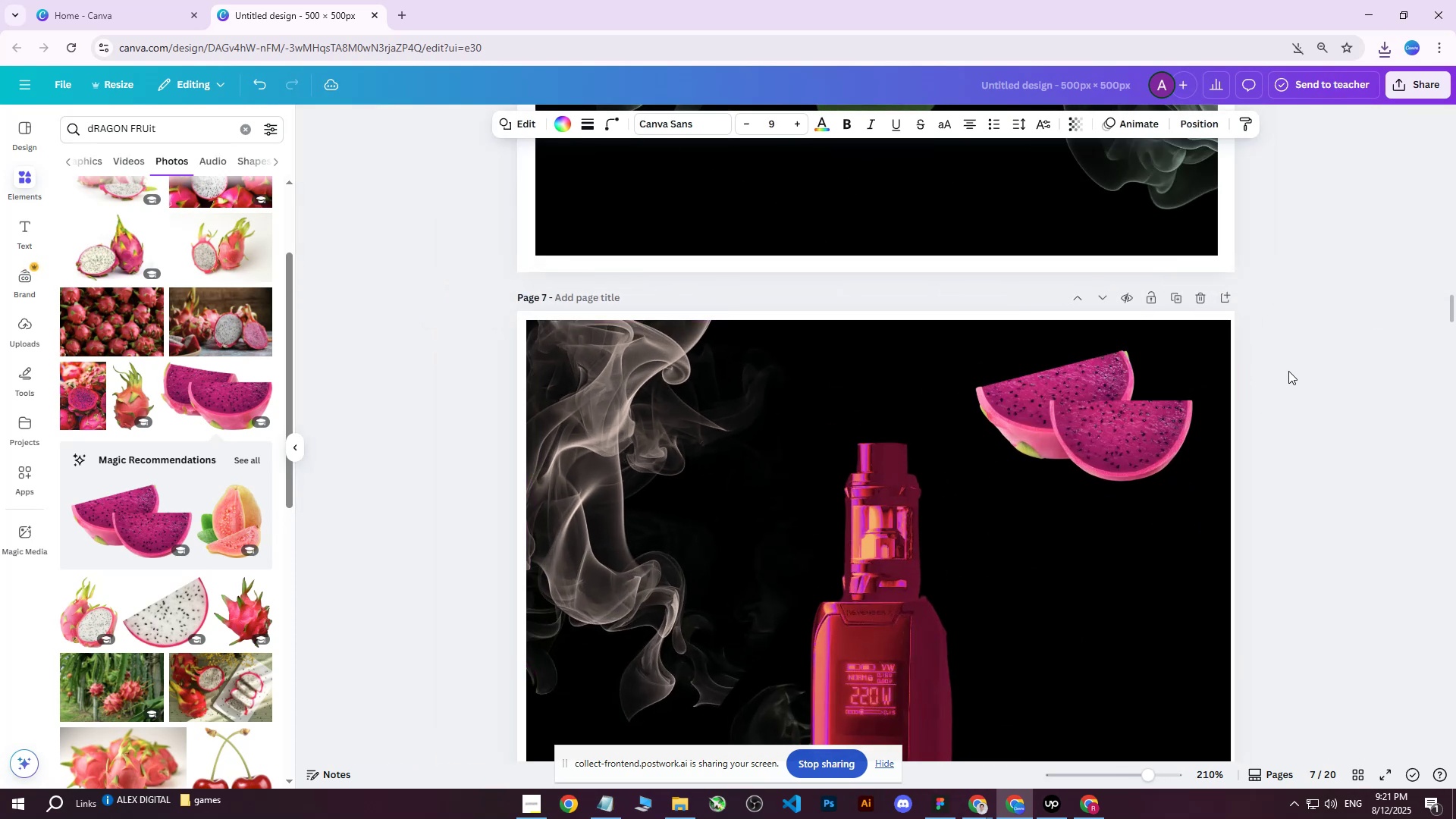 
key(ArrowRight)
 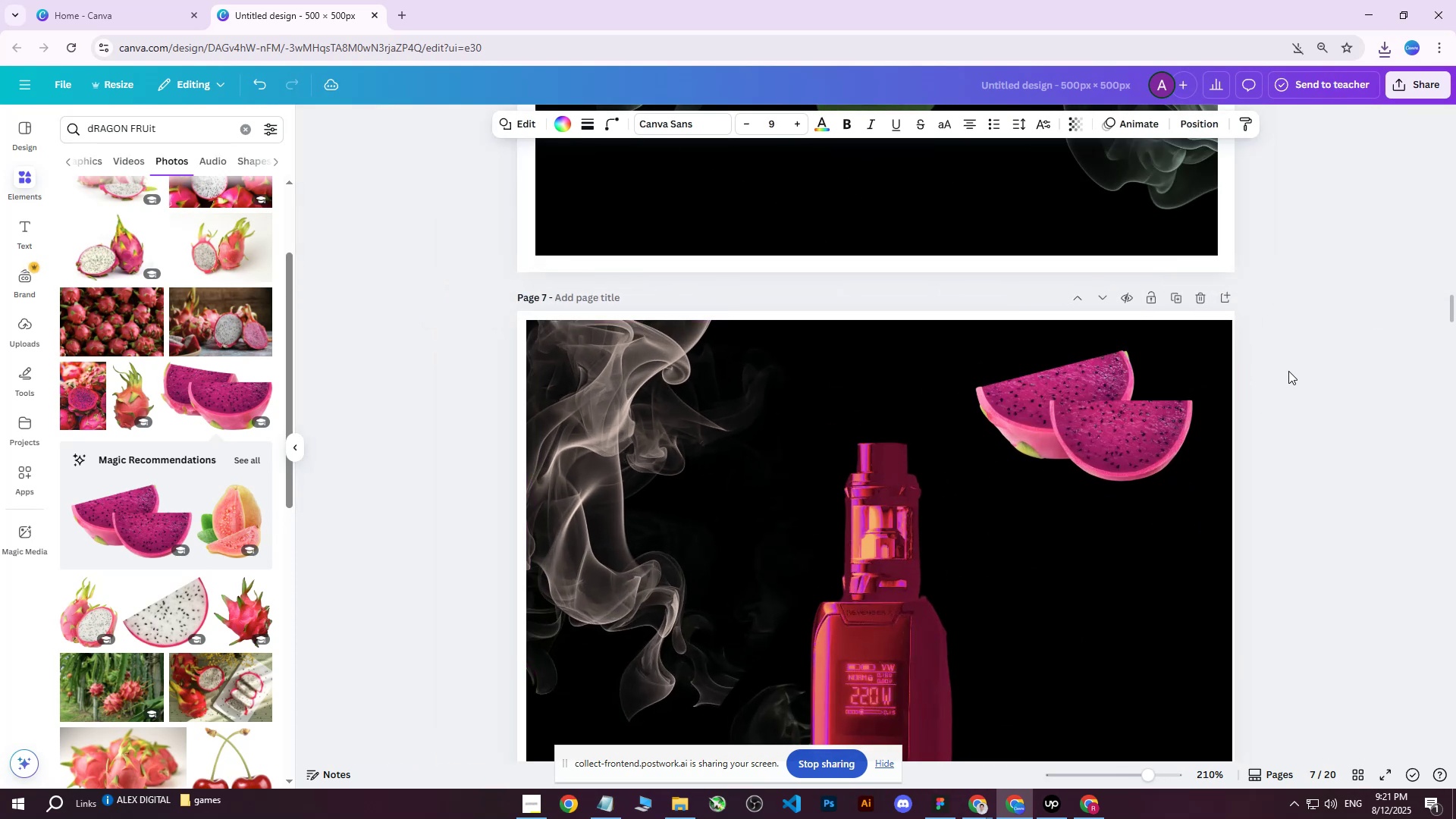 
key(ArrowRight)
 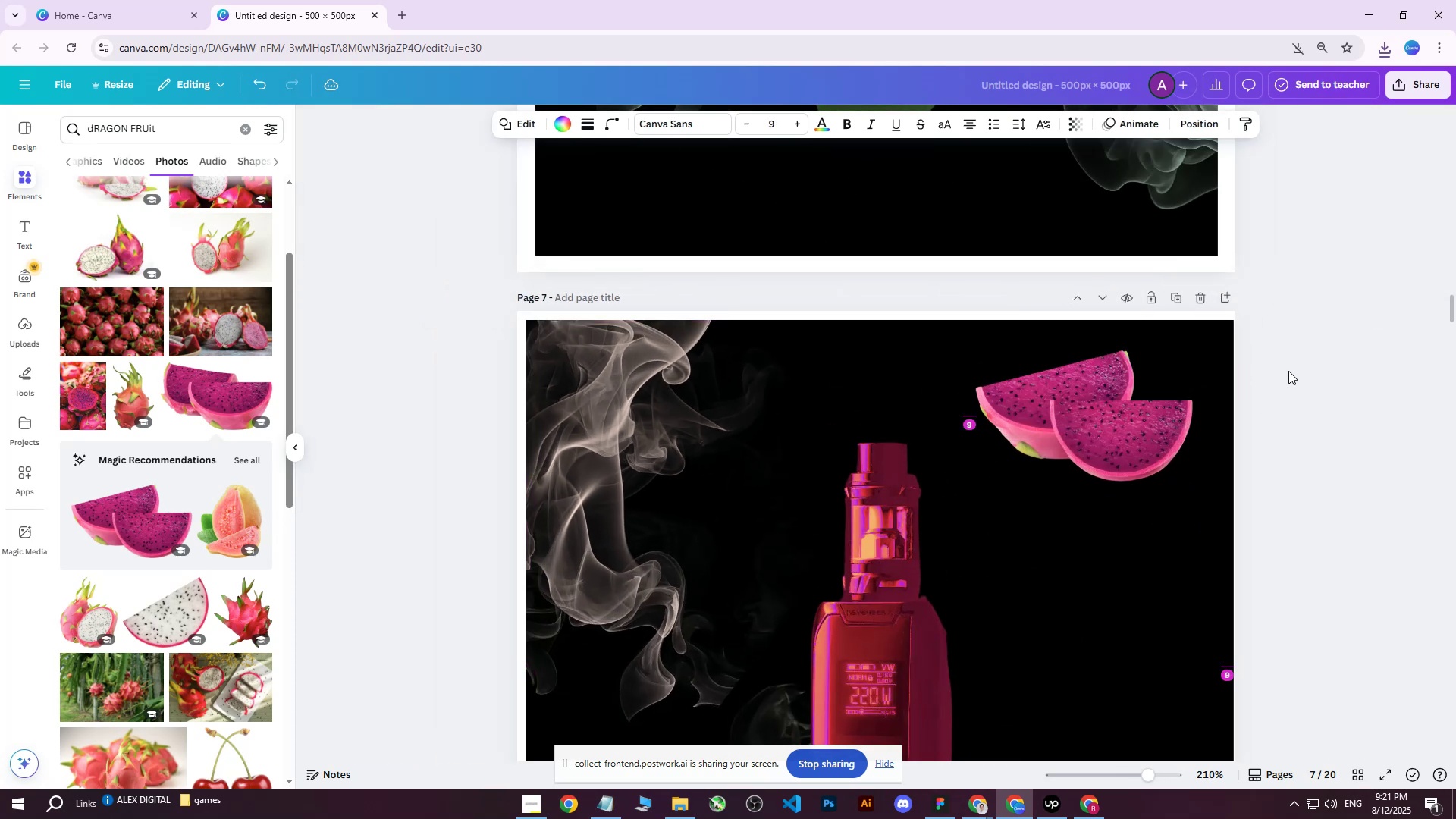 
key(ArrowRight)
 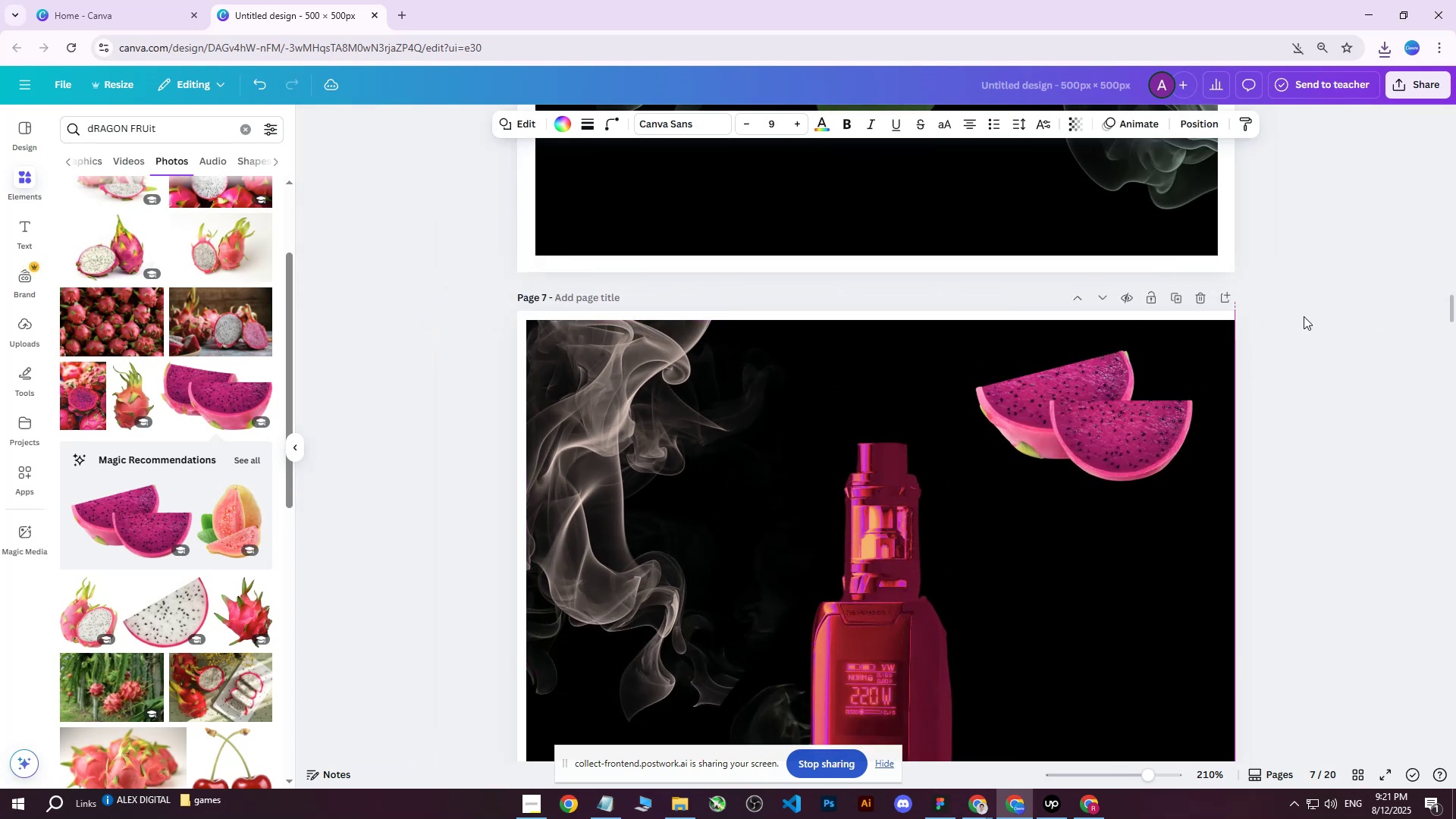 
key(ArrowLeft)
 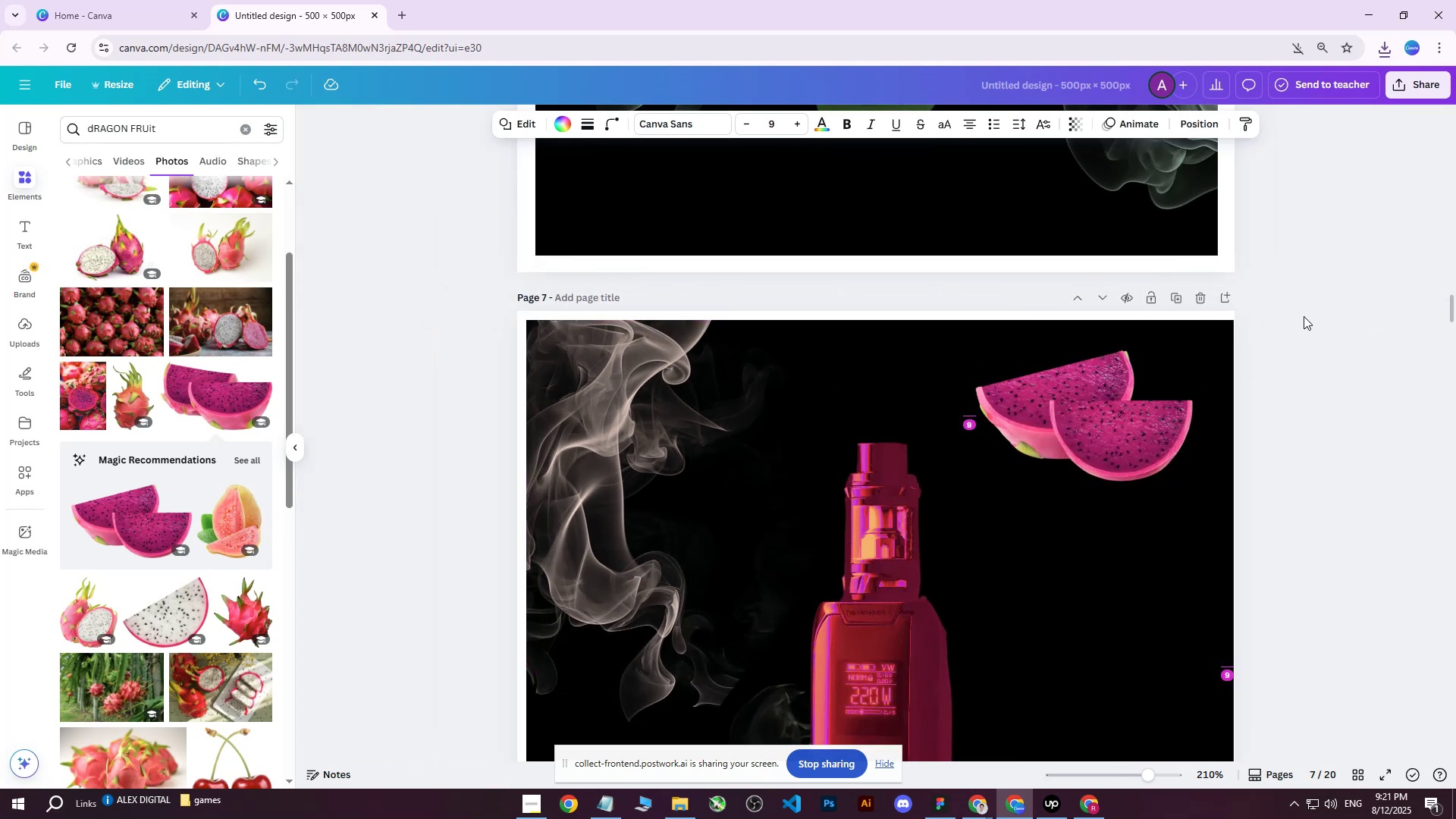 
key(ArrowLeft)
 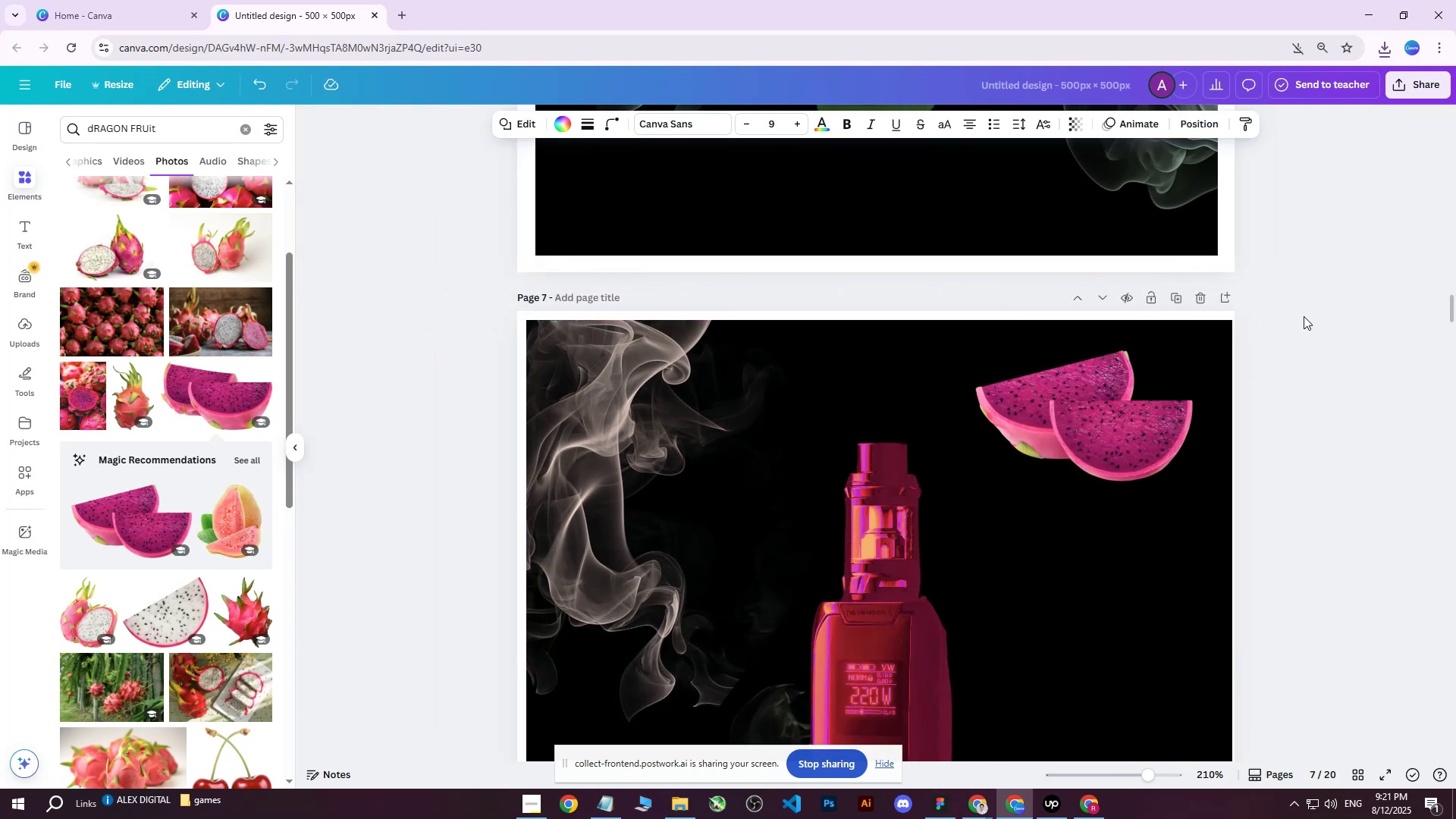 
key(ArrowLeft)
 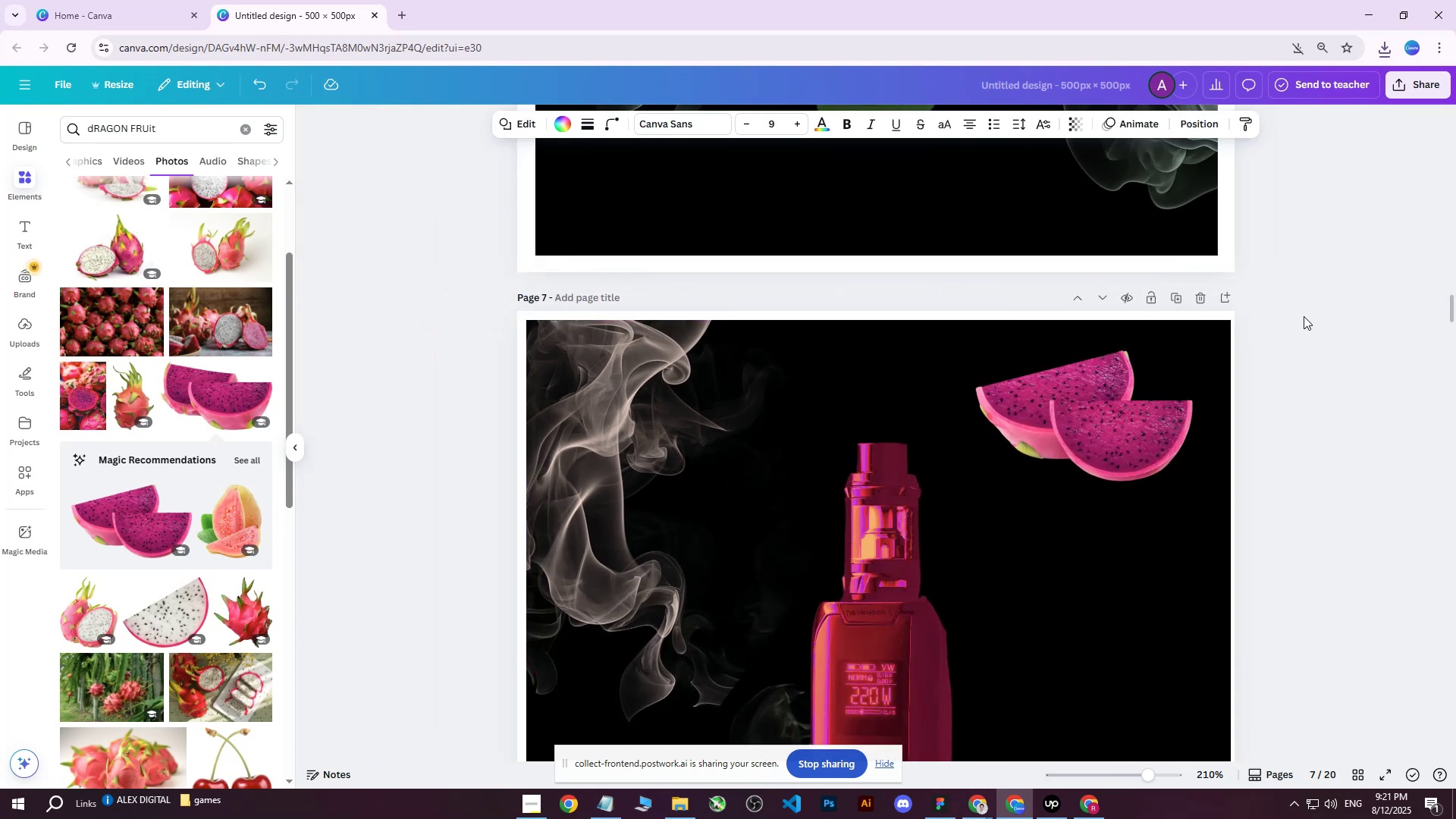 
key(ArrowLeft)
 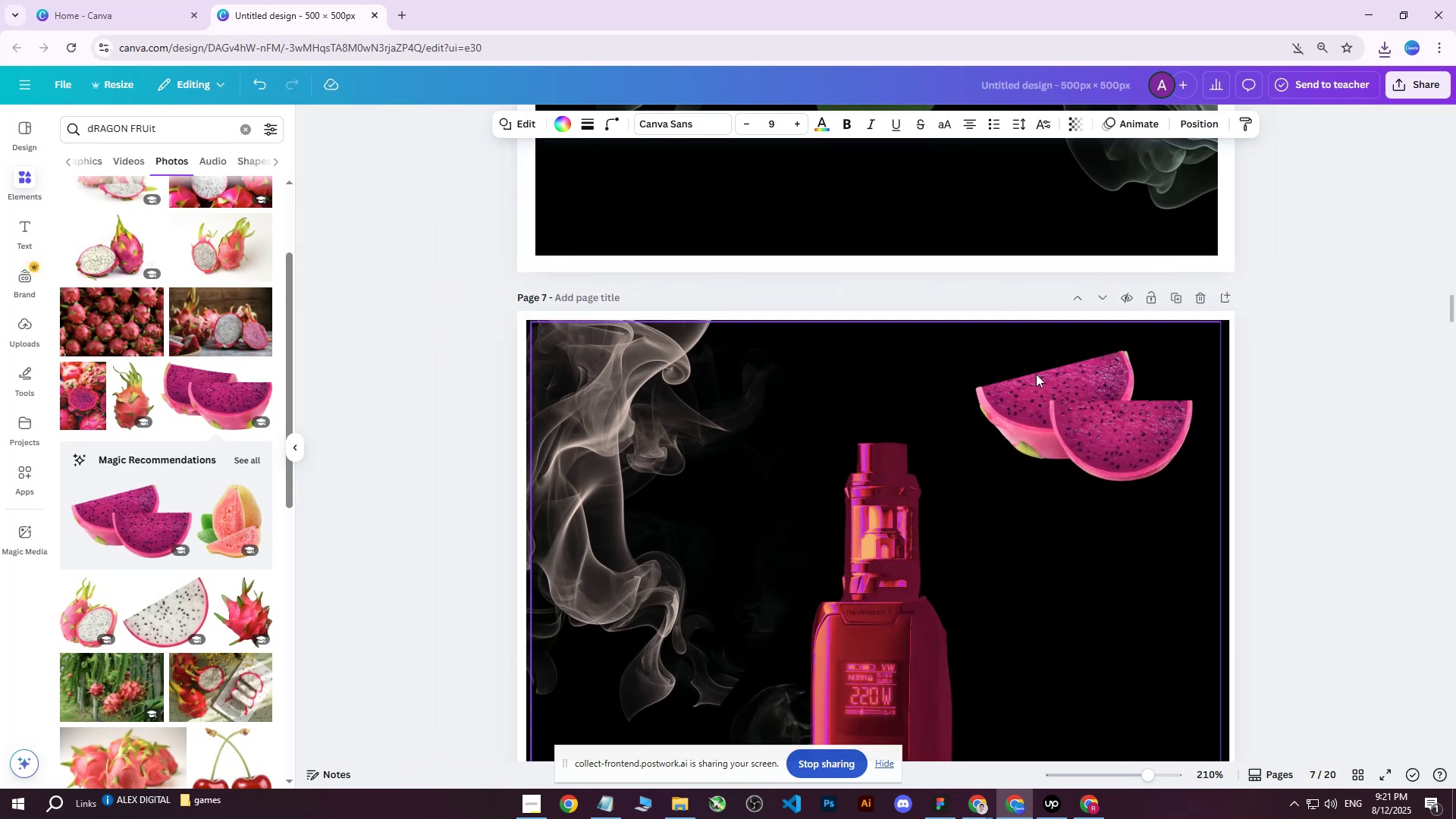 
key(ArrowLeft)
 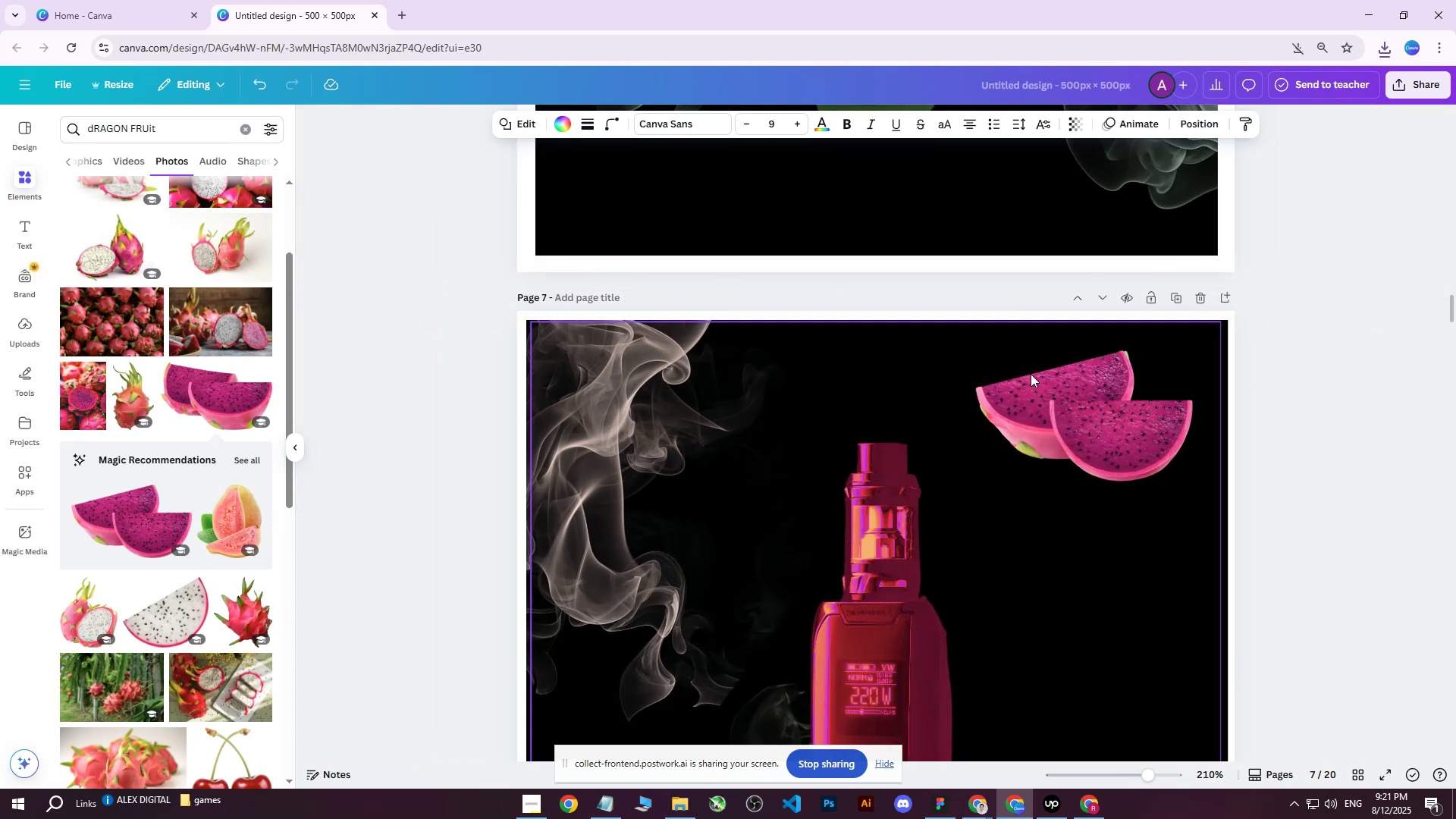 
key(ArrowLeft)
 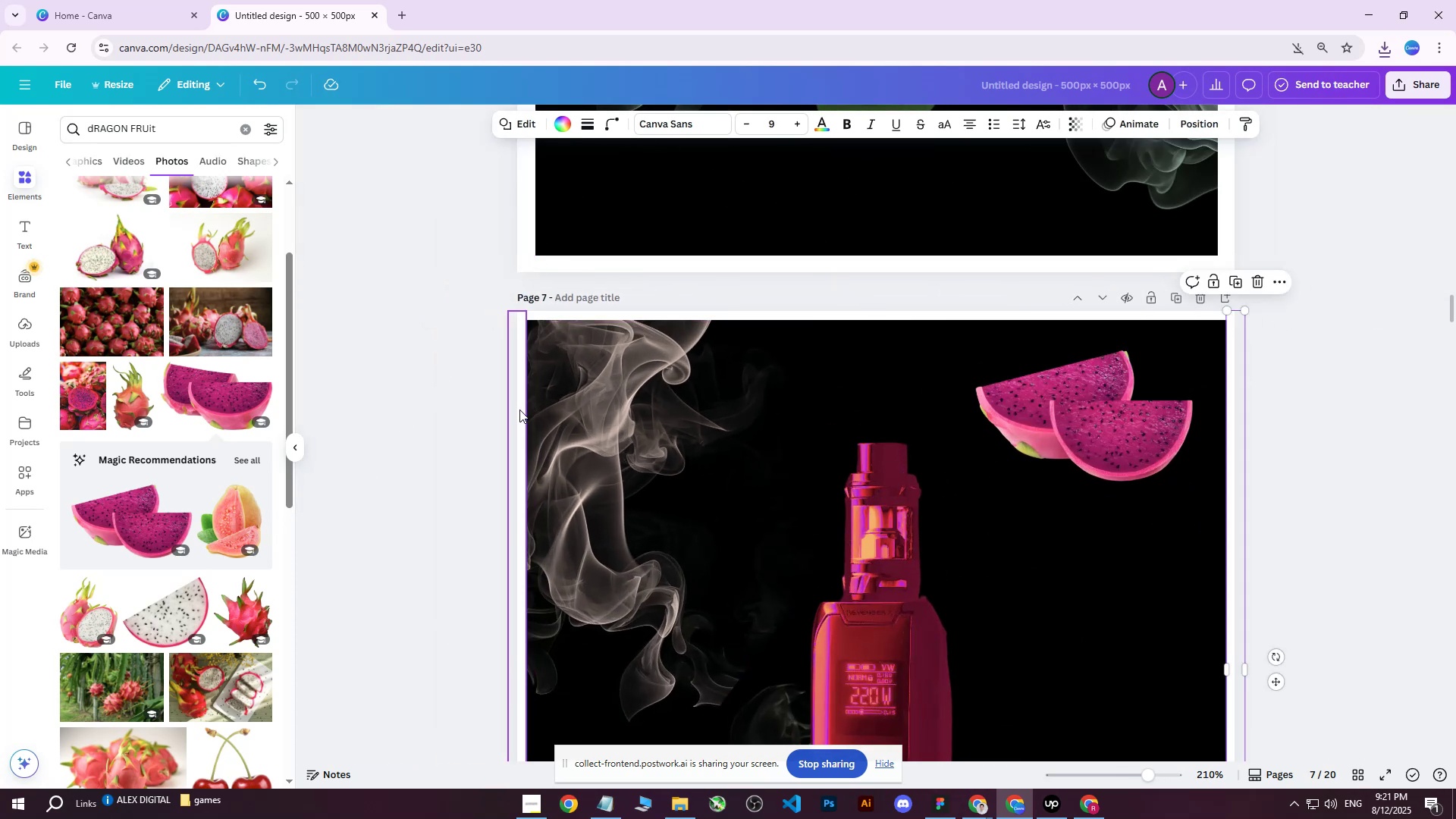 
left_click([519, 410])
 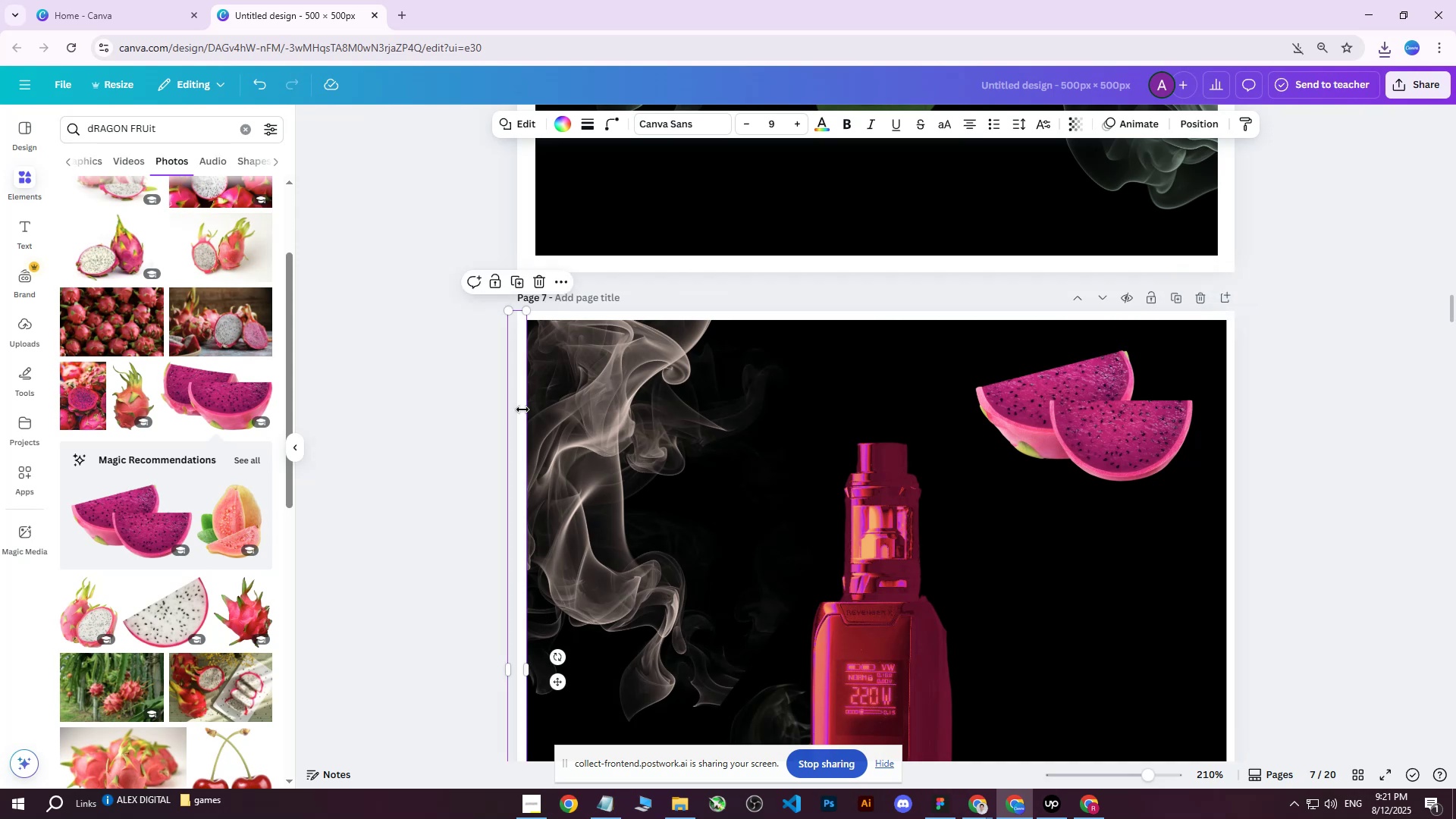 
key(ArrowLeft)
 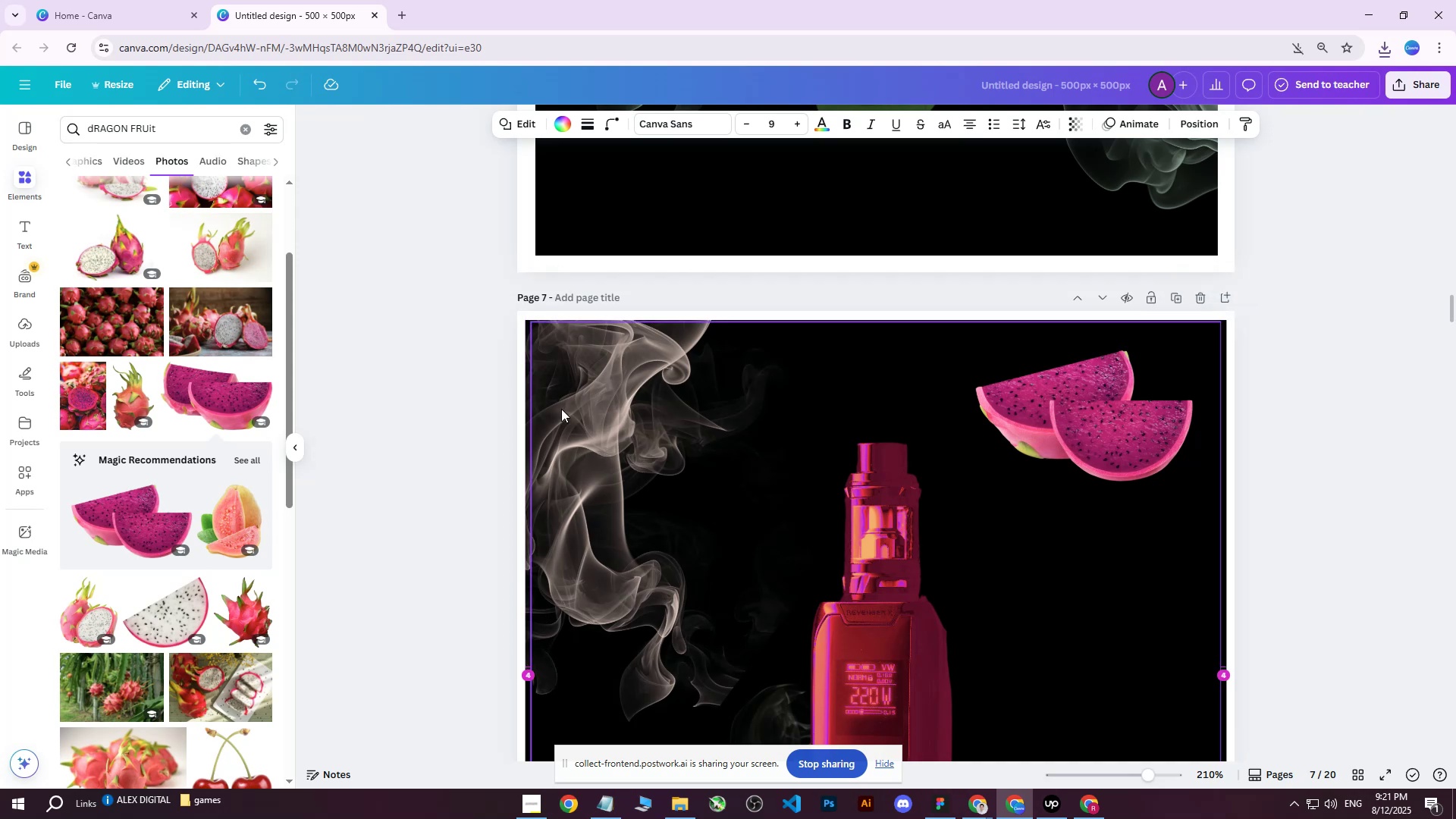 
key(ArrowLeft)
 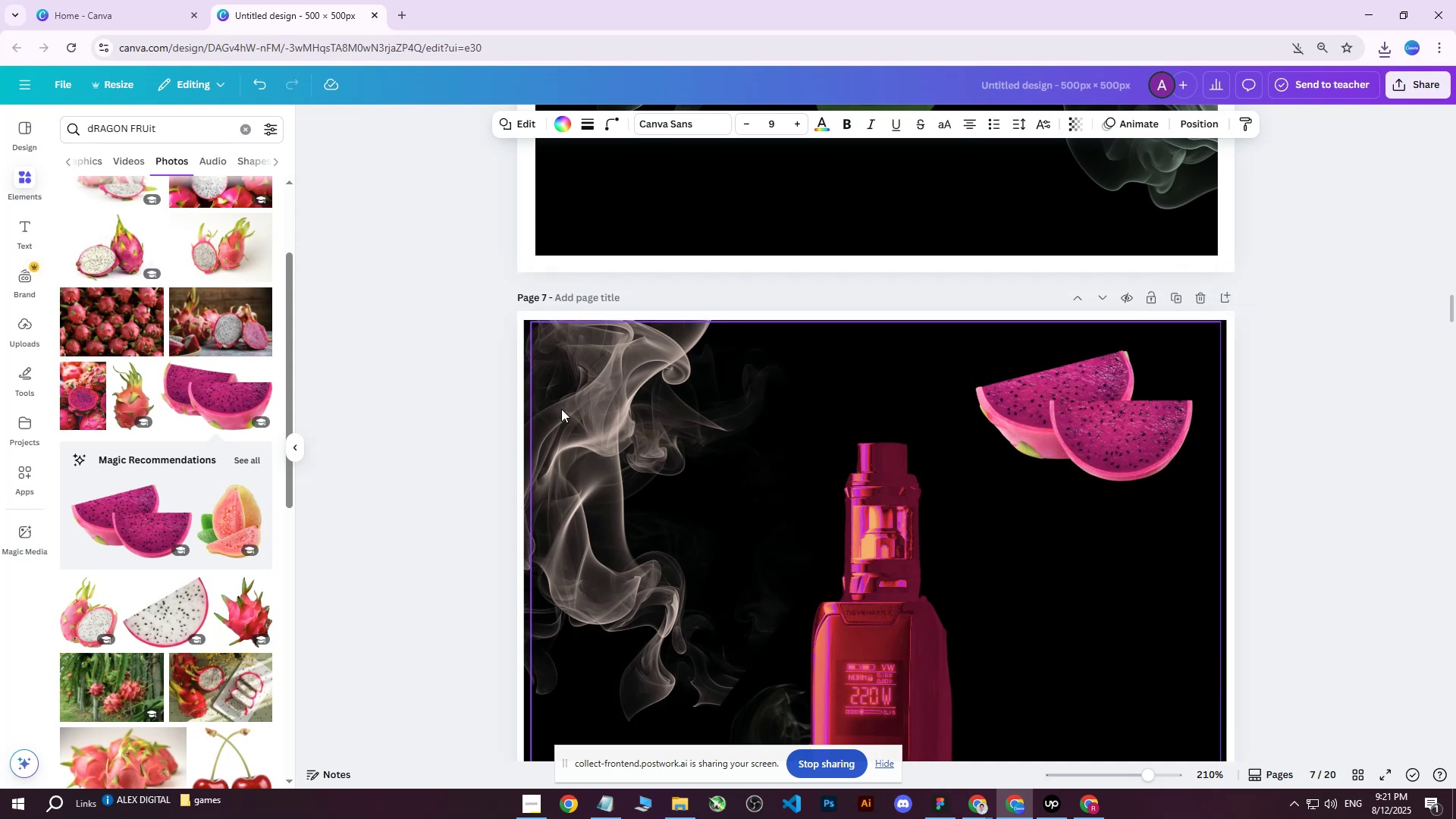 
key(ArrowLeft)
 